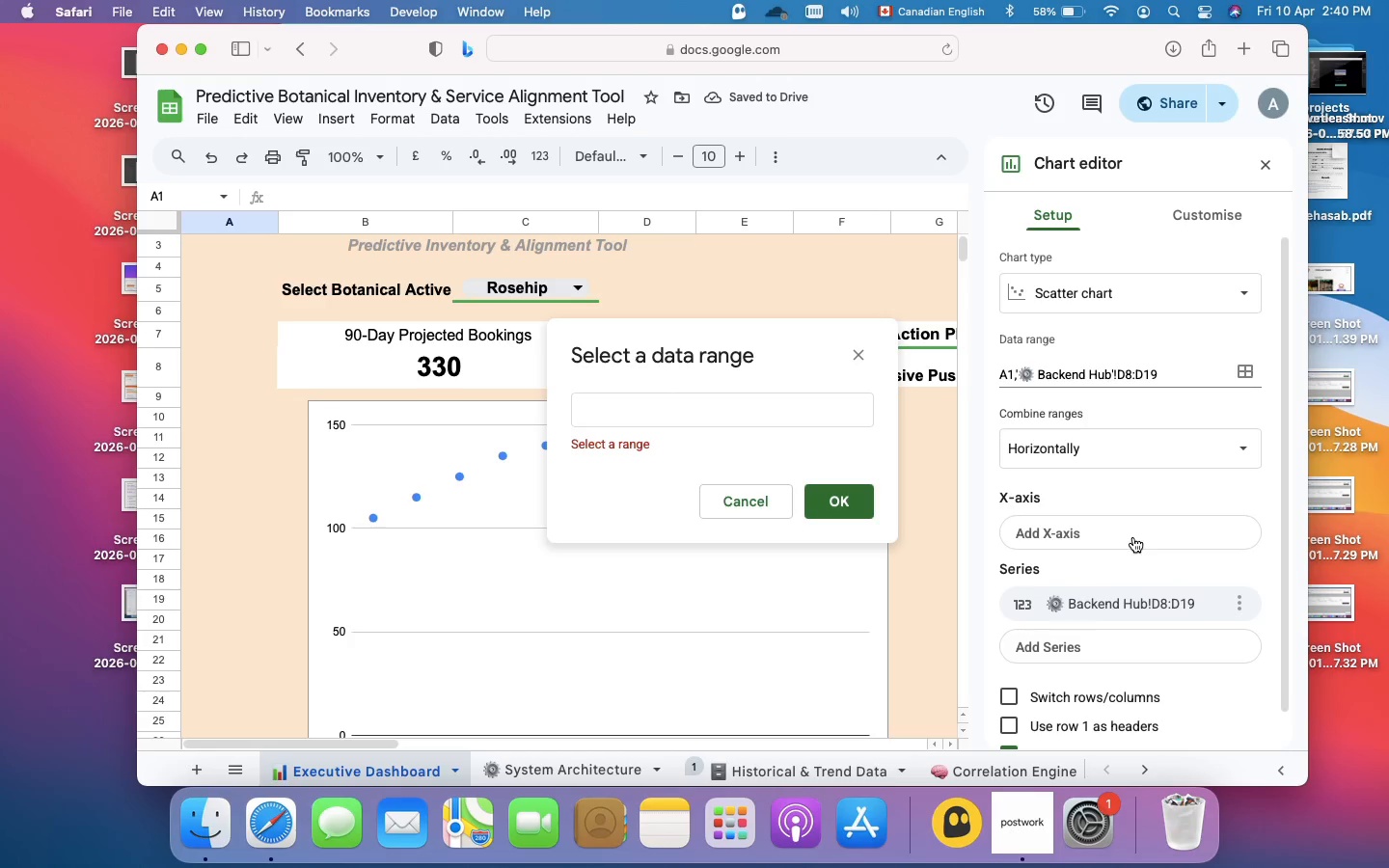 
wait(5.36)
 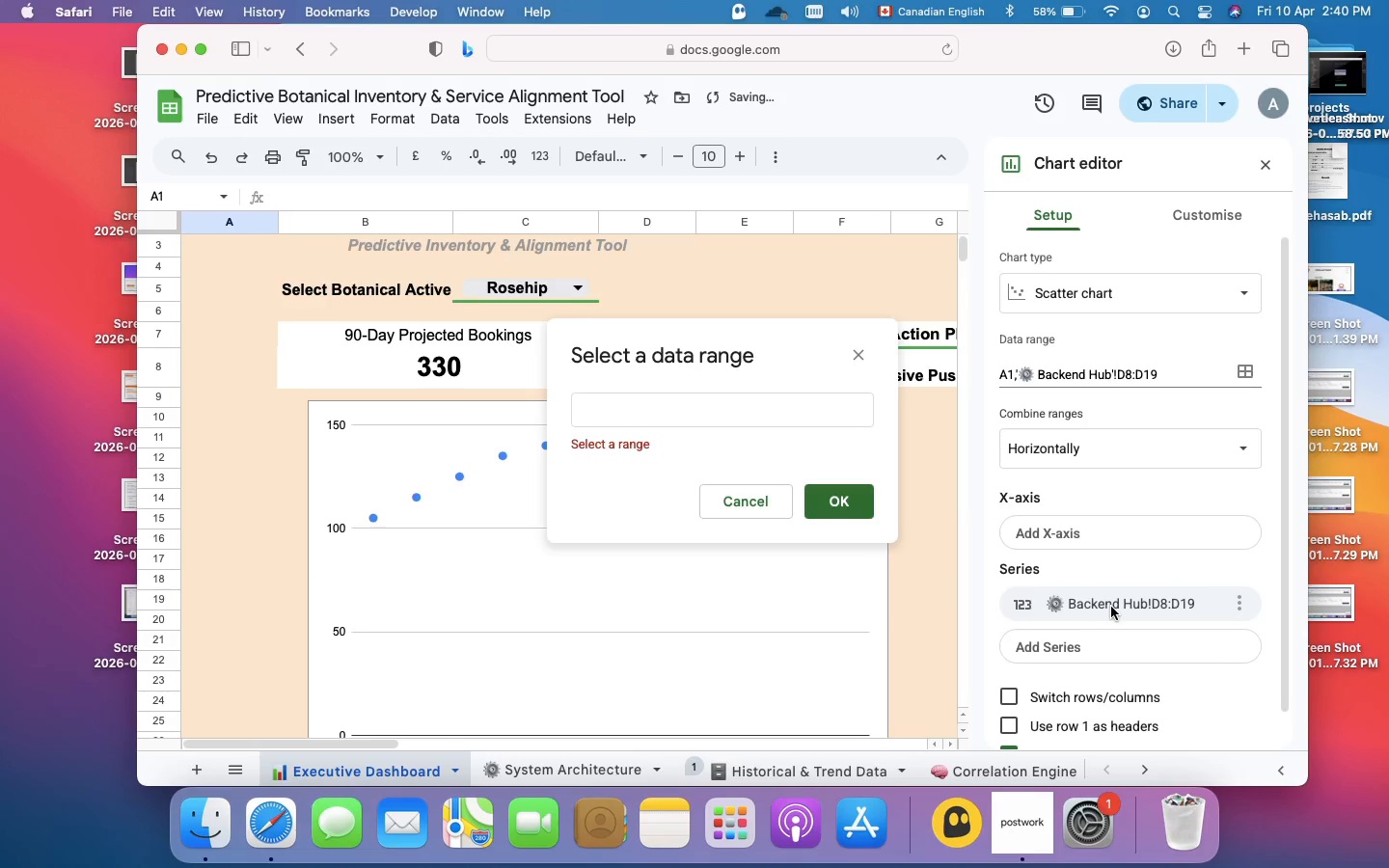 
left_click([731, 496])
 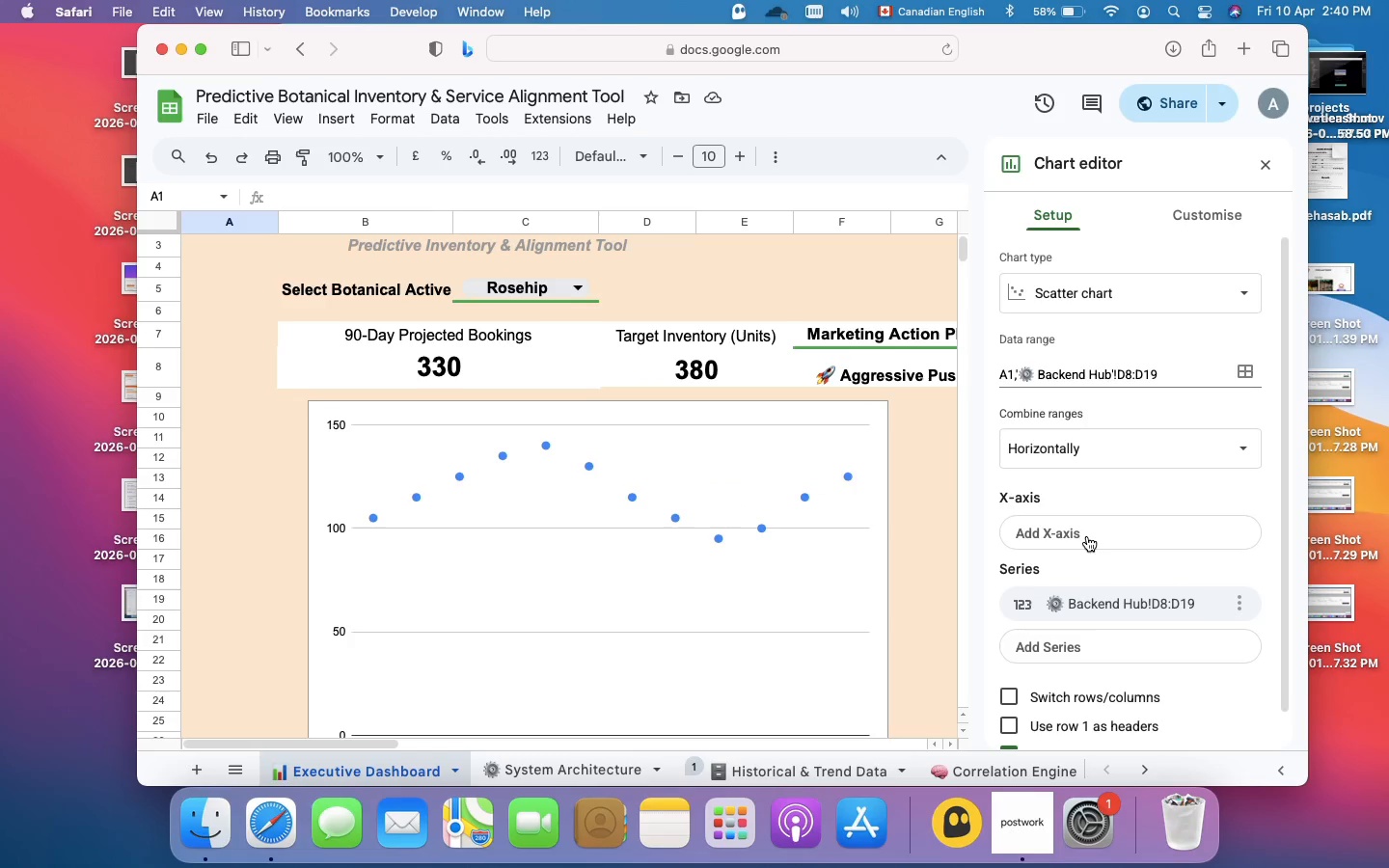 
left_click([1087, 535])
 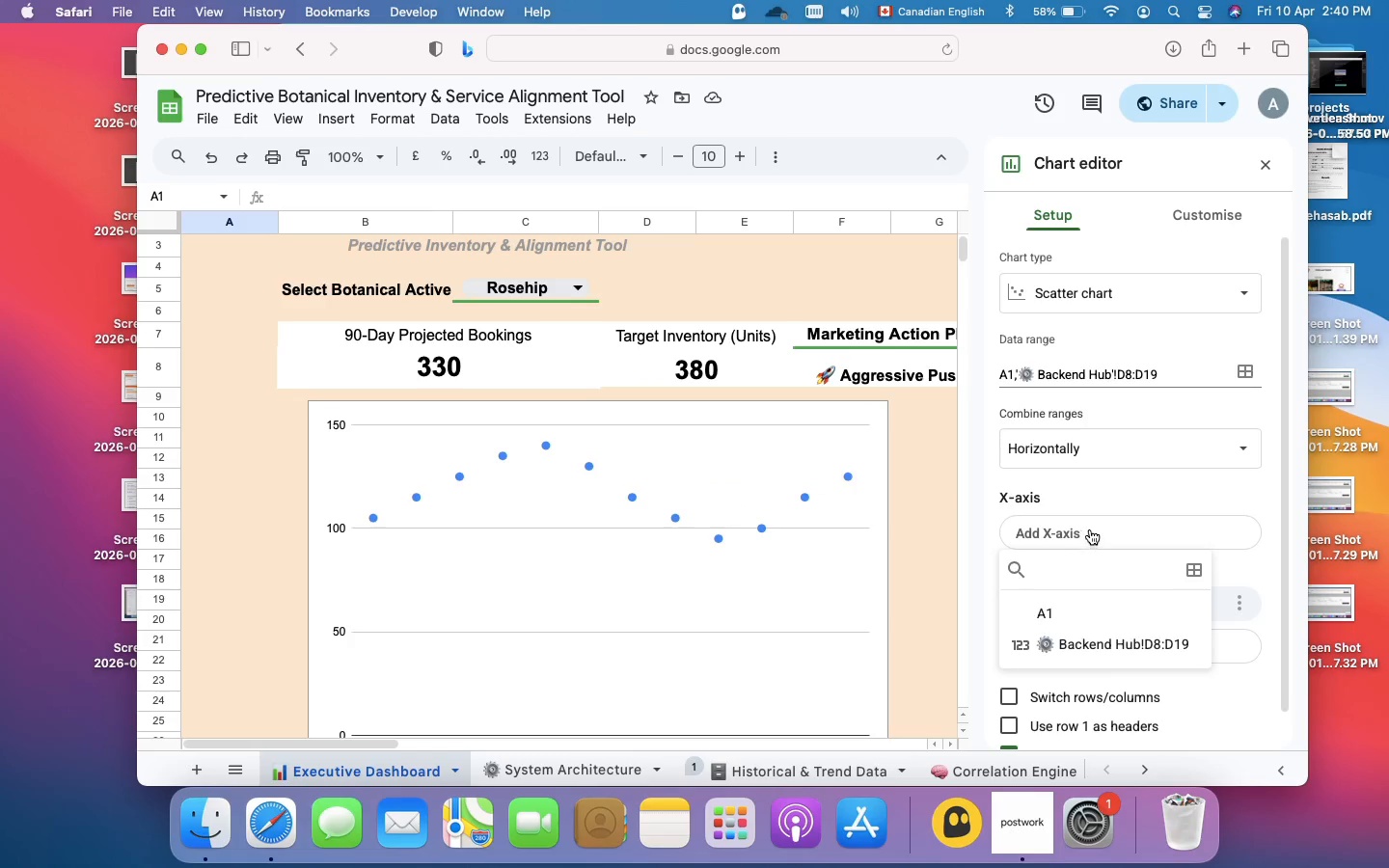 
left_click([1096, 526])
 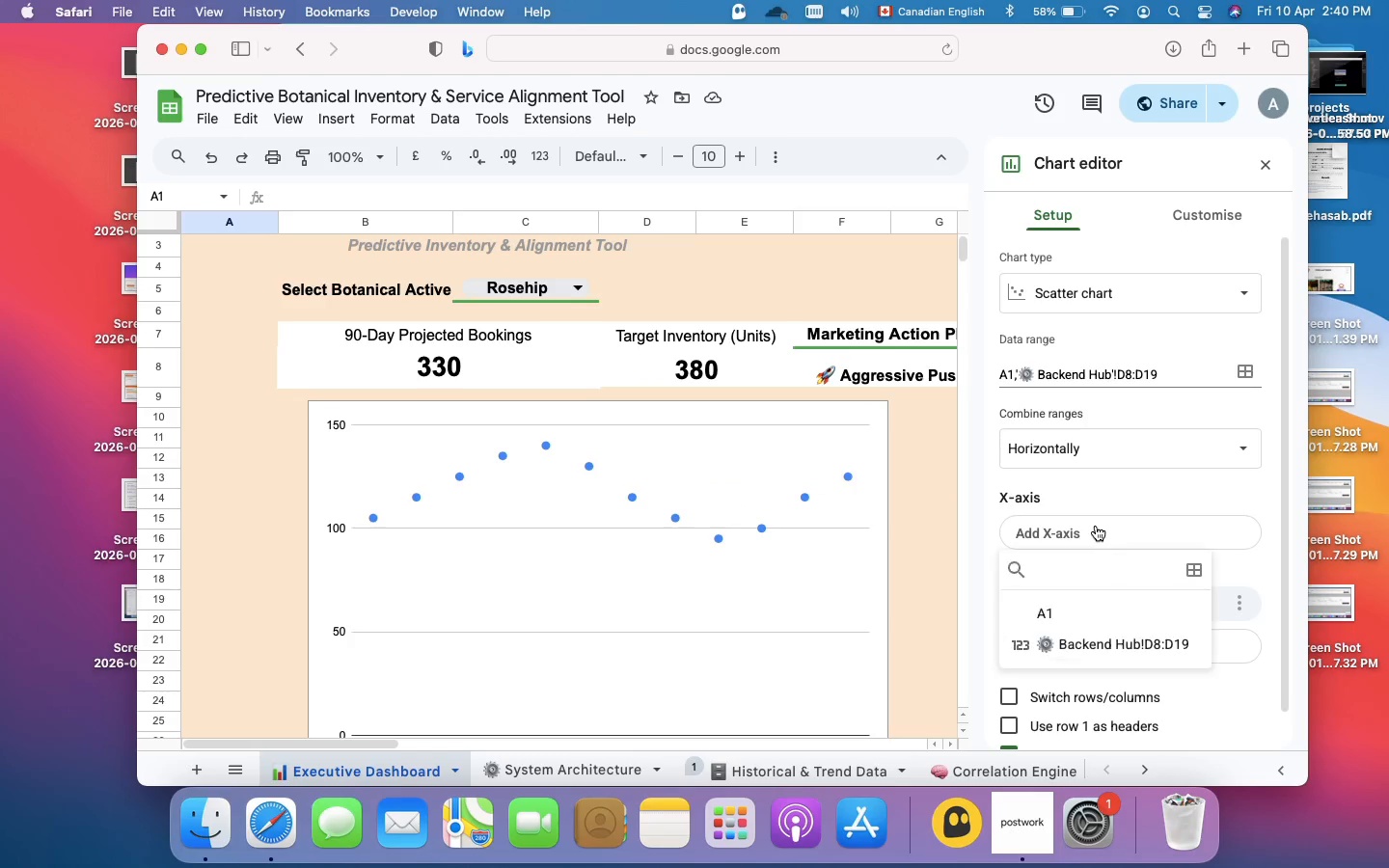 
left_click([1096, 526])
 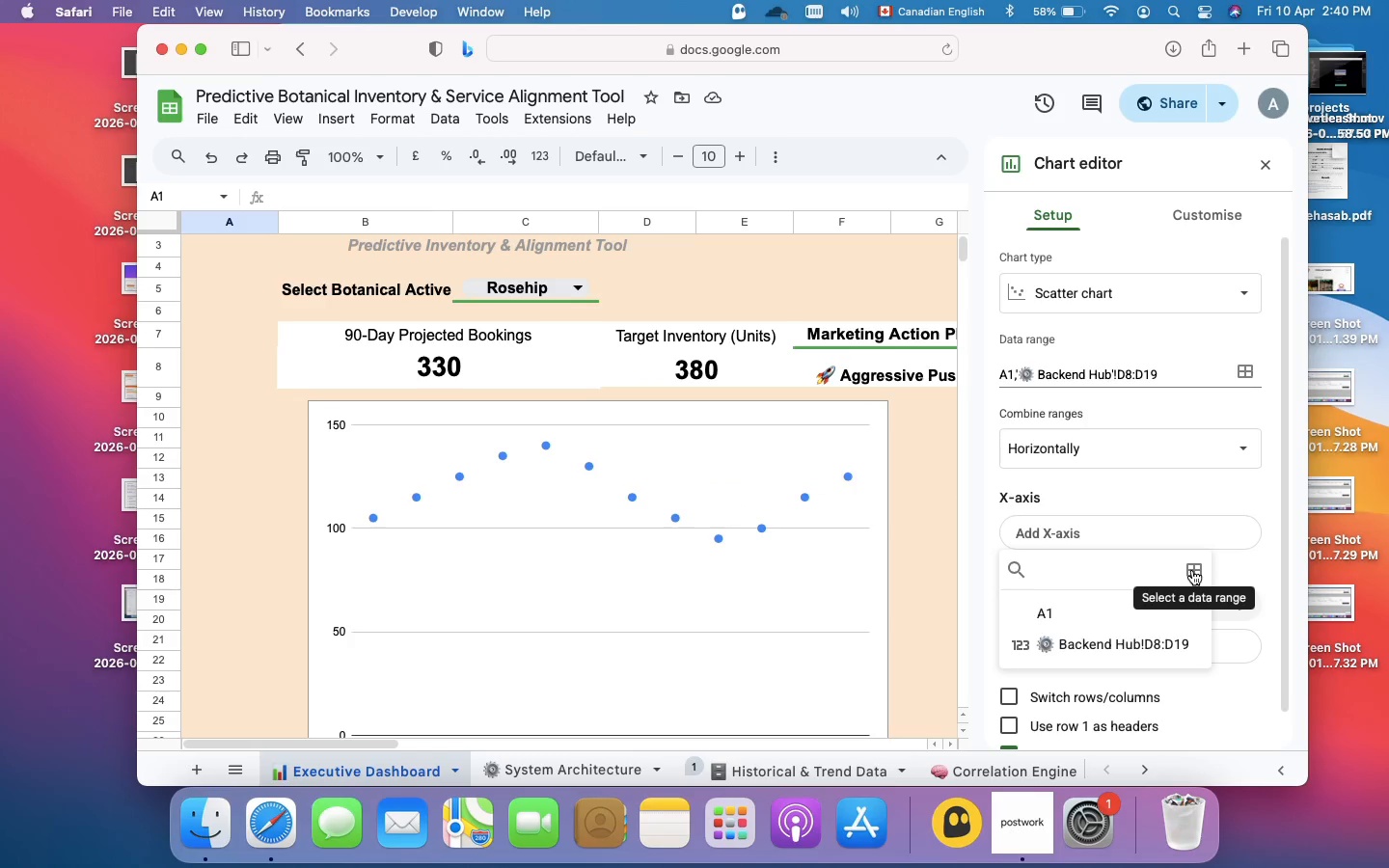 
left_click([1192, 570])
 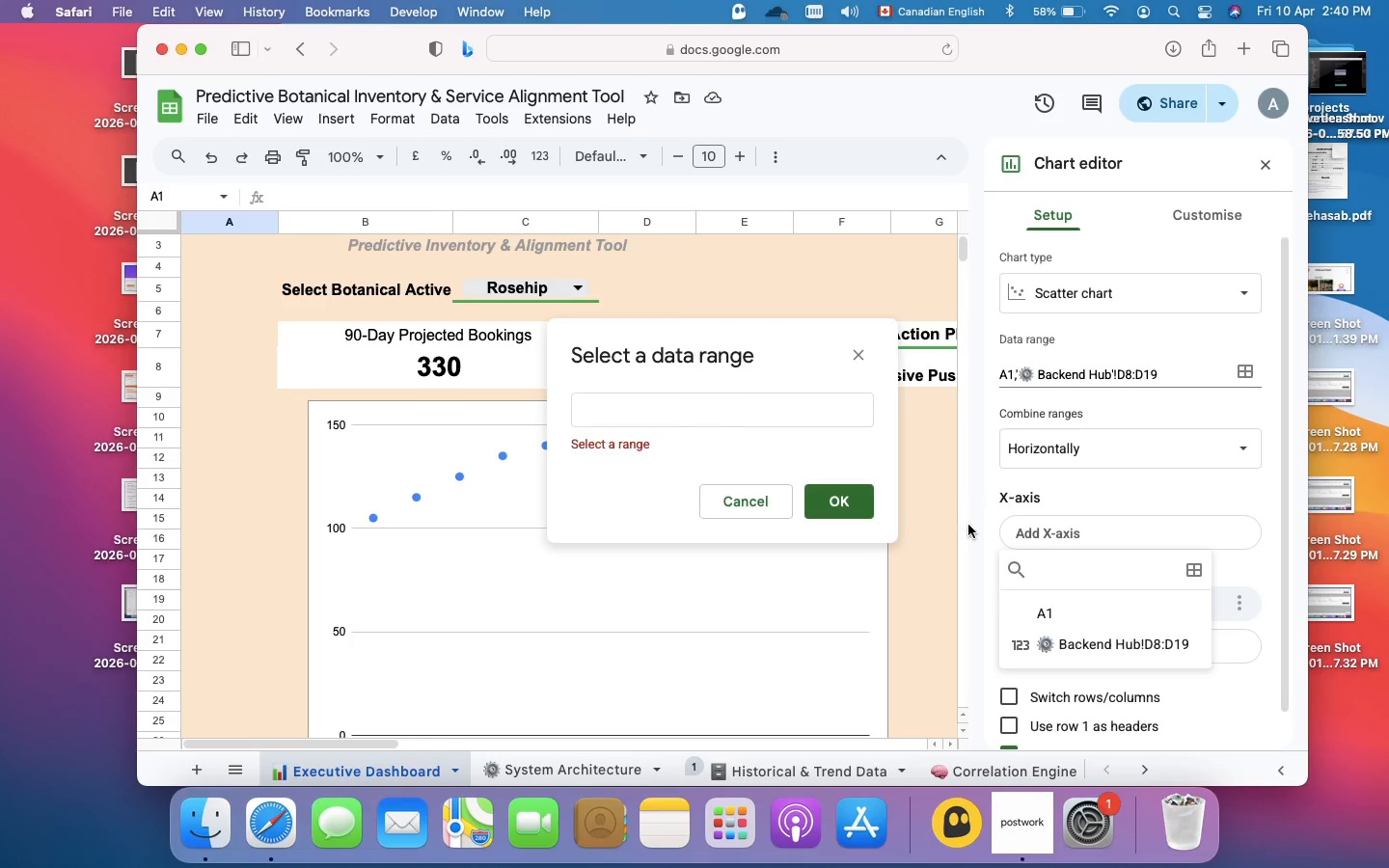 
wait(7.34)
 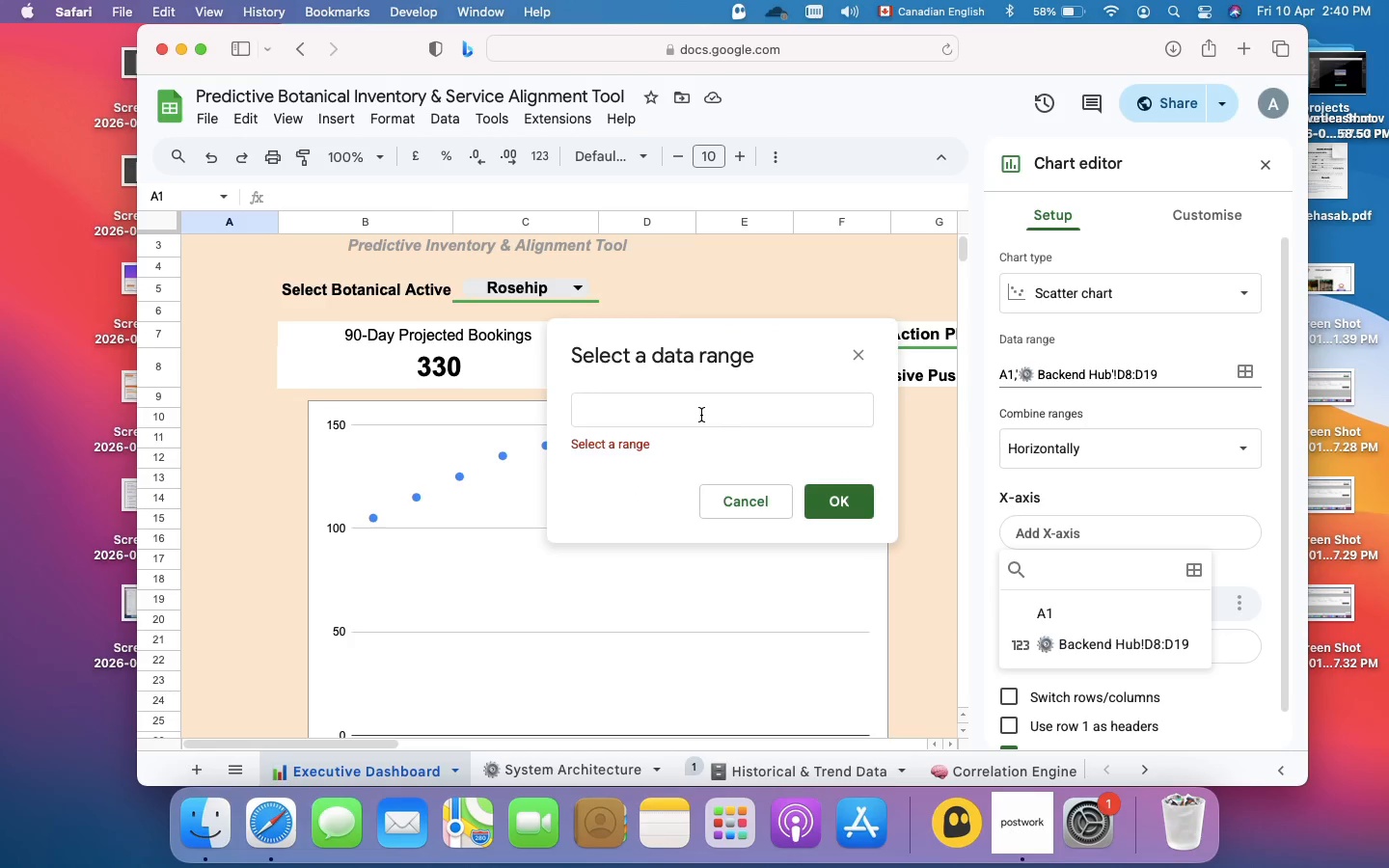 
left_click([733, 502])
 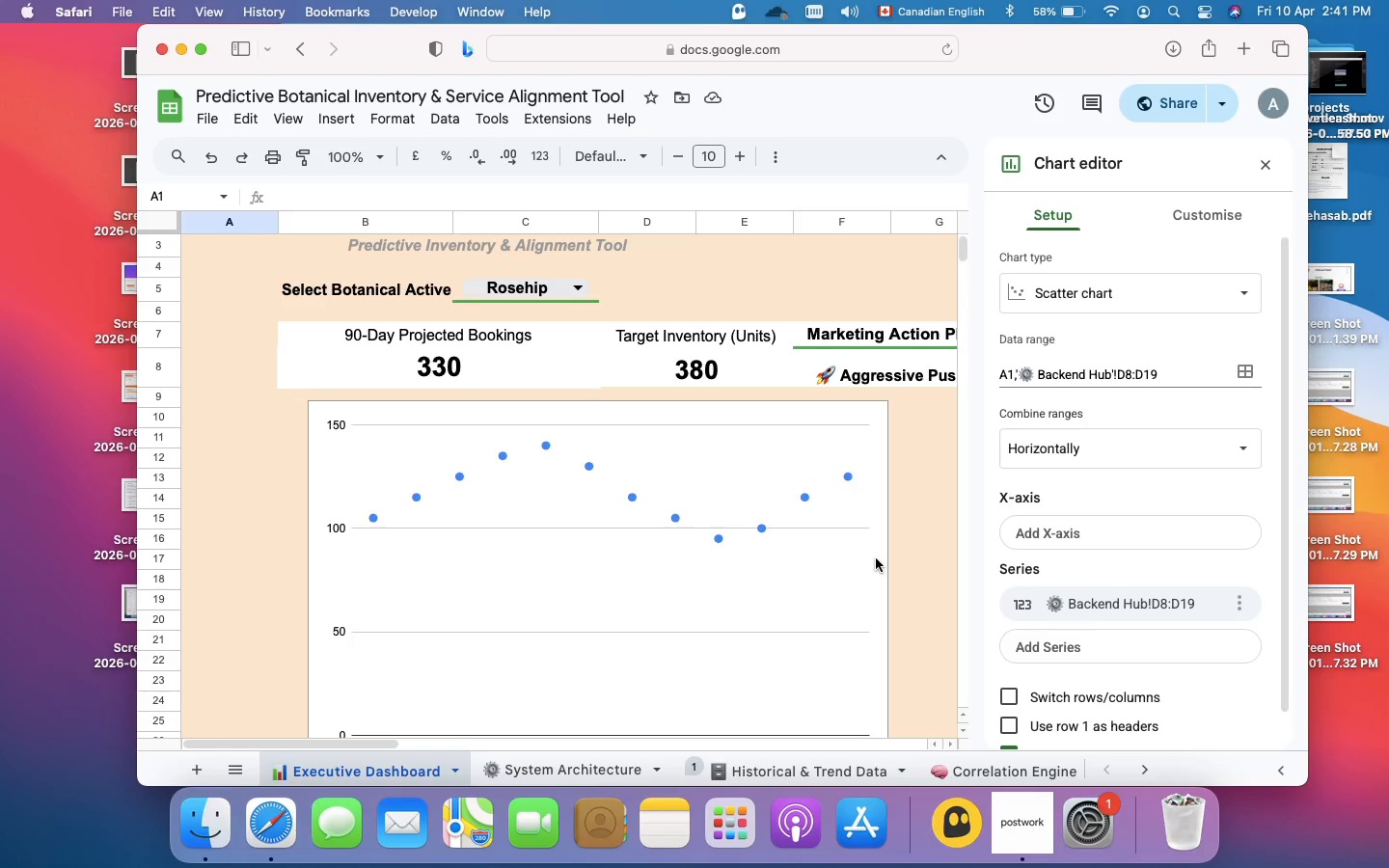 
wait(33.92)
 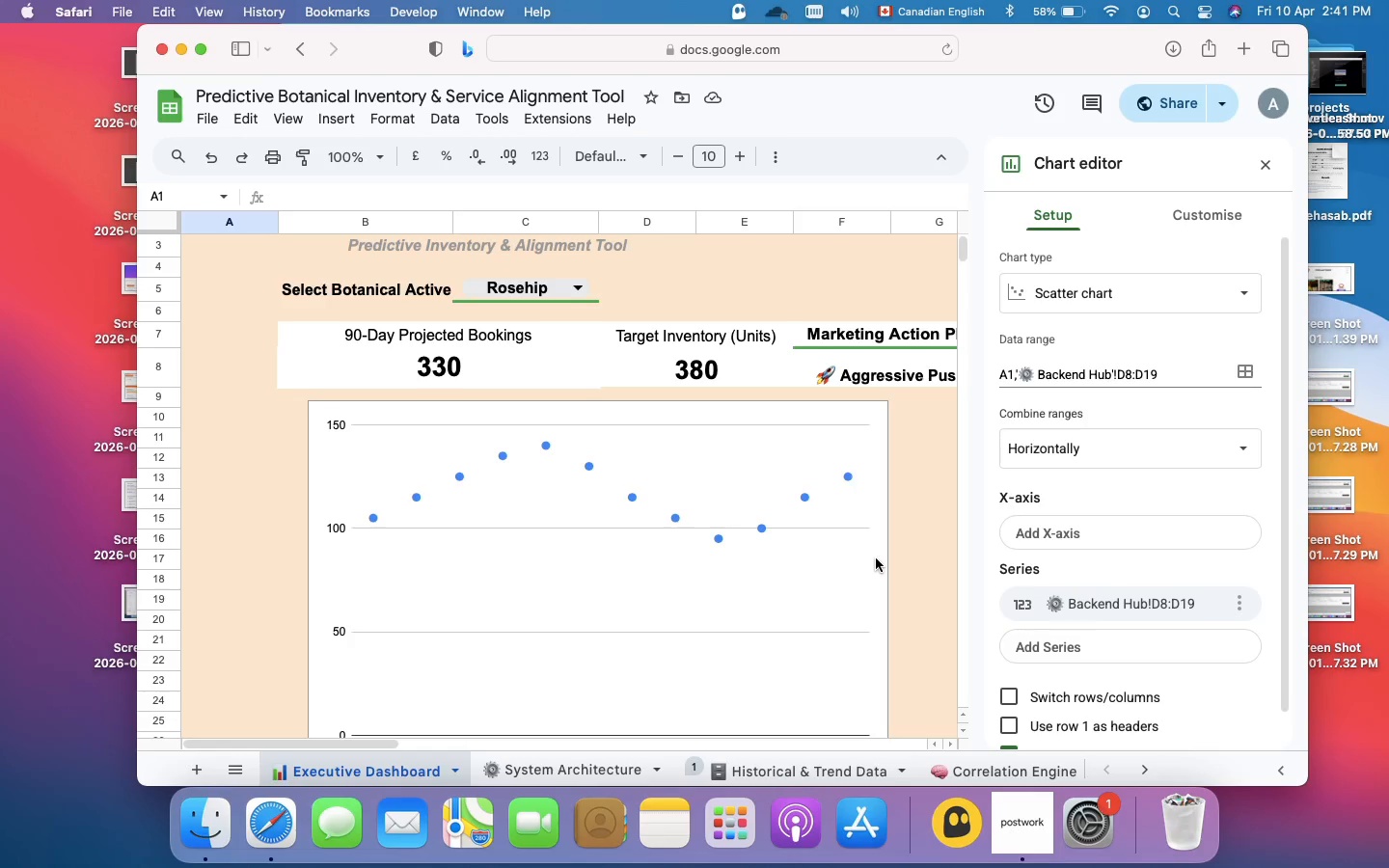 
left_click([1205, 451])
 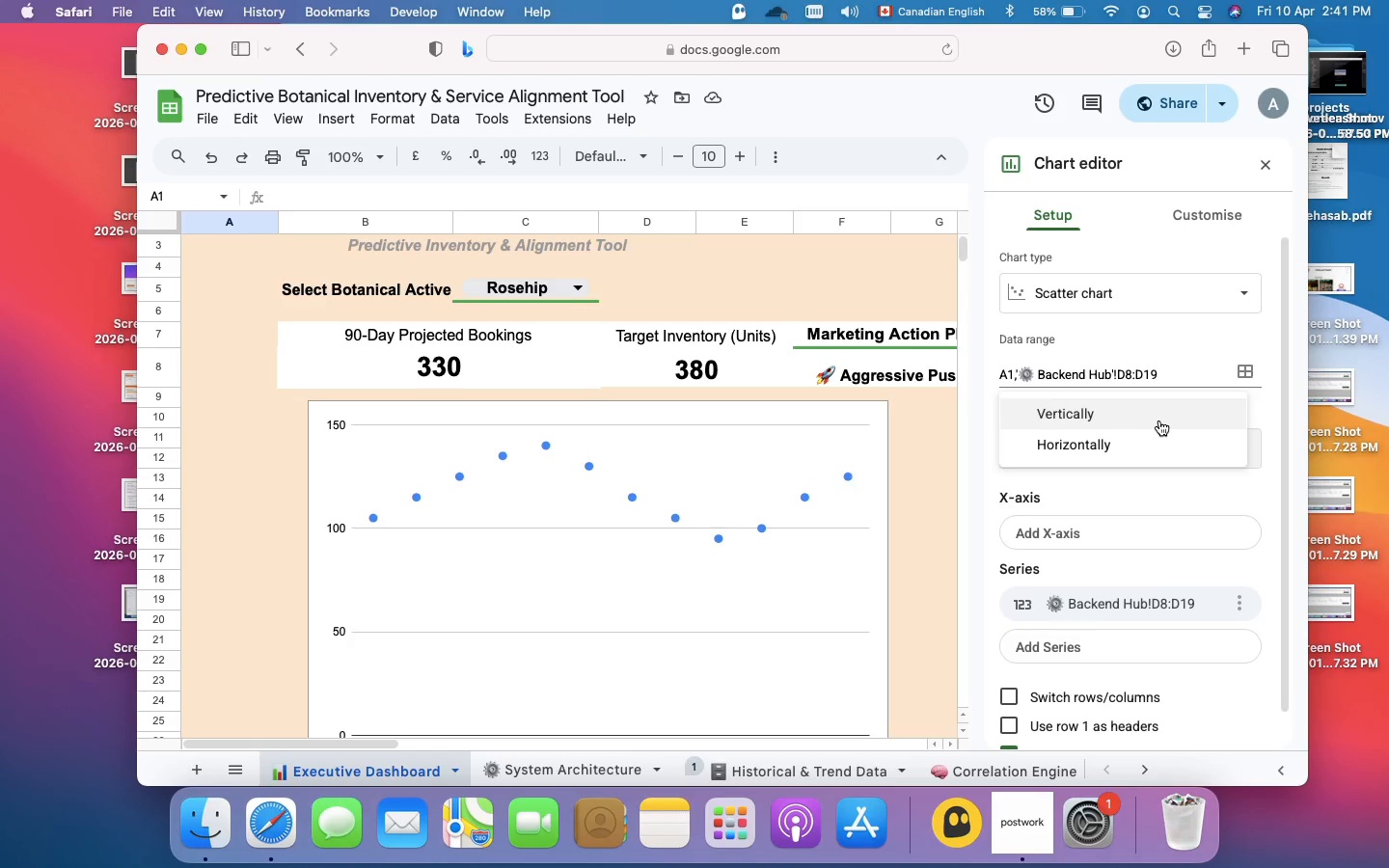 
left_click([1159, 420])
 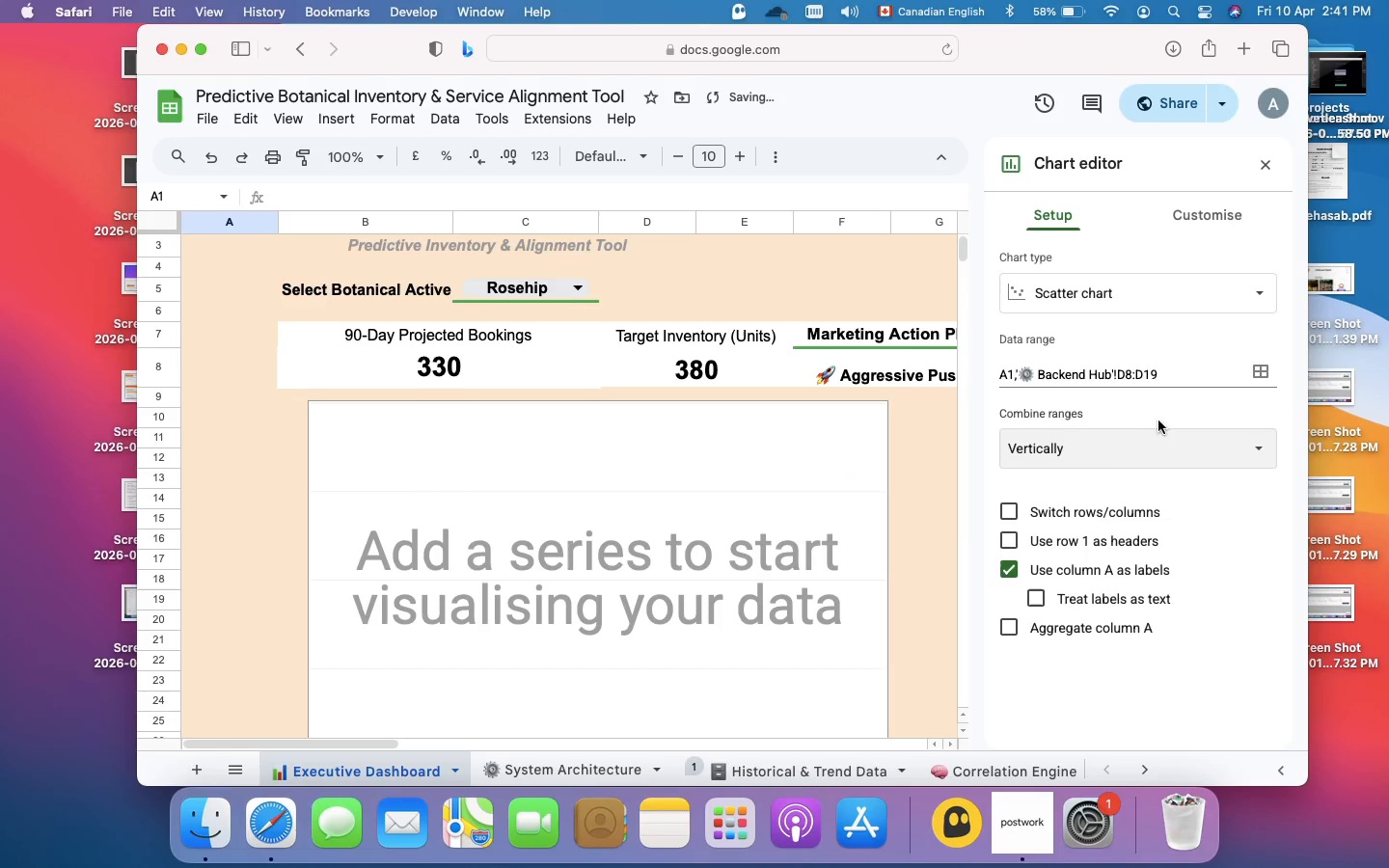 
scroll: coordinate [843, 580], scroll_direction: up, amount: 16.0
 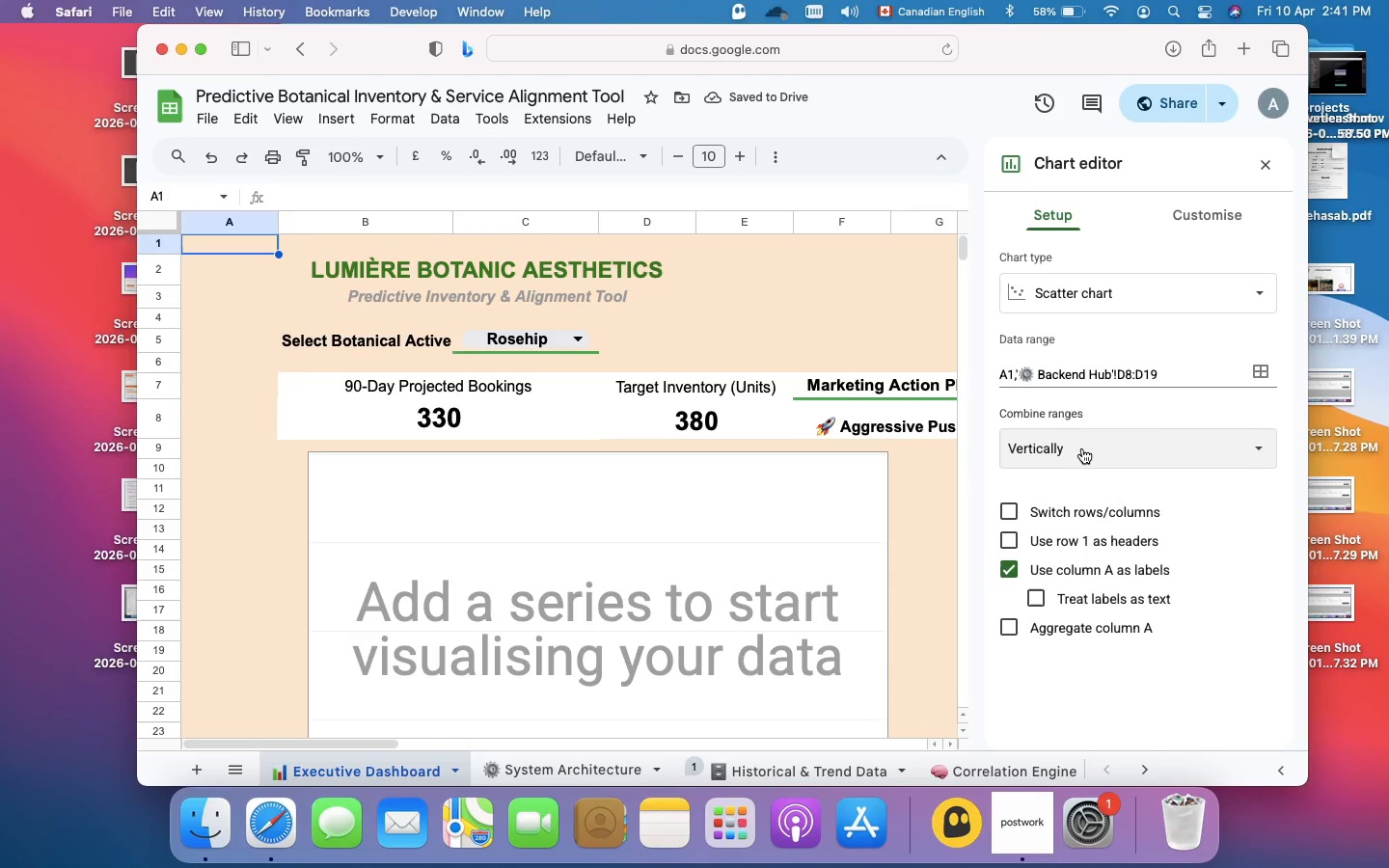 
left_click([1083, 447])
 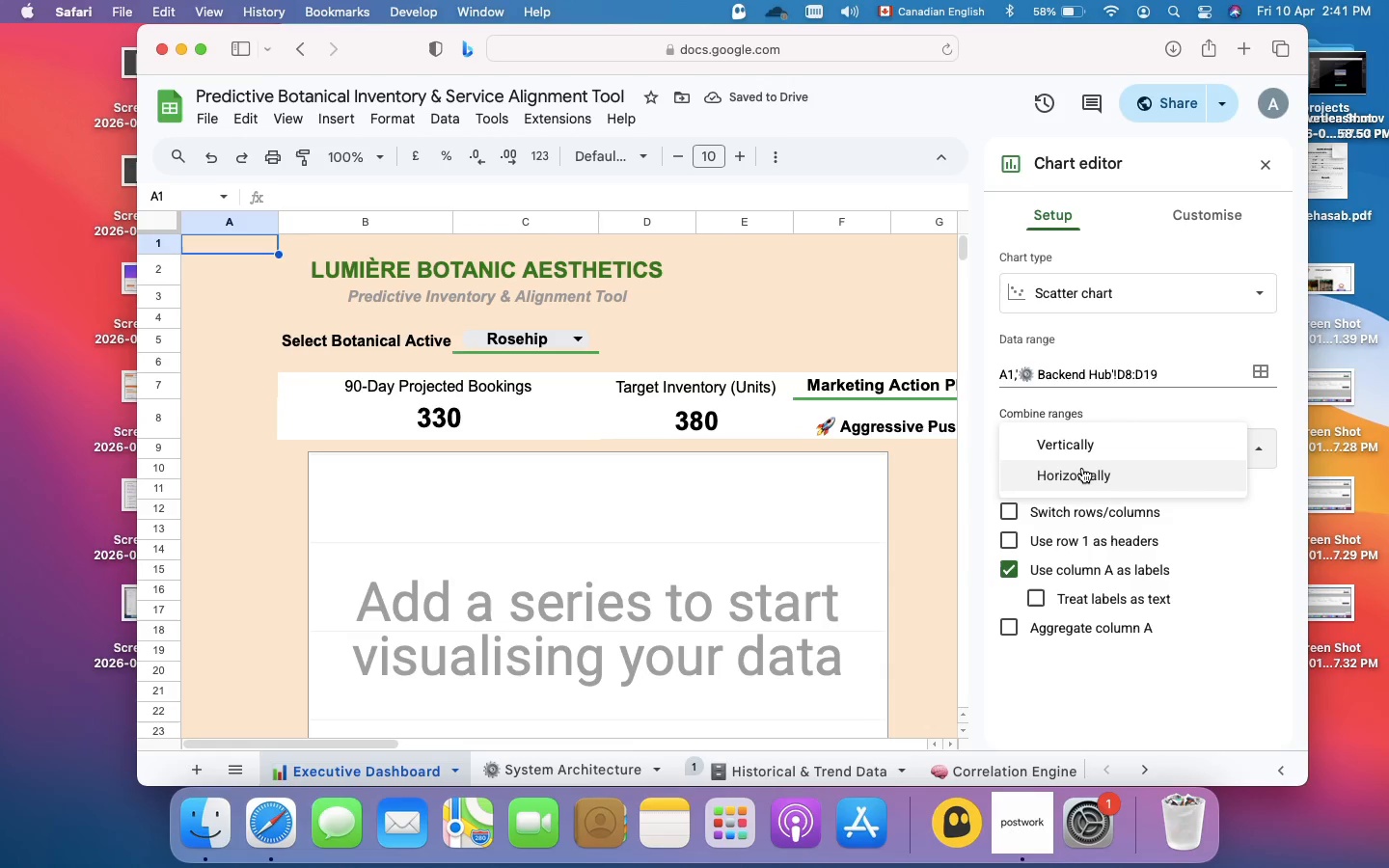 
left_click([1082, 468])
 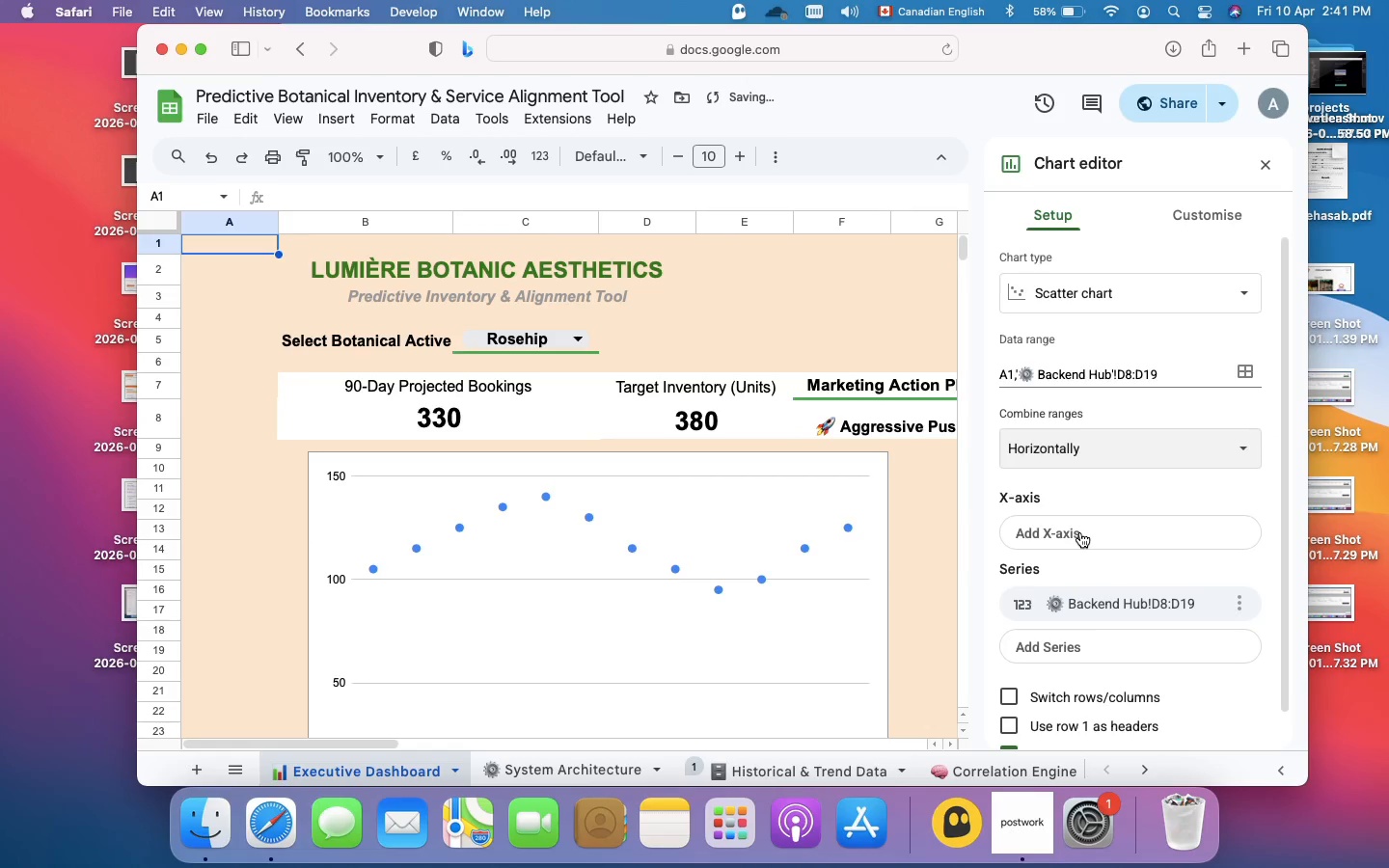 
left_click([1080, 532])
 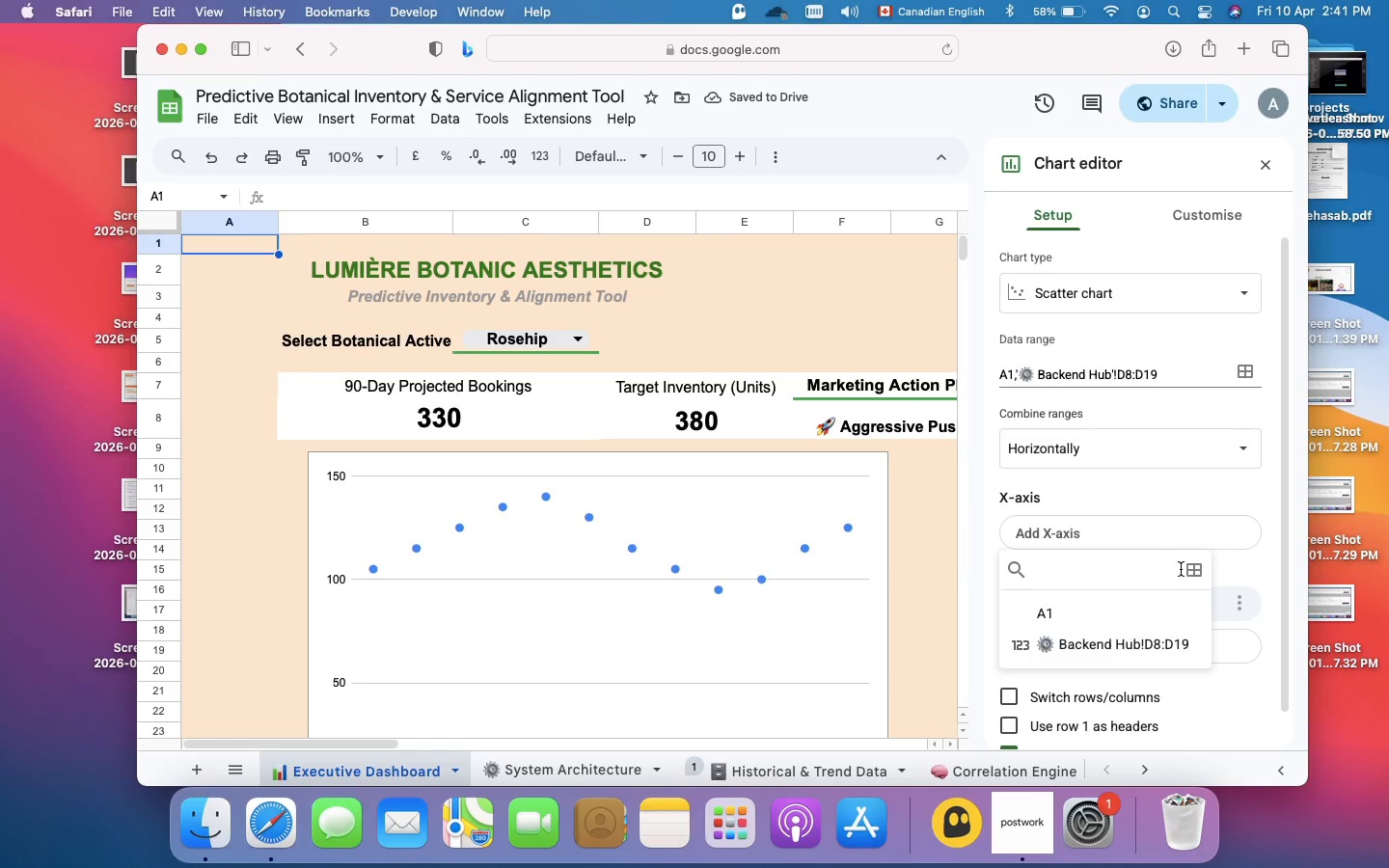 
left_click([1196, 574])
 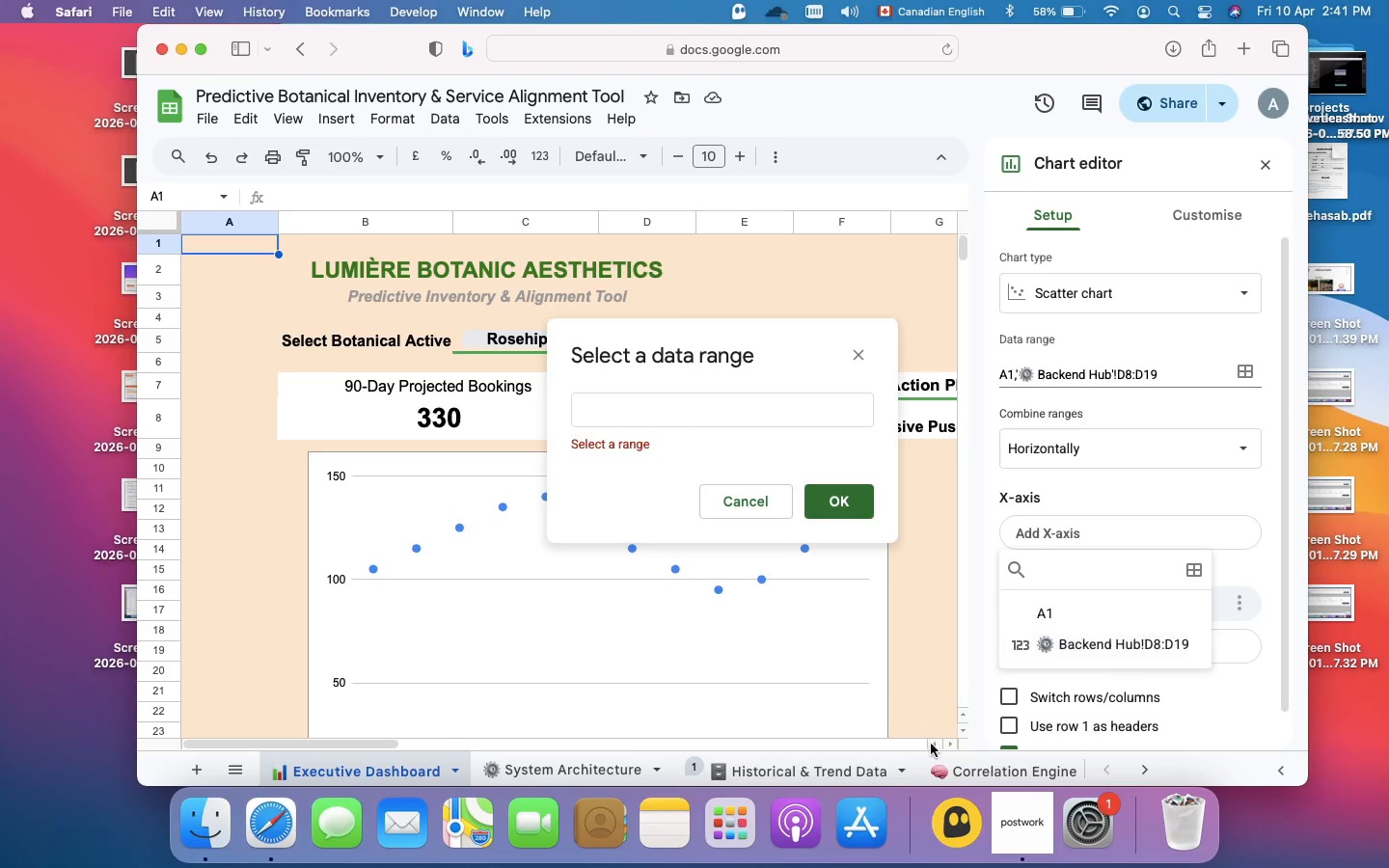 
scroll: coordinate [1014, 763], scroll_direction: down, amount: 10.0
 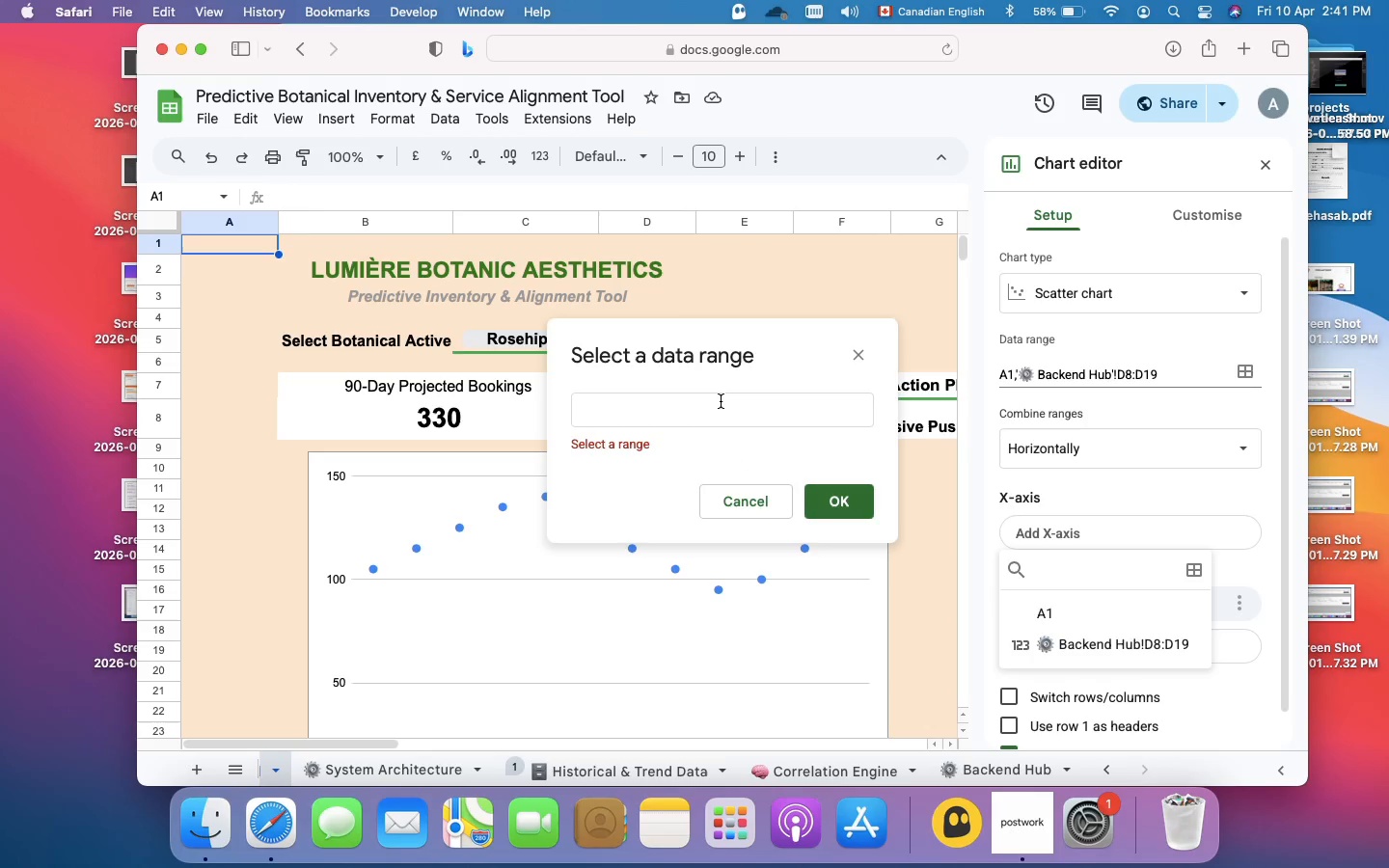 
left_click([721, 401])
 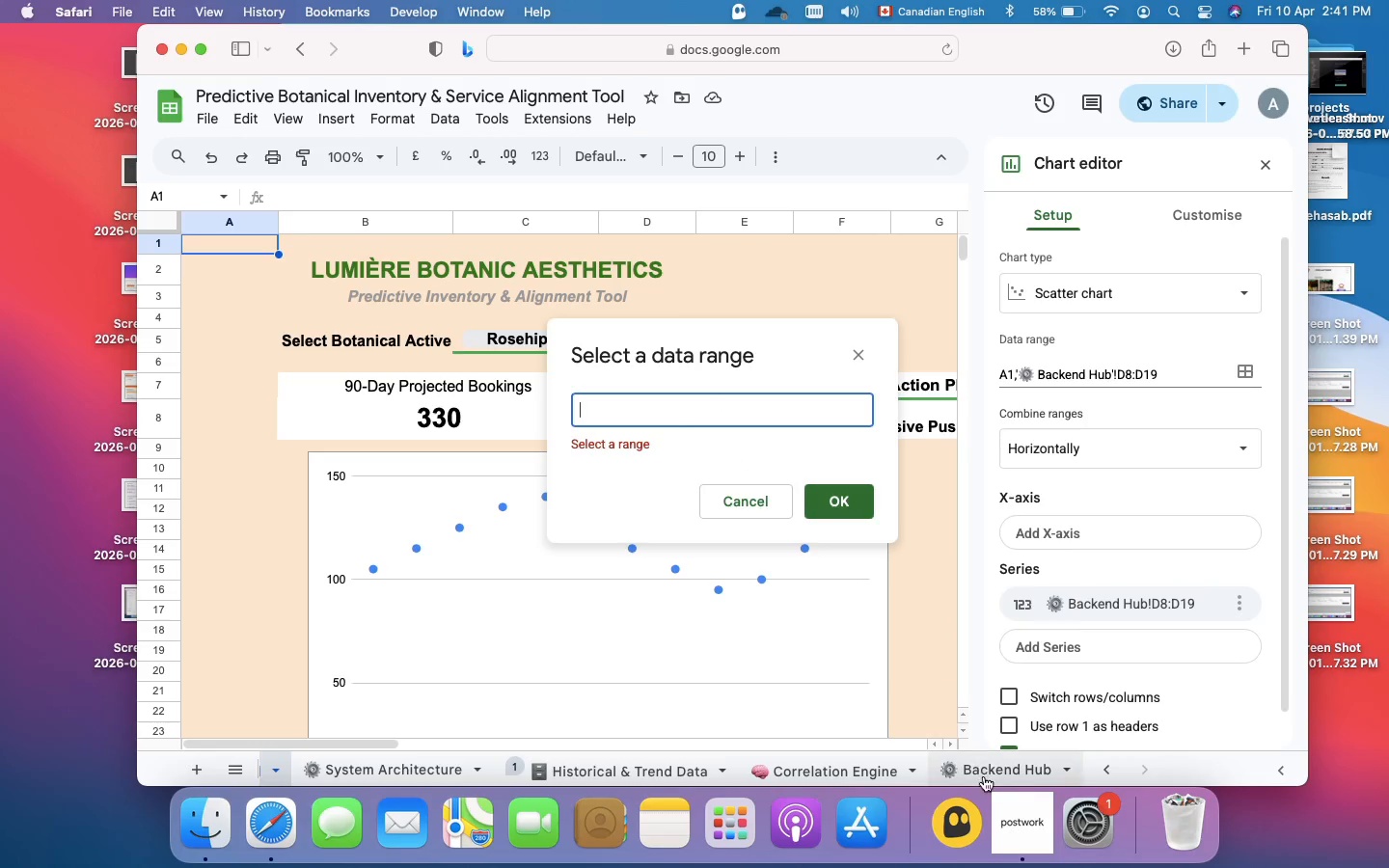 
left_click([984, 777])
 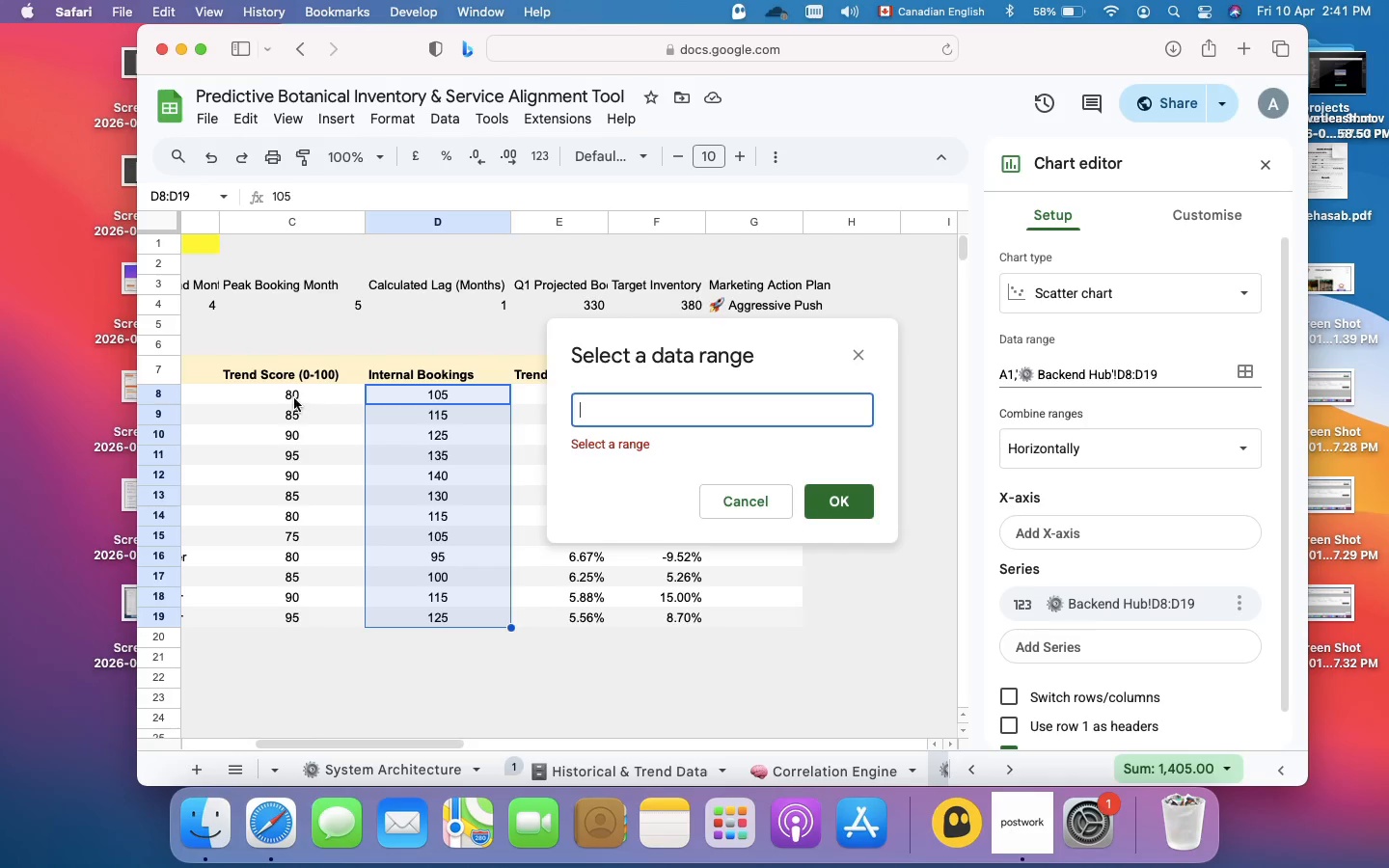 
left_click([286, 392])
 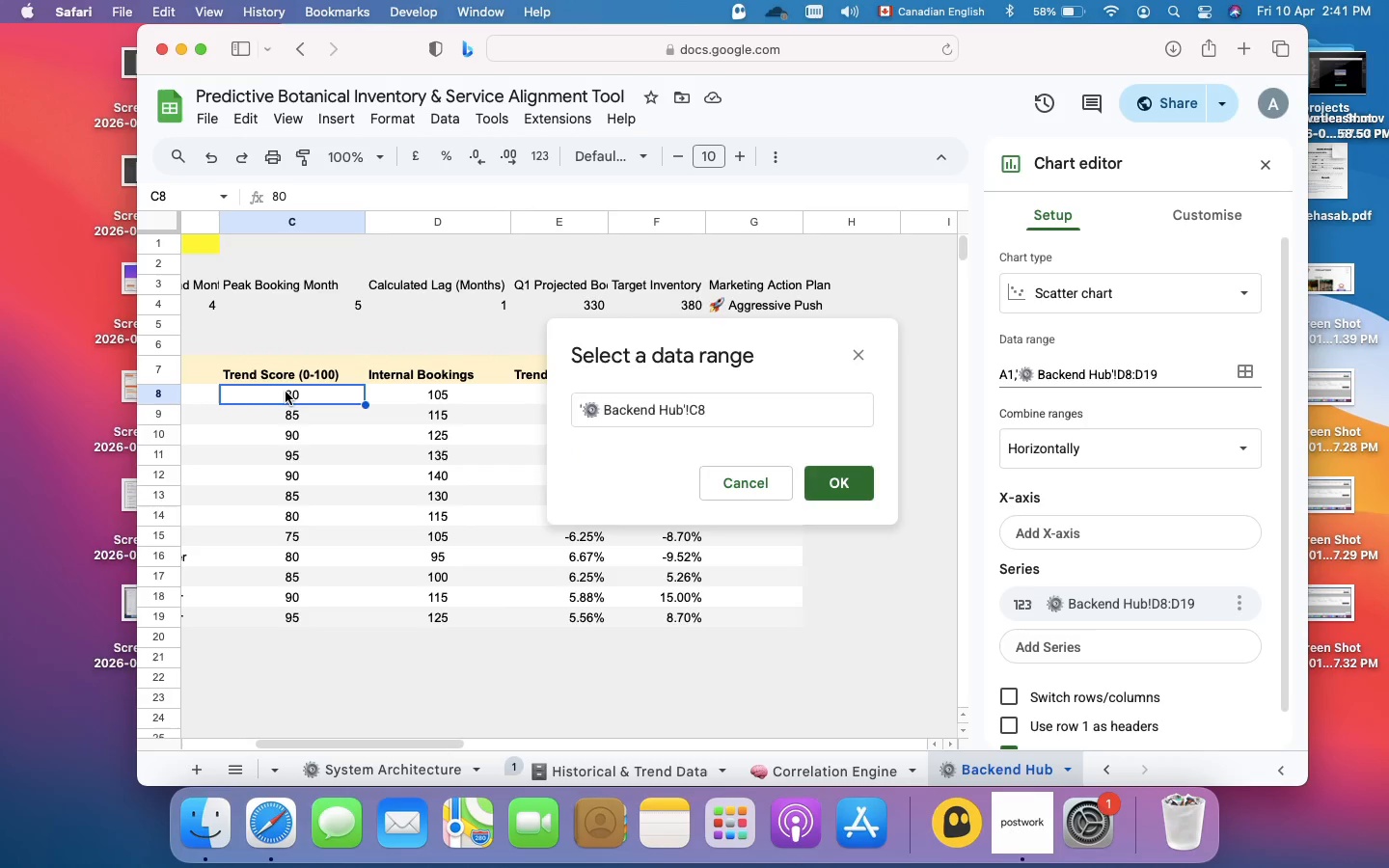 
left_click_drag(start_coordinate=[286, 392], to_coordinate=[325, 616])
 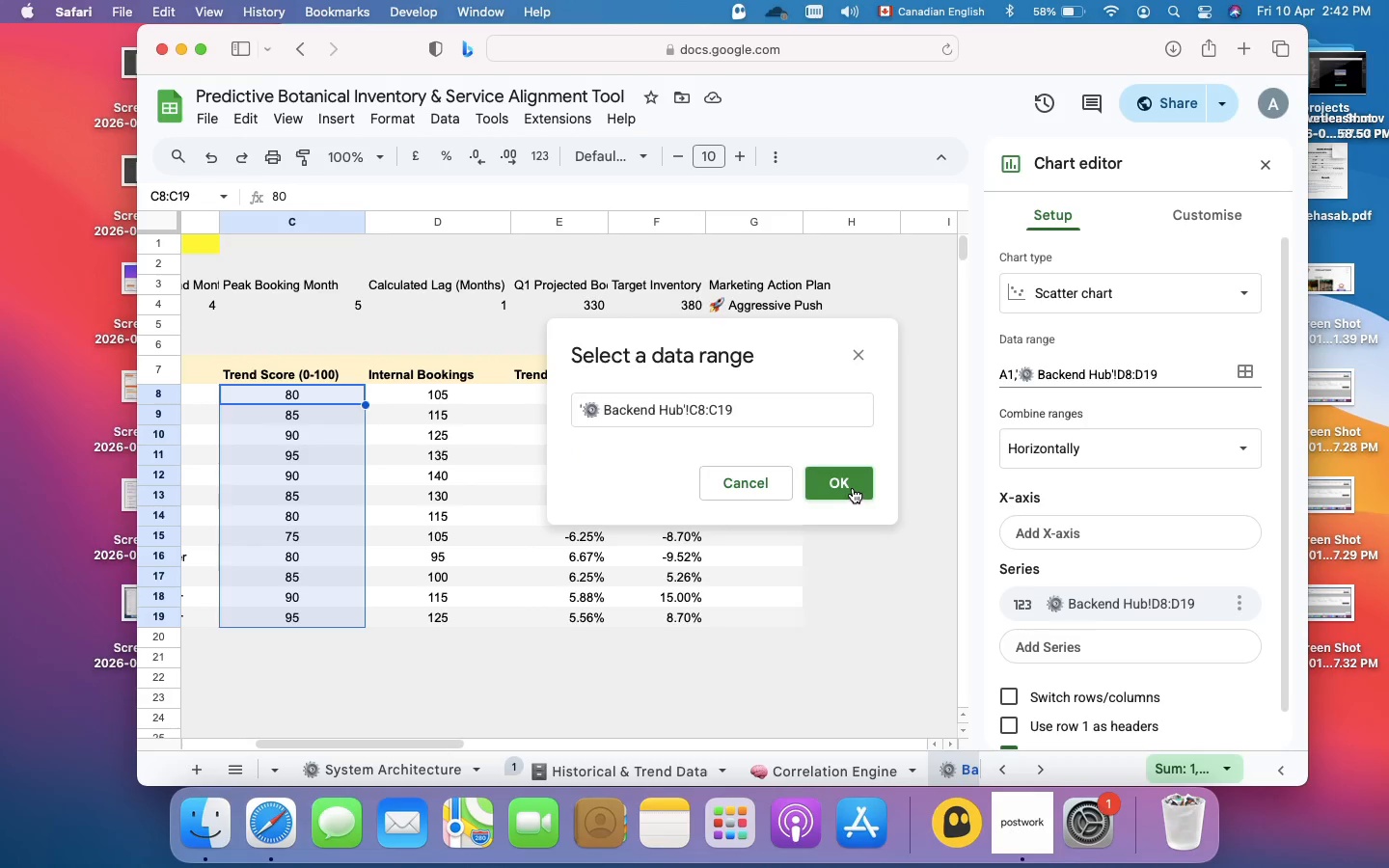 
left_click([852, 487])
 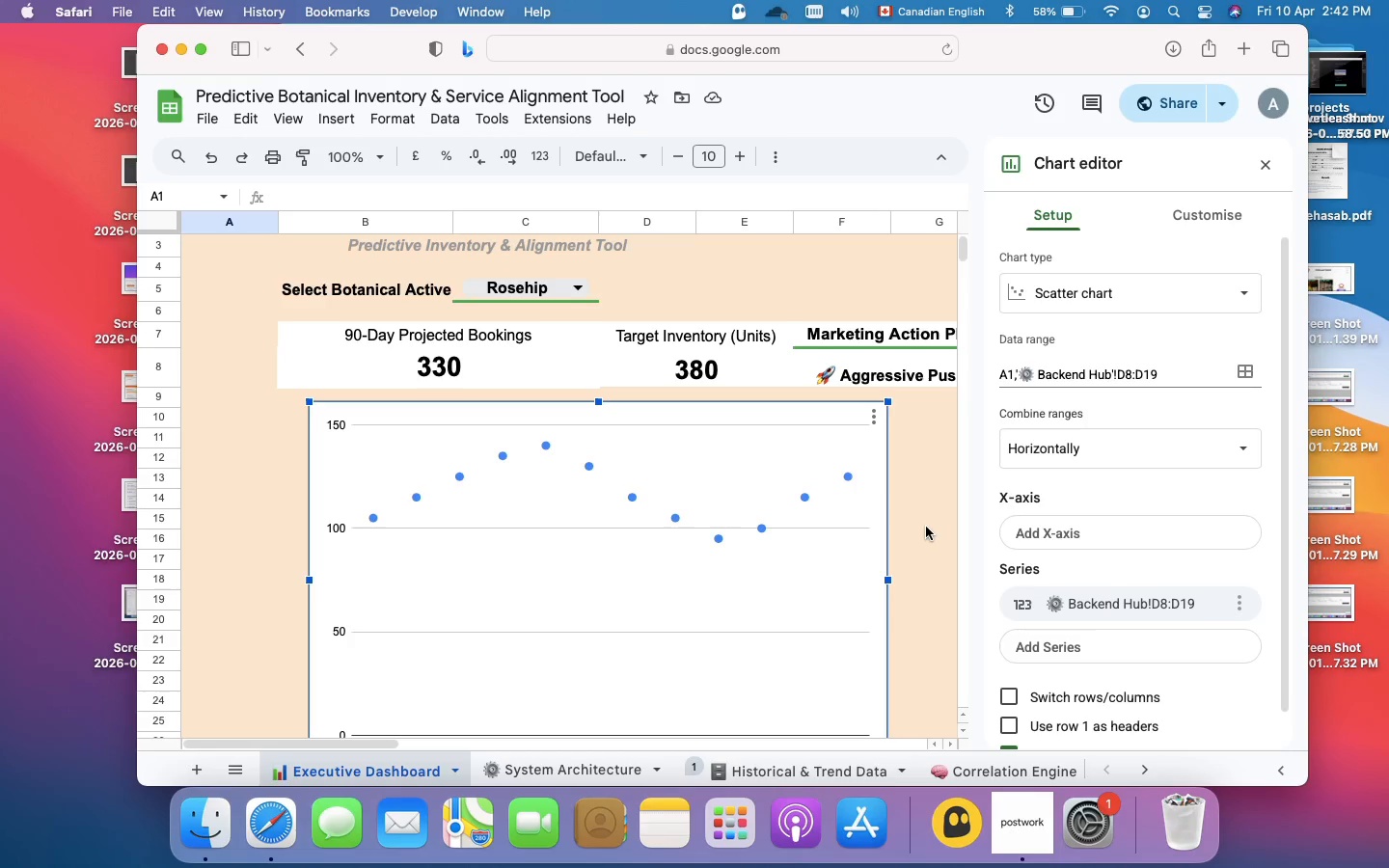 
wait(15.95)
 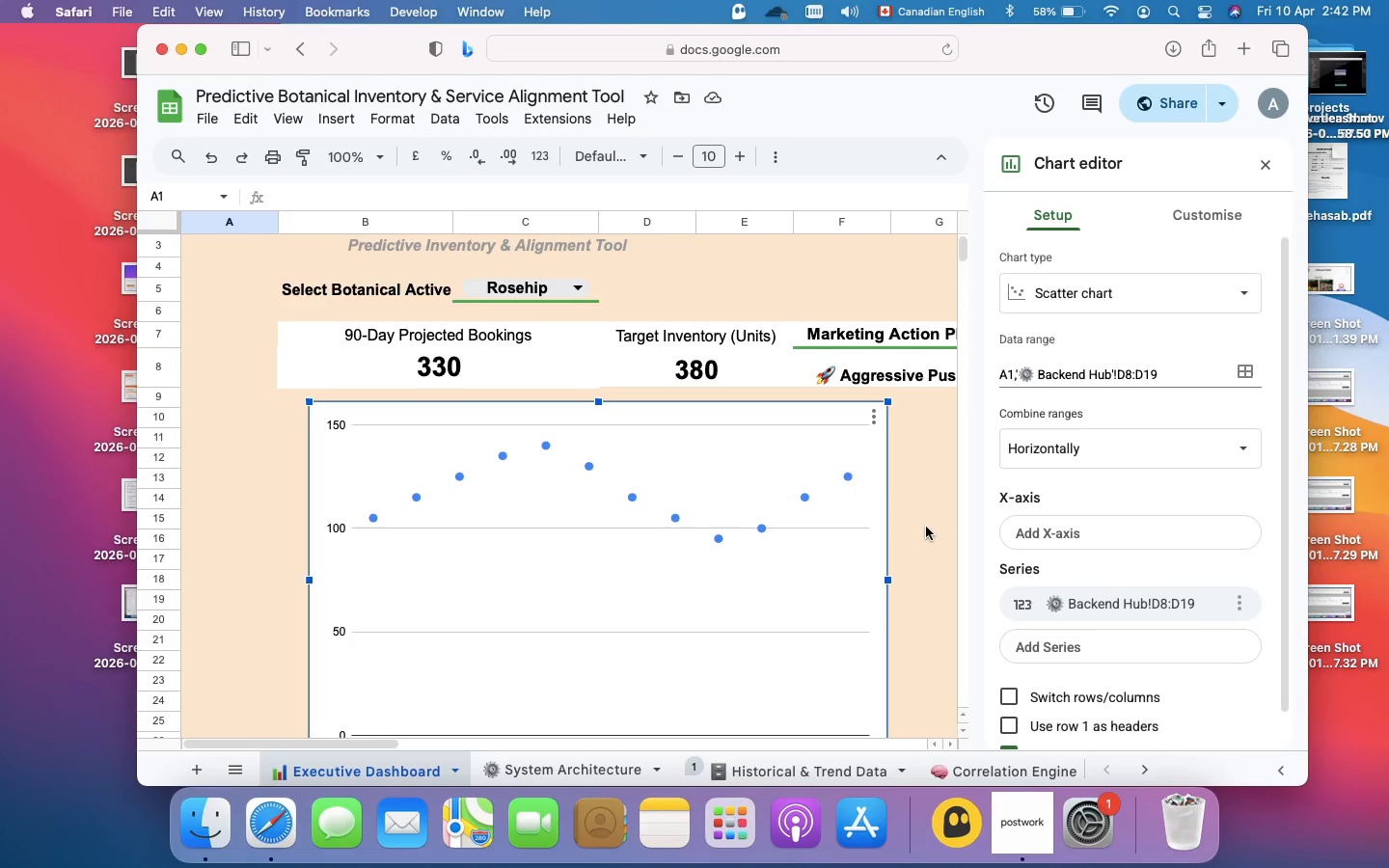 
scroll: coordinate [926, 527], scroll_direction: down, amount: 5.0
 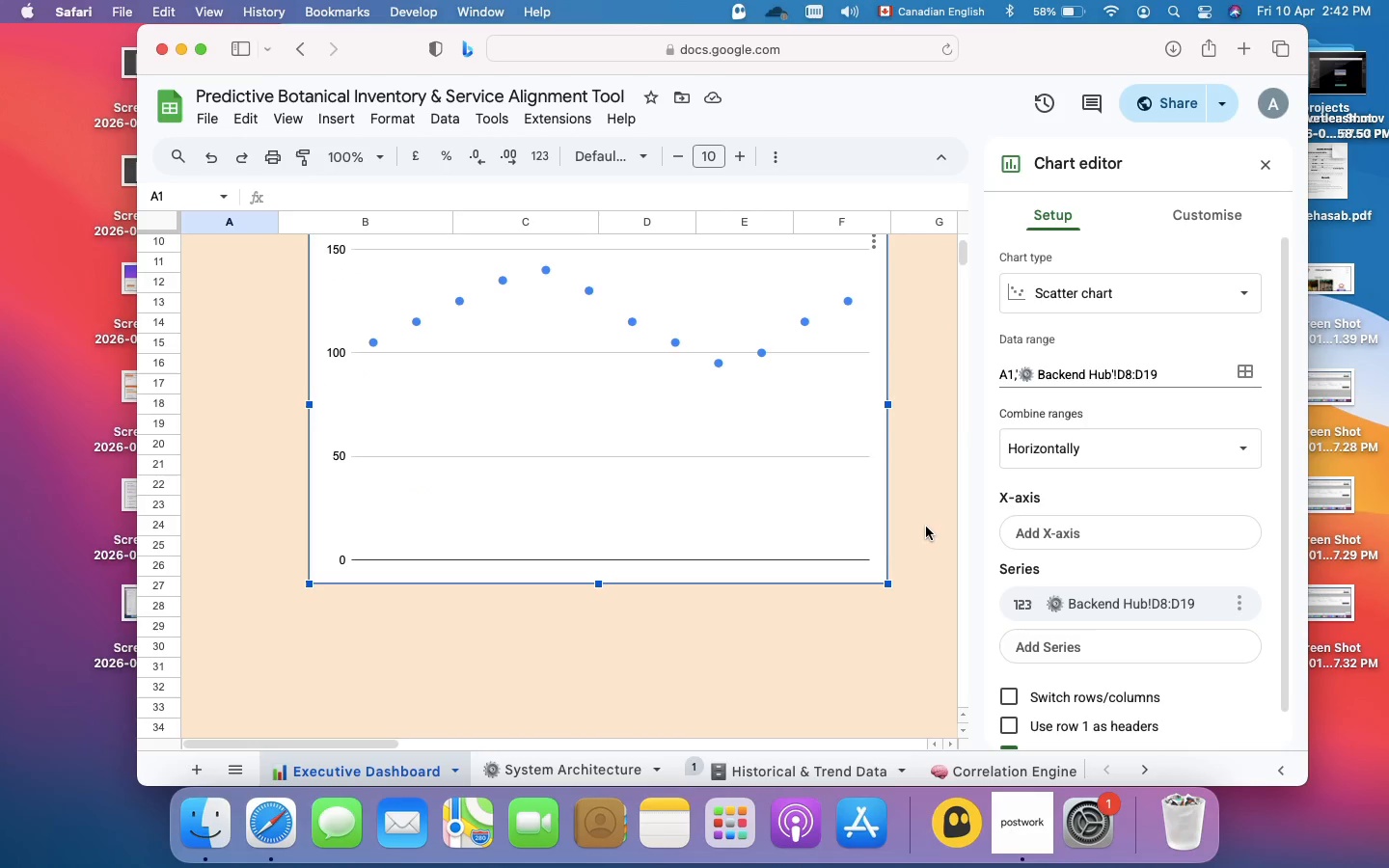 
scroll: coordinate [926, 527], scroll_direction: up, amount: 1.0
 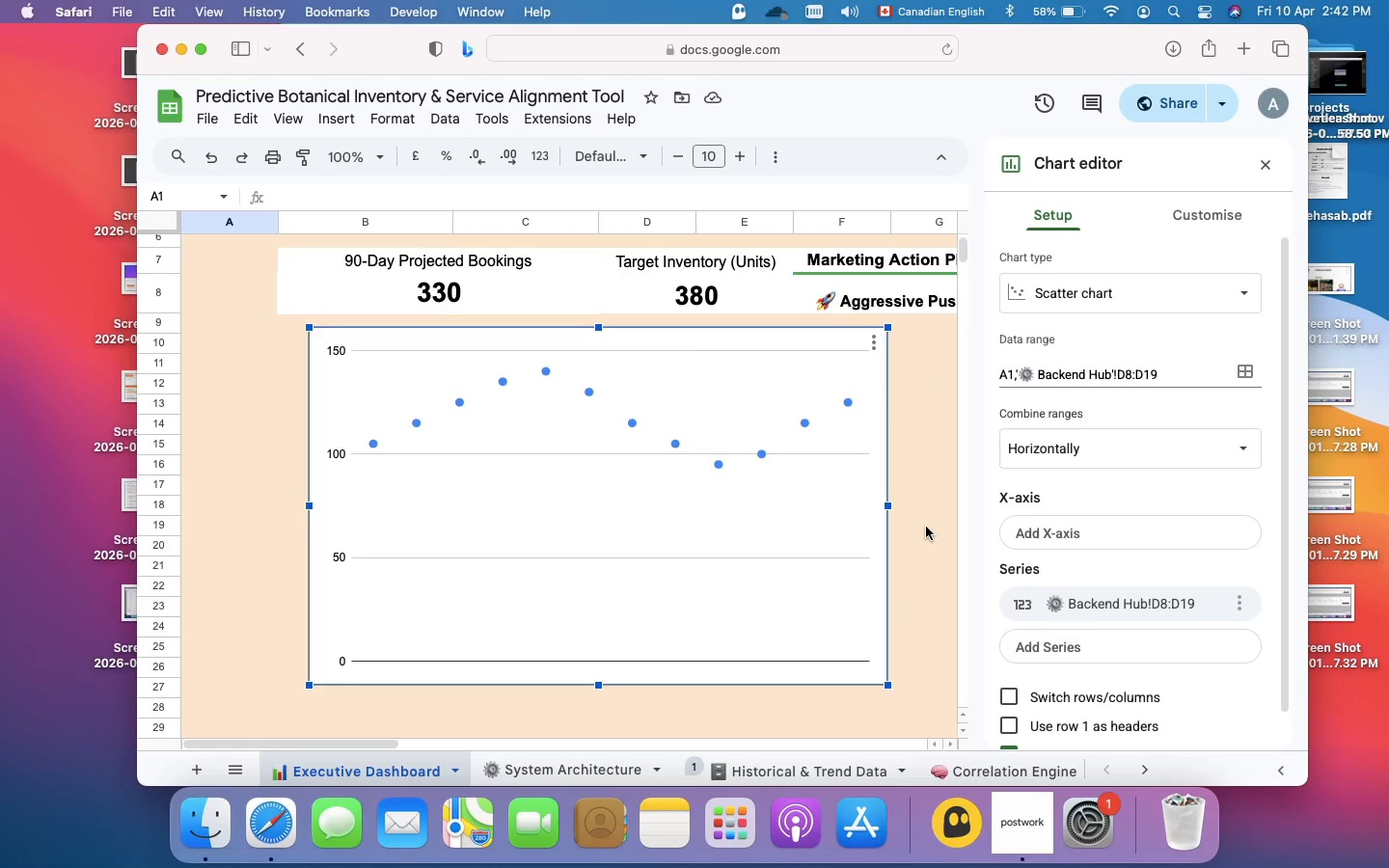 
wait(10.02)
 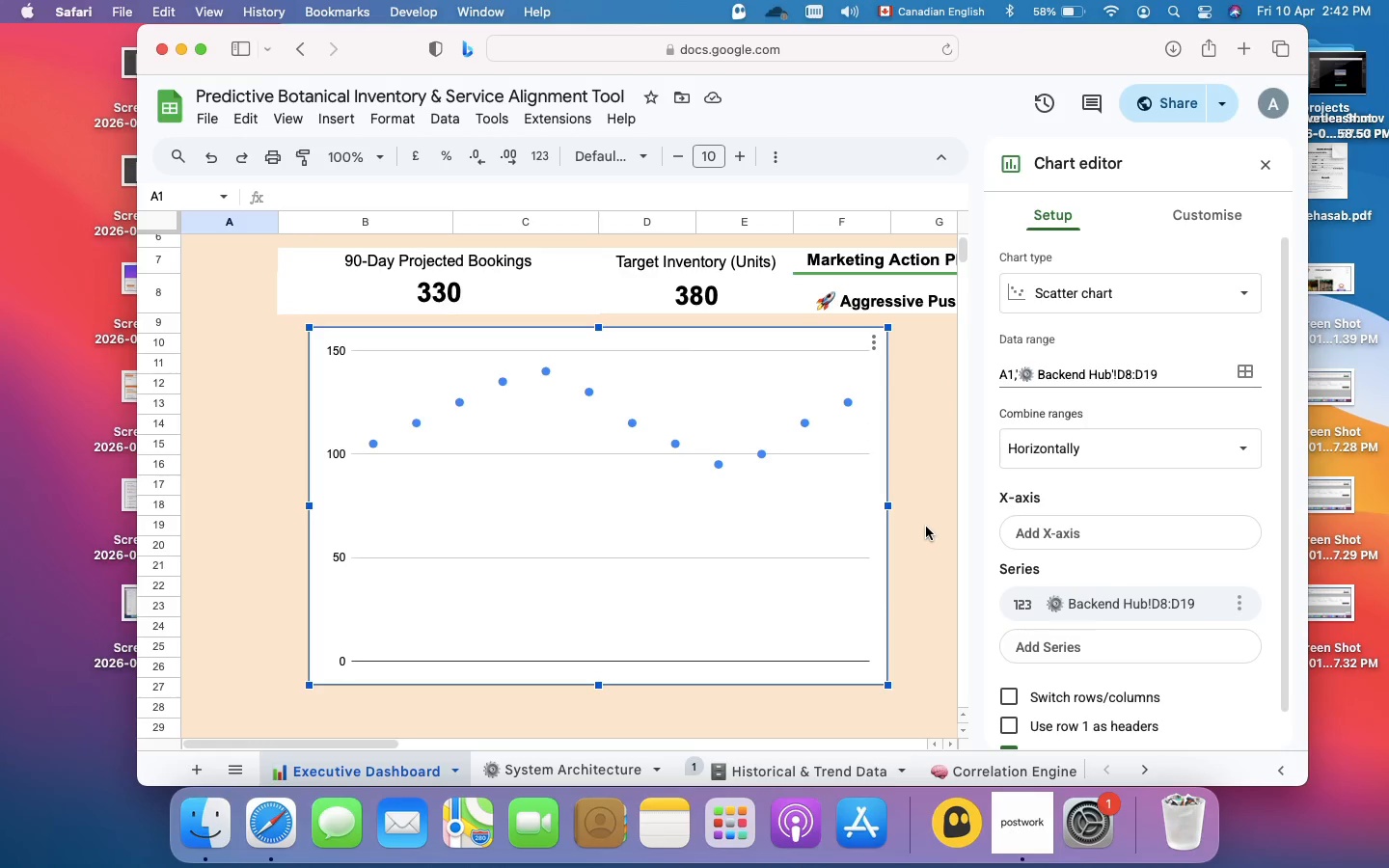 
scroll: coordinate [1204, 556], scroll_direction: down, amount: 8.0
 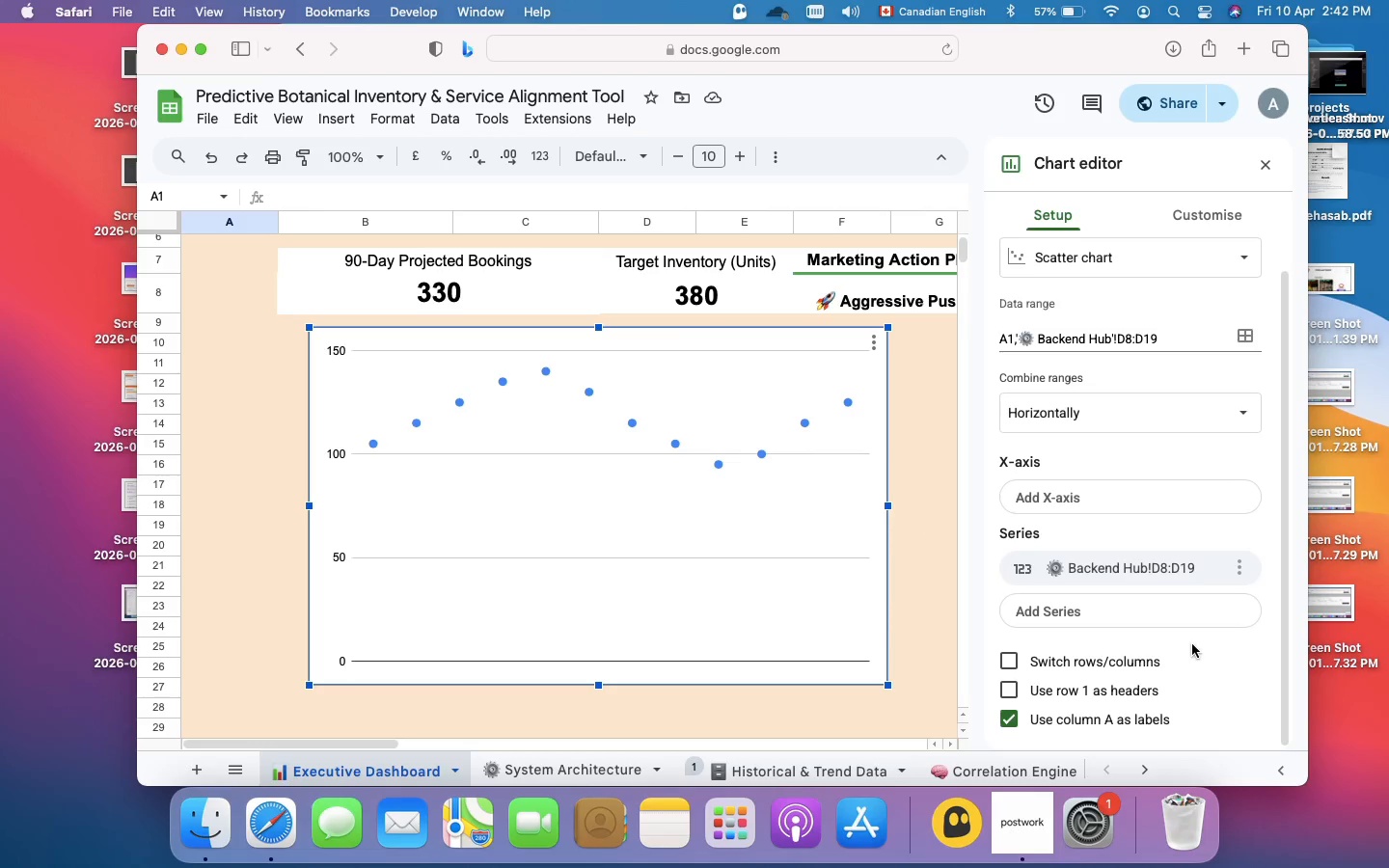 
wait(5.28)
 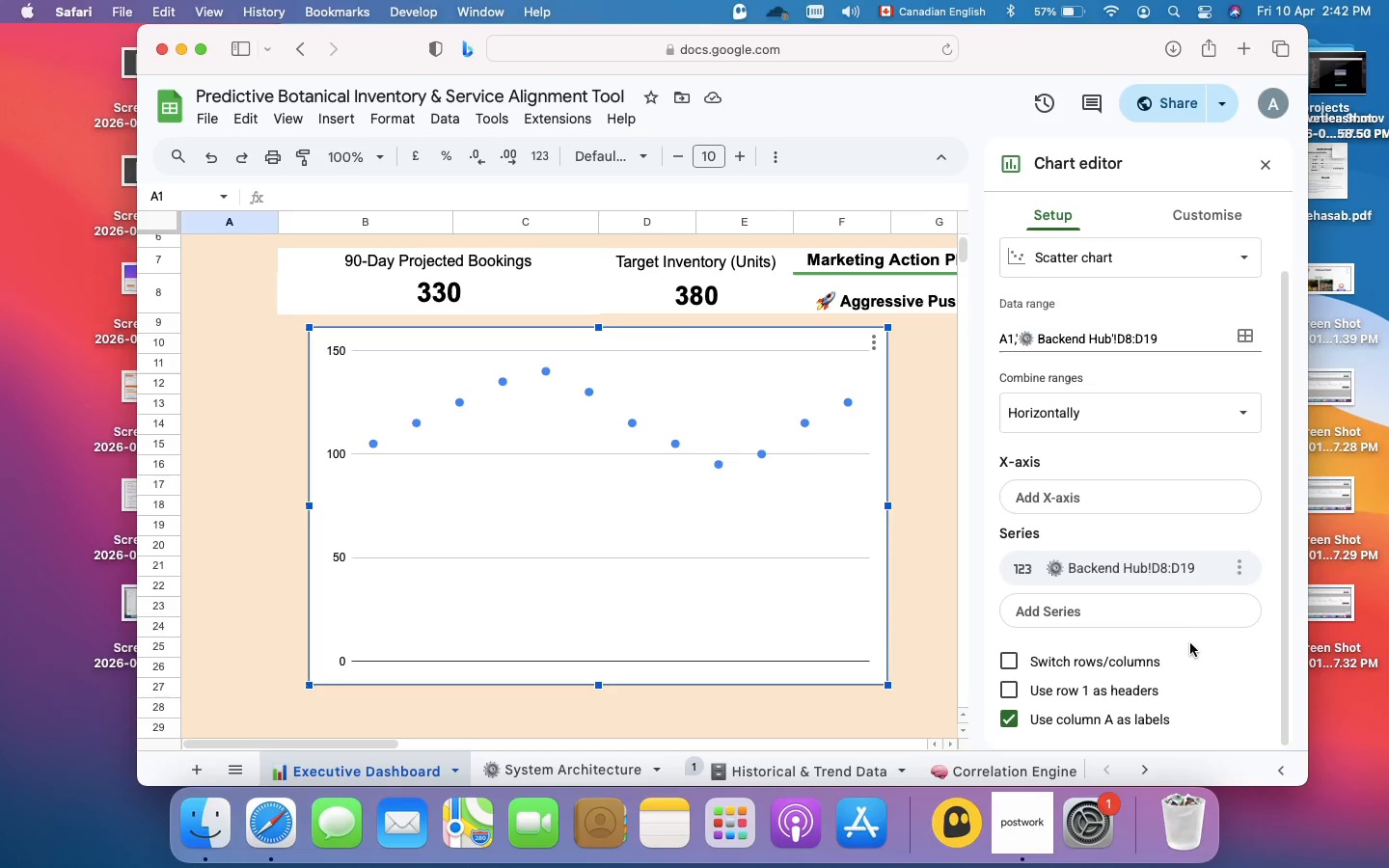 
scroll: coordinate [1192, 643], scroll_direction: up, amount: 4.0
 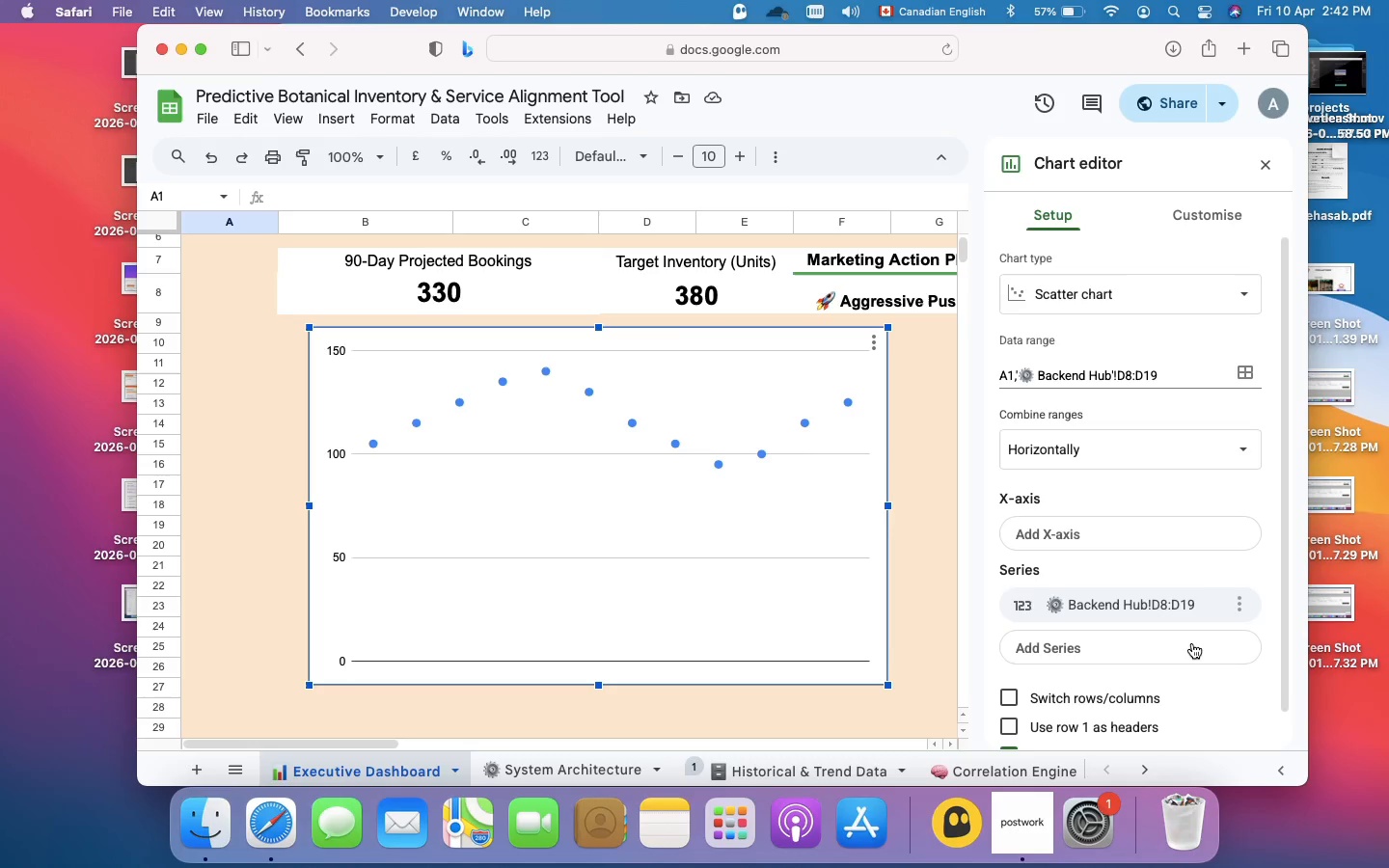 
scroll: coordinate [1192, 643], scroll_direction: down, amount: 5.0
 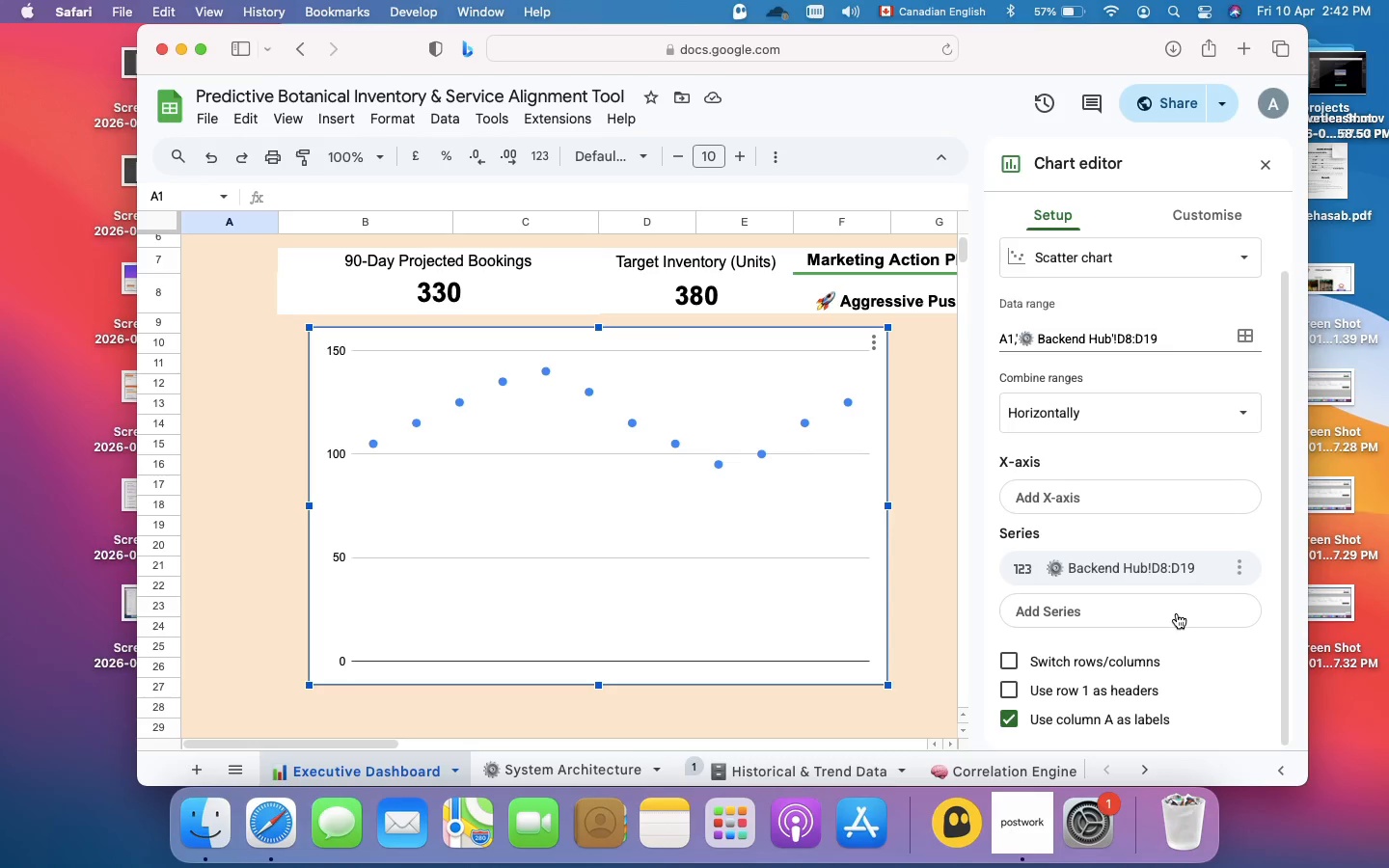 
wait(17.01)
 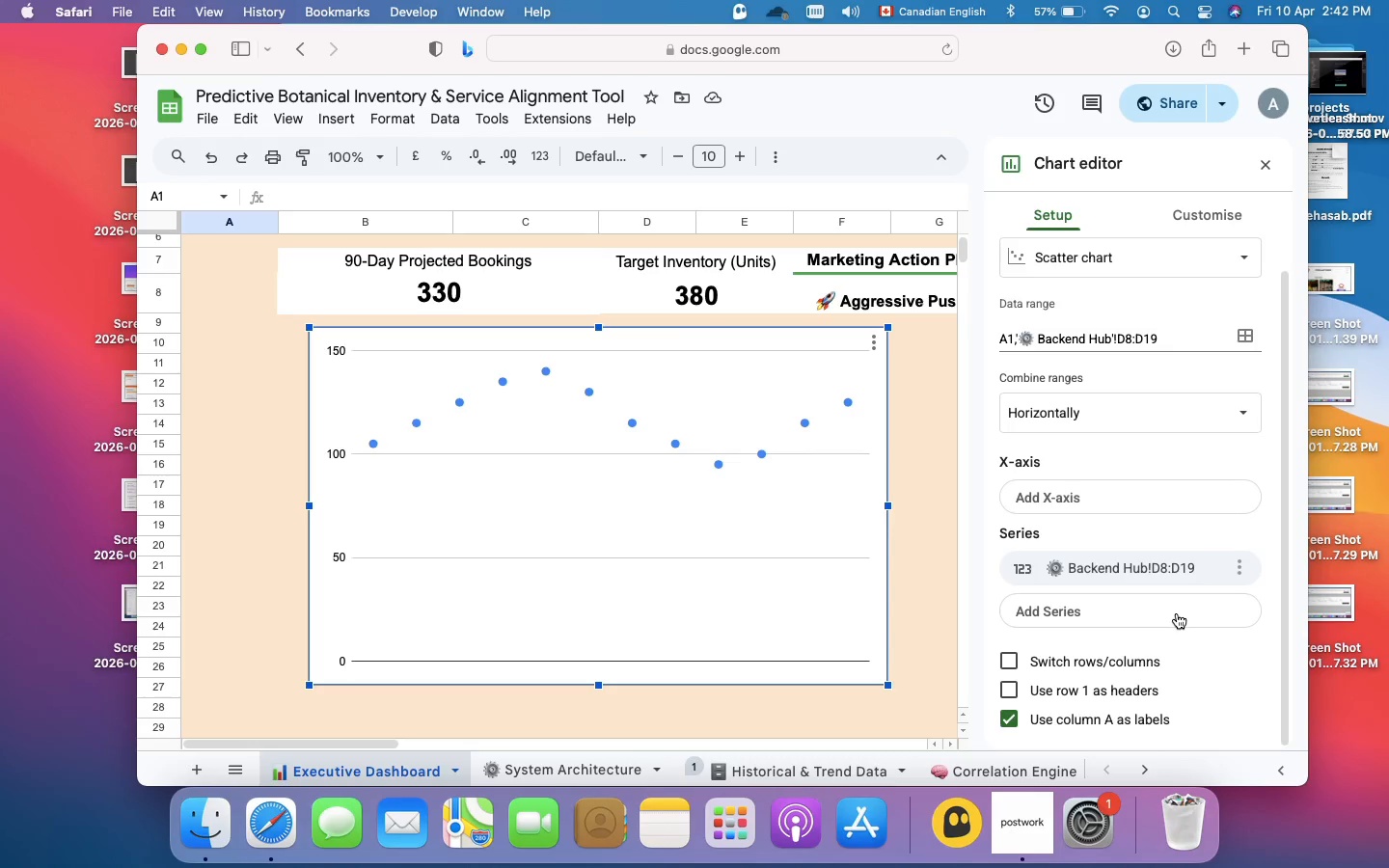 
left_click([1177, 613])
 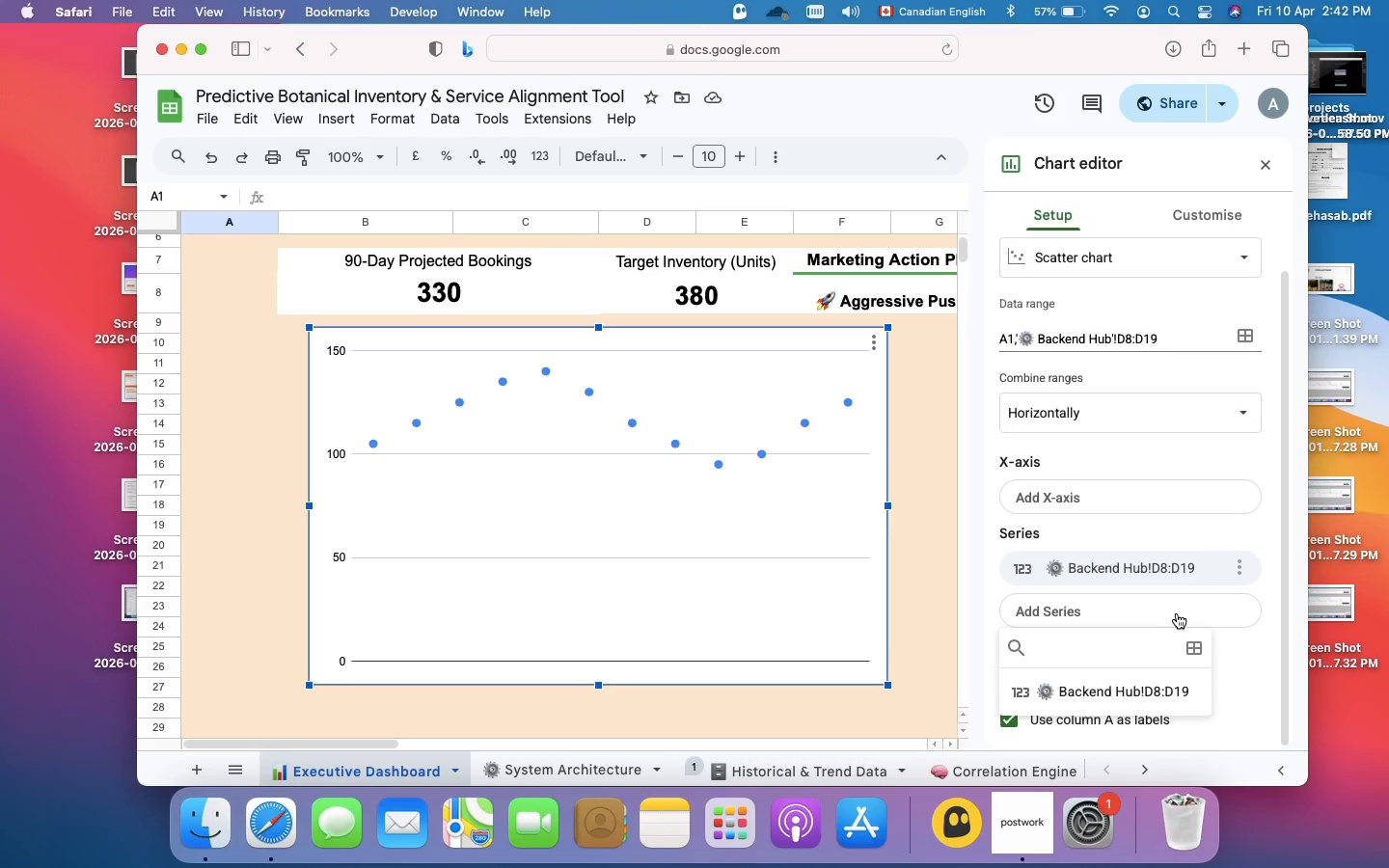 
scroll: coordinate [1177, 613], scroll_direction: down, amount: 7.0
 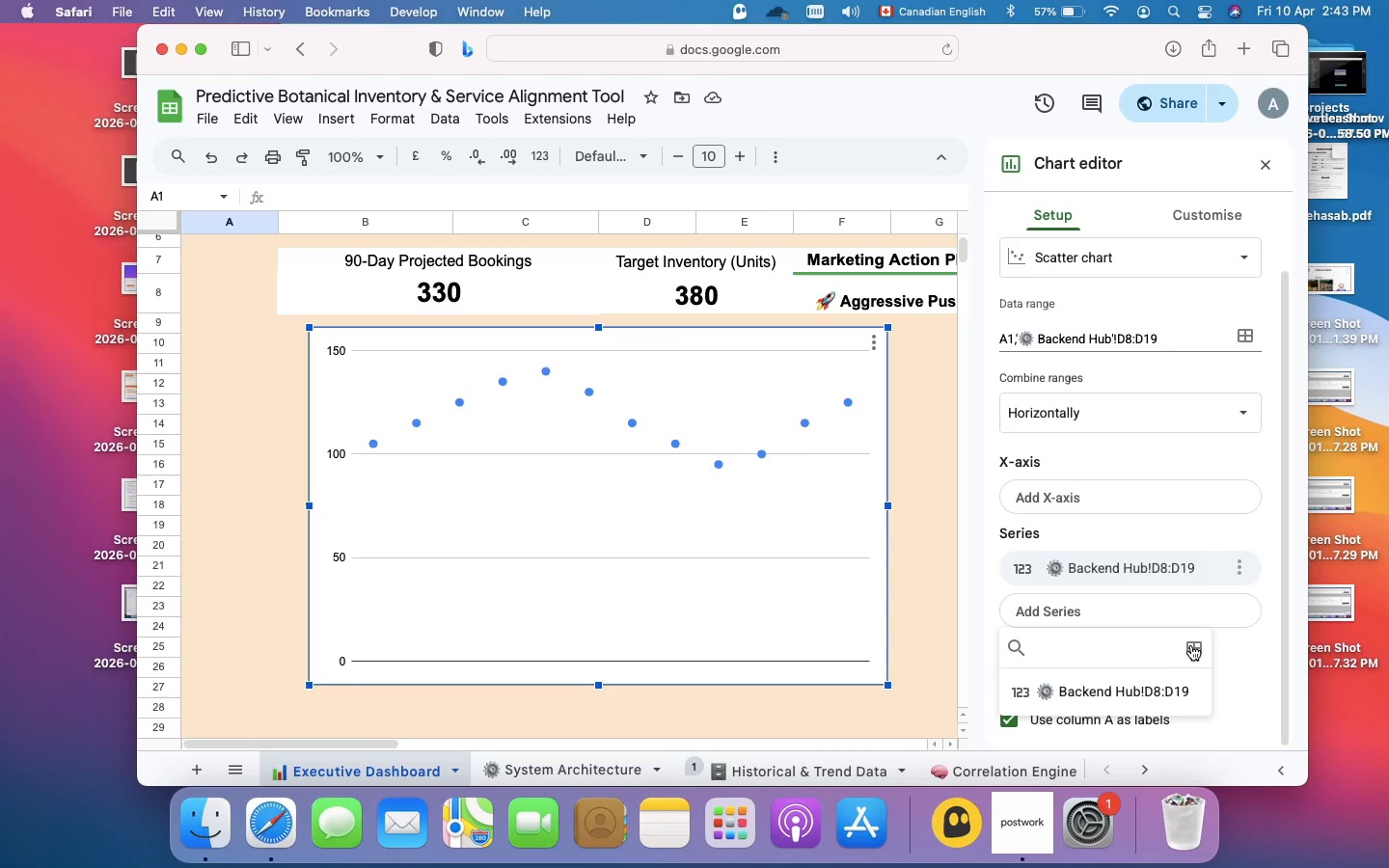 
left_click([1193, 646])
 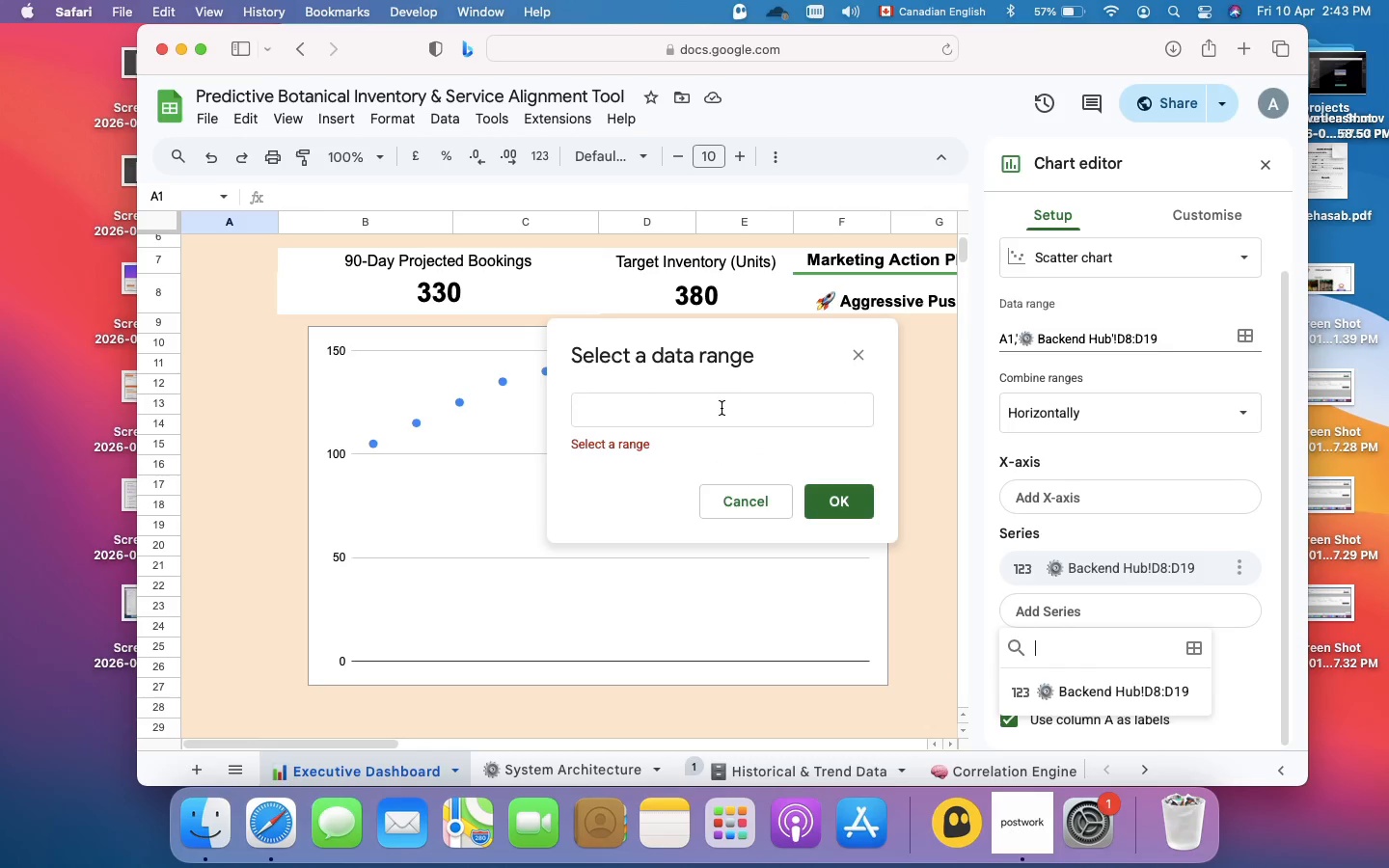 
left_click([721, 408])
 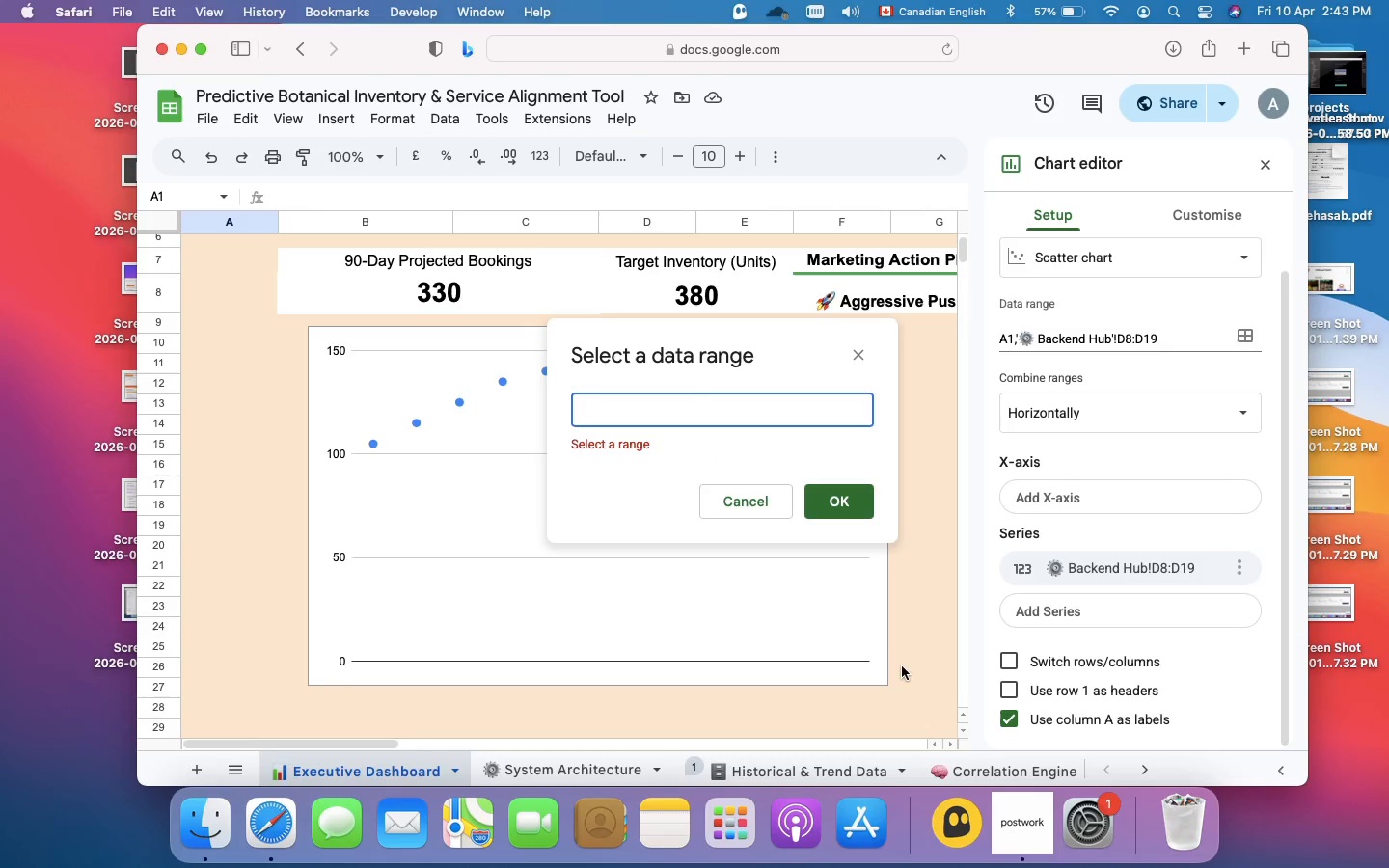 
left_click([1034, 764])
 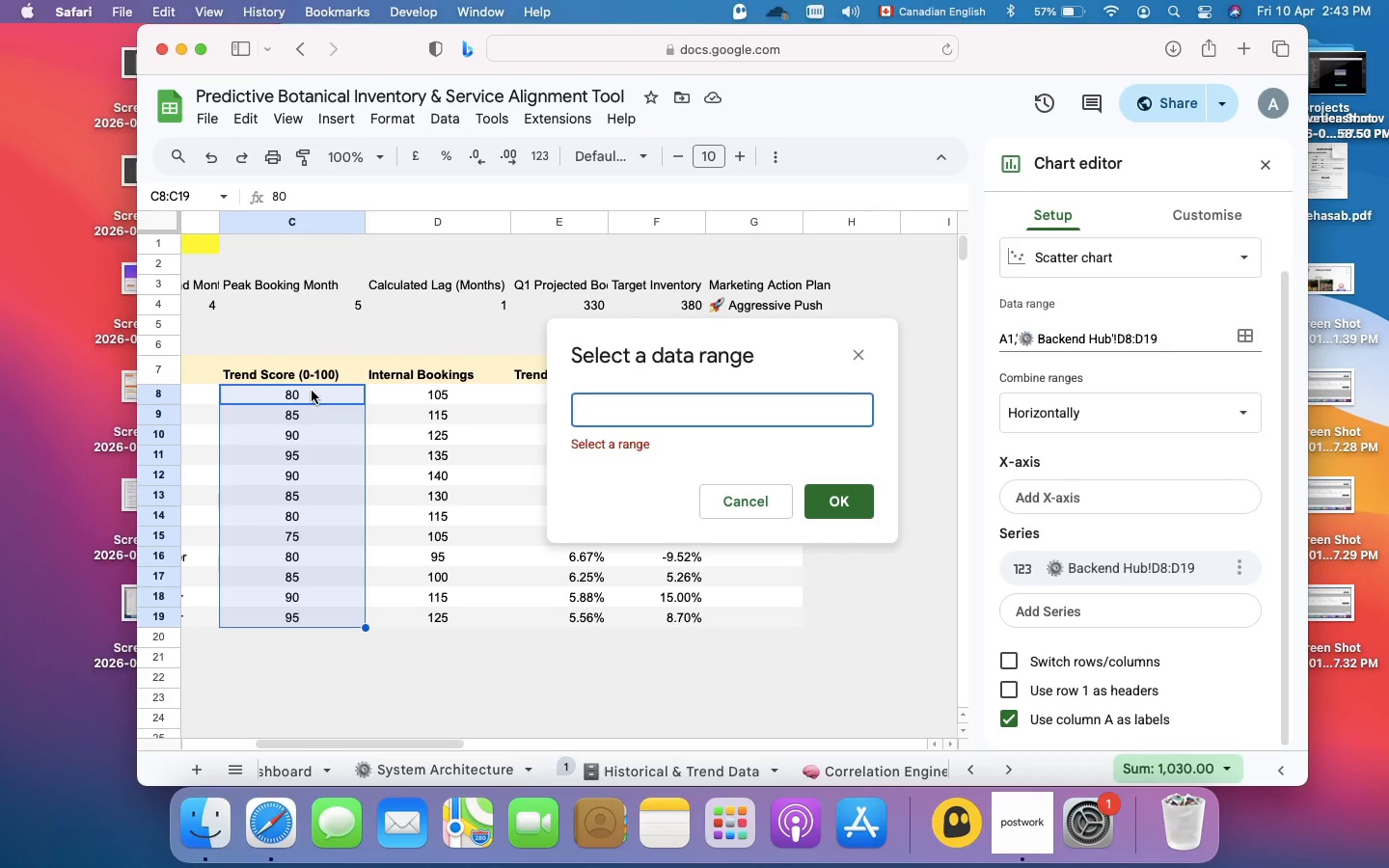 
scroll: coordinate [960, 770], scroll_direction: down, amount: 14.0
 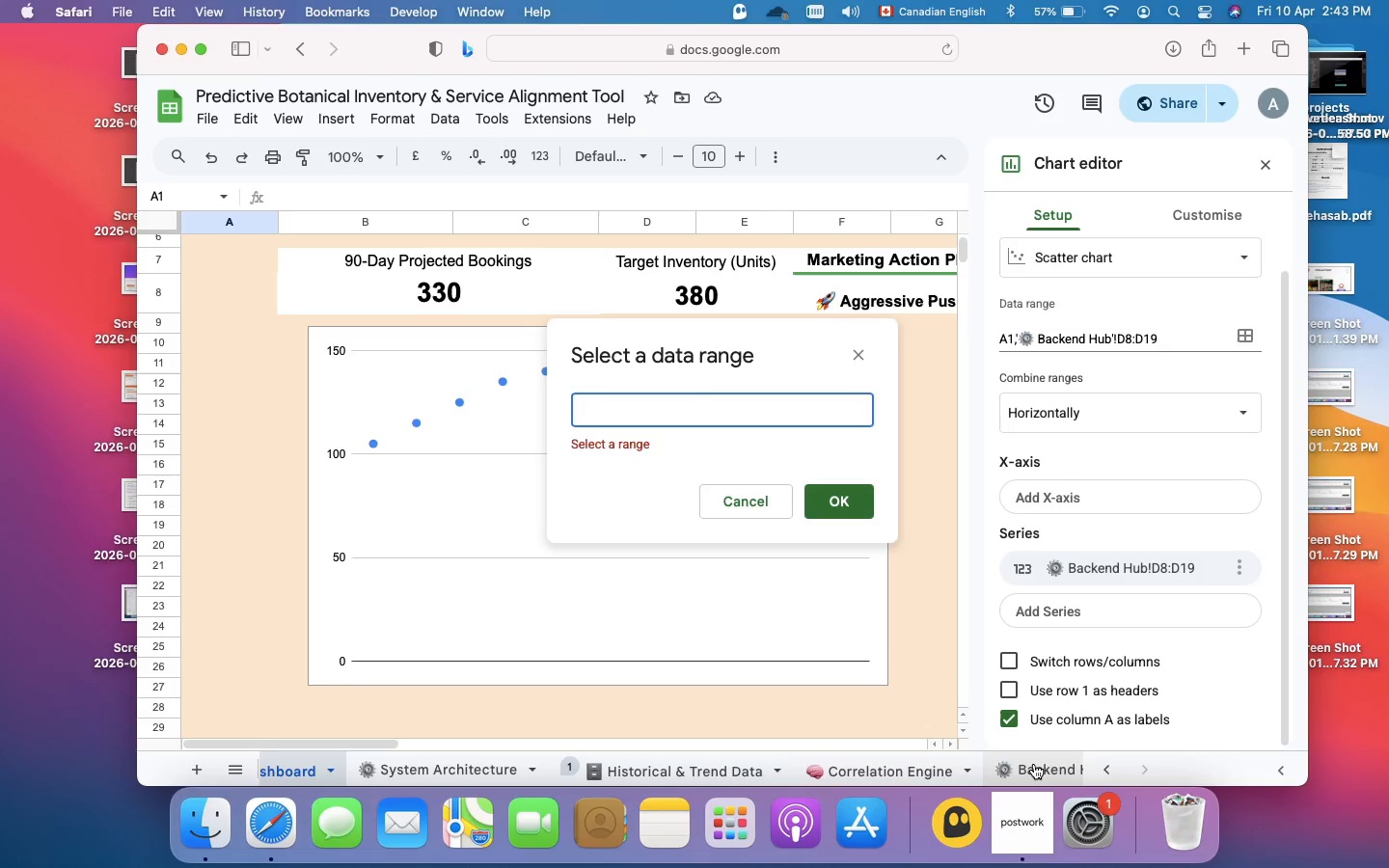 
left_click([312, 391])
 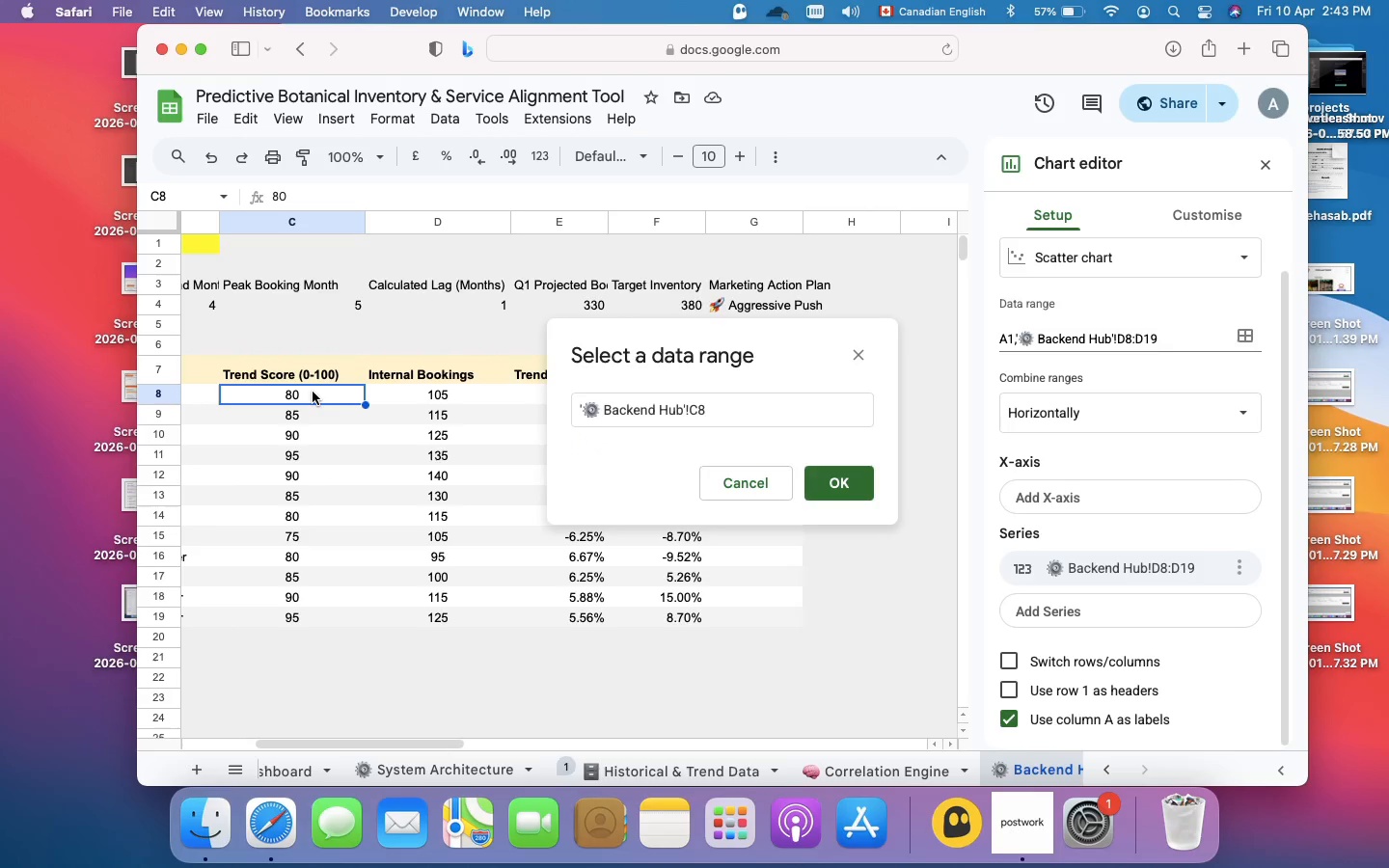 
left_click_drag(start_coordinate=[313, 392], to_coordinate=[331, 619])
 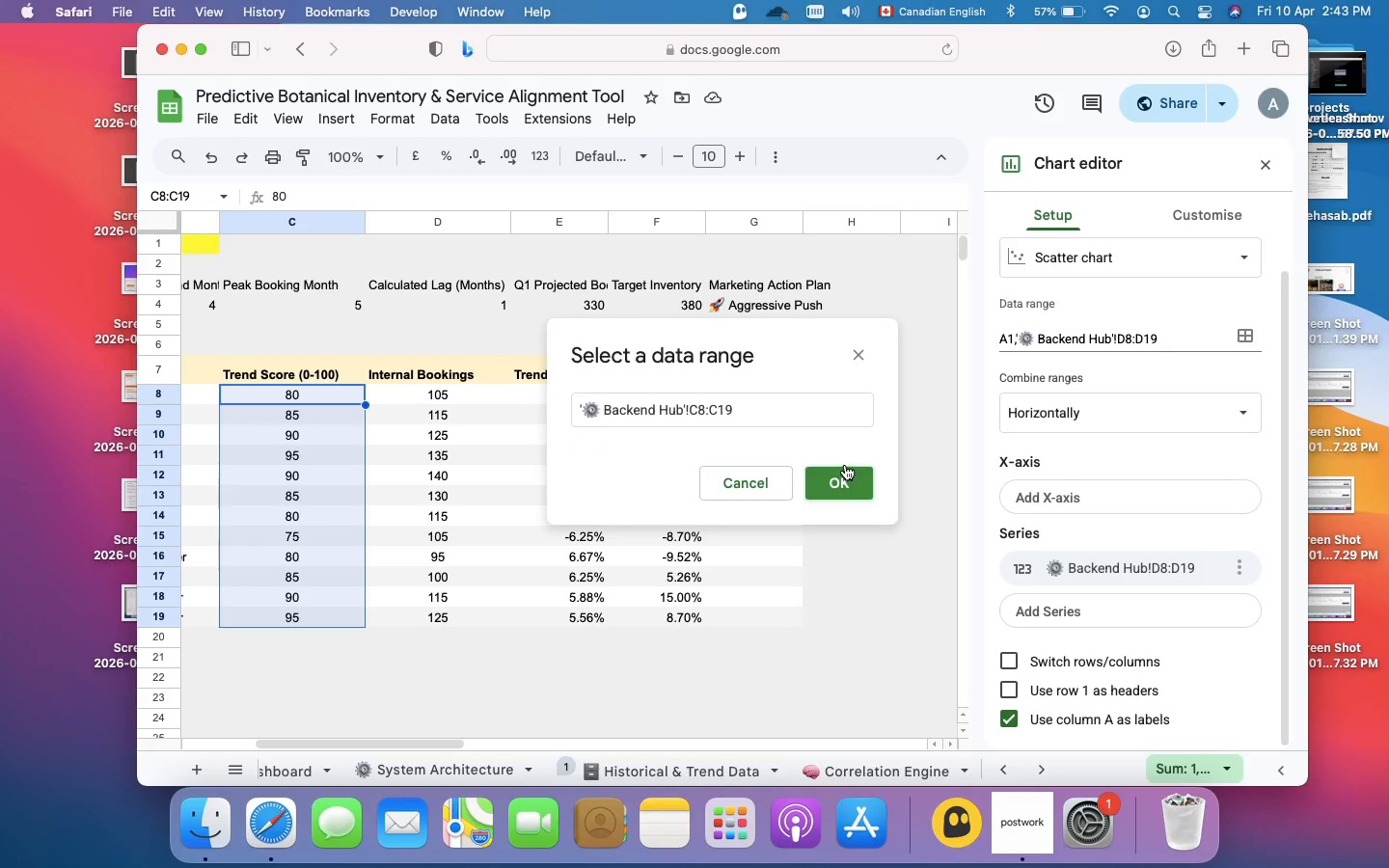 
left_click([839, 477])
 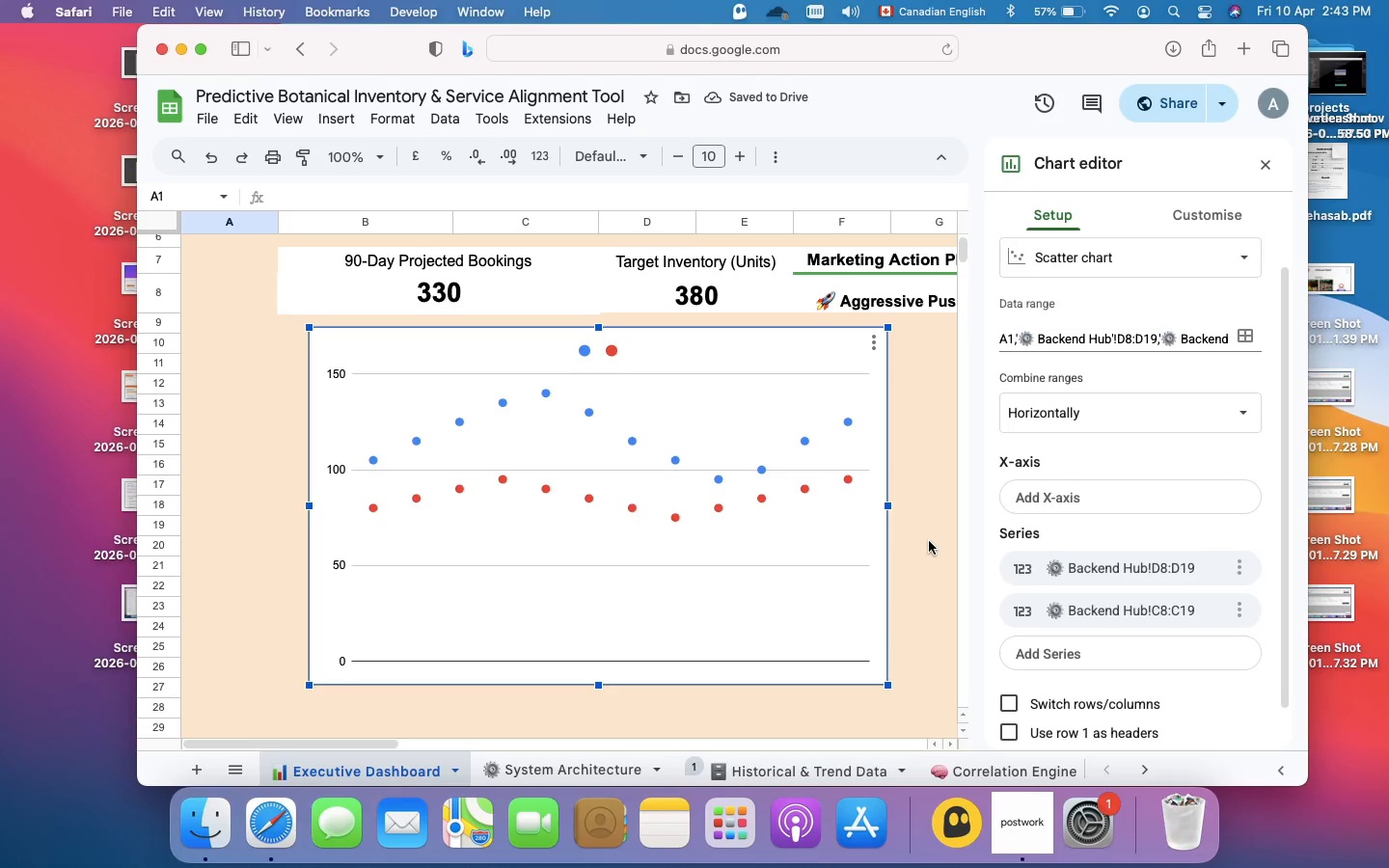 
wait(6.85)
 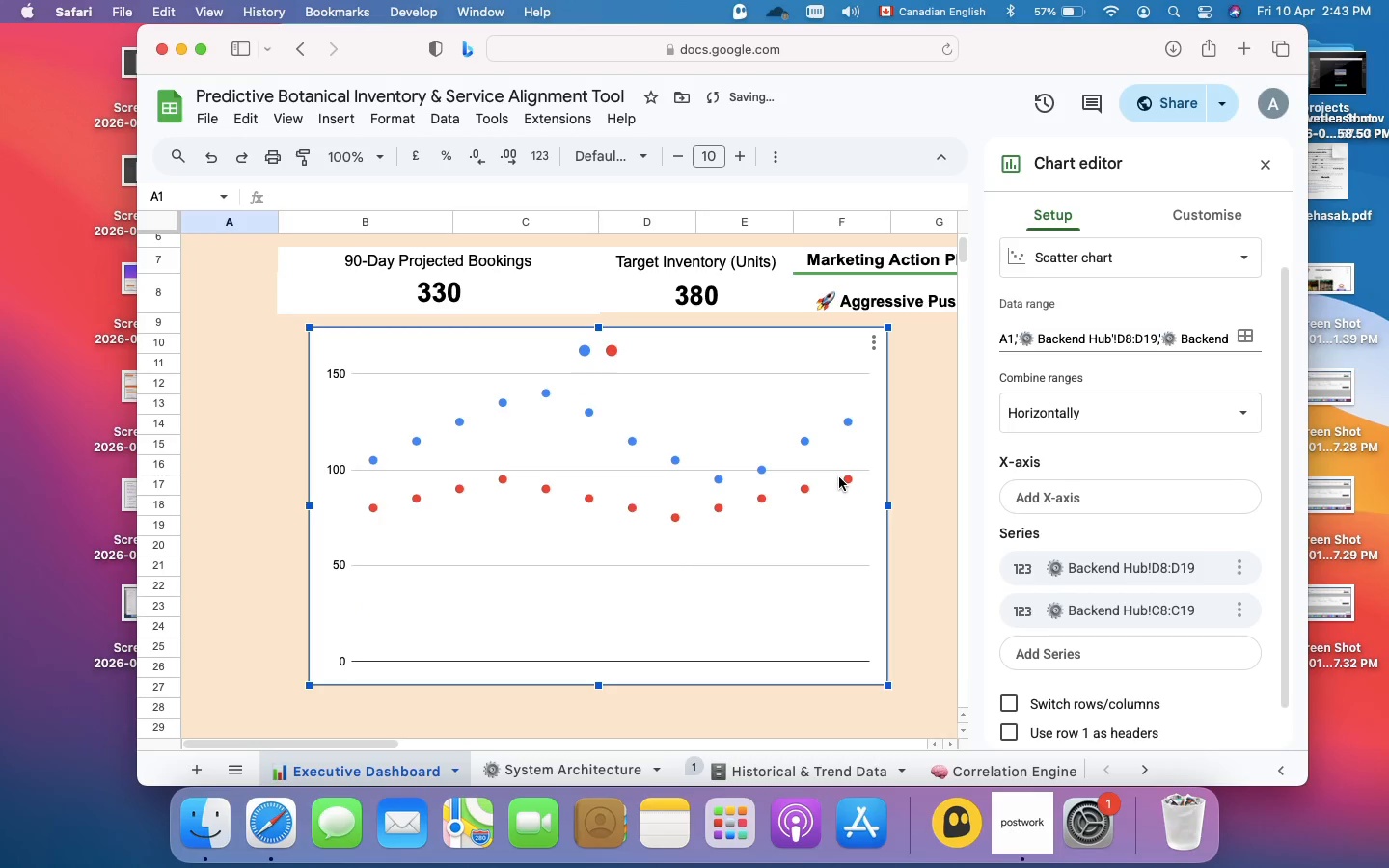 
left_click_drag(start_coordinate=[1086, 607], to_coordinate=[1075, 567])
 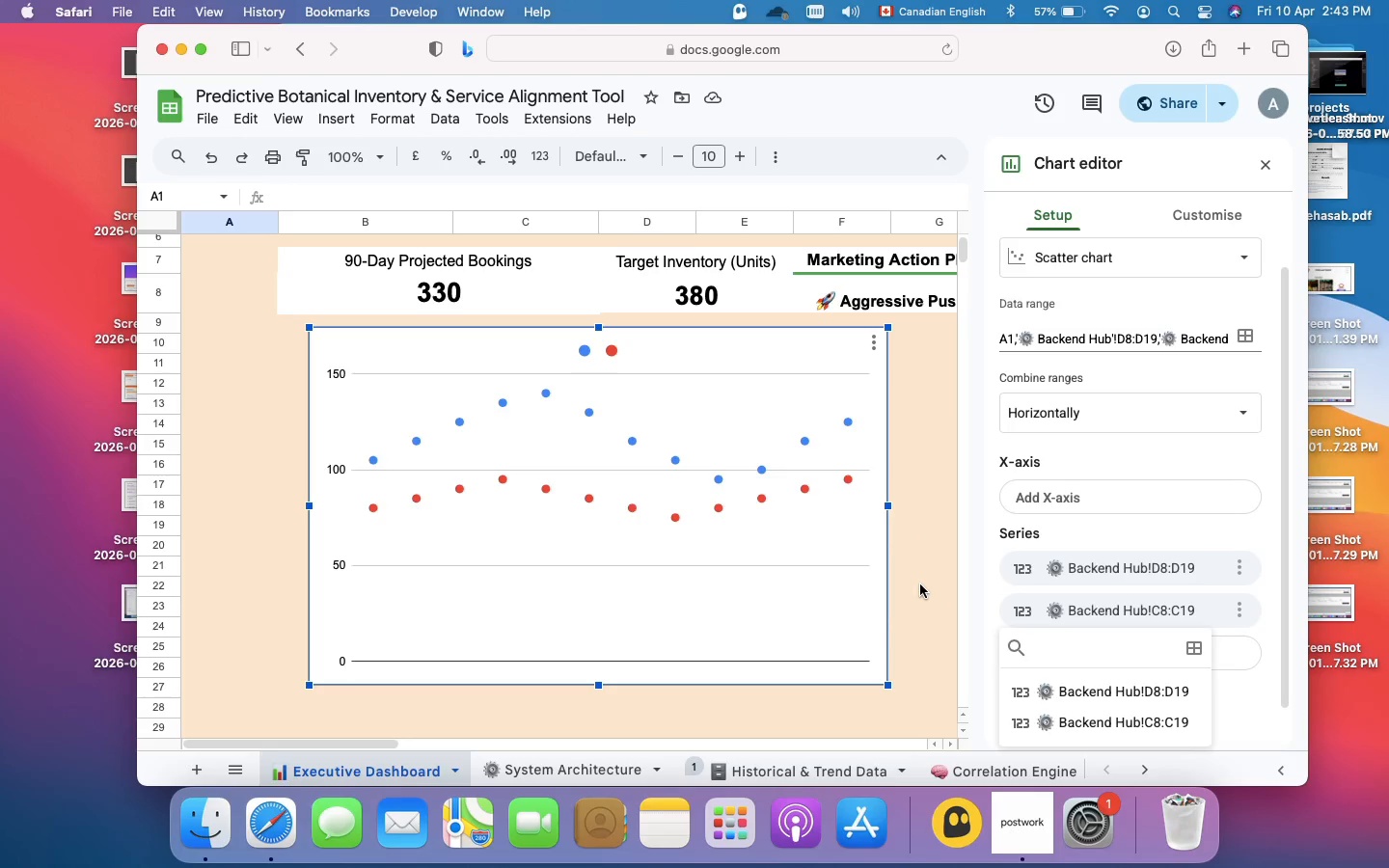 
left_click([920, 584])
 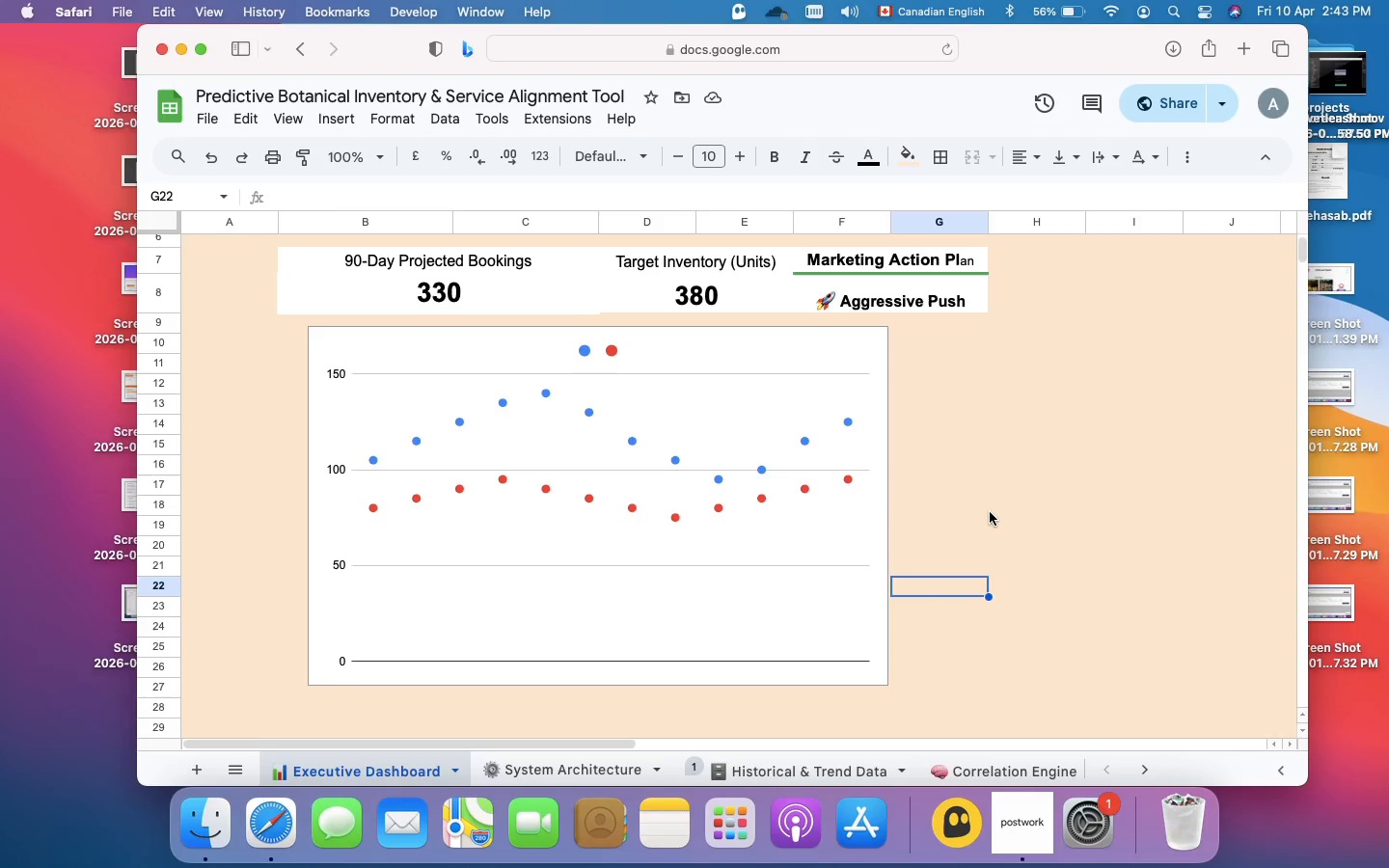 
left_click([993, 510])
 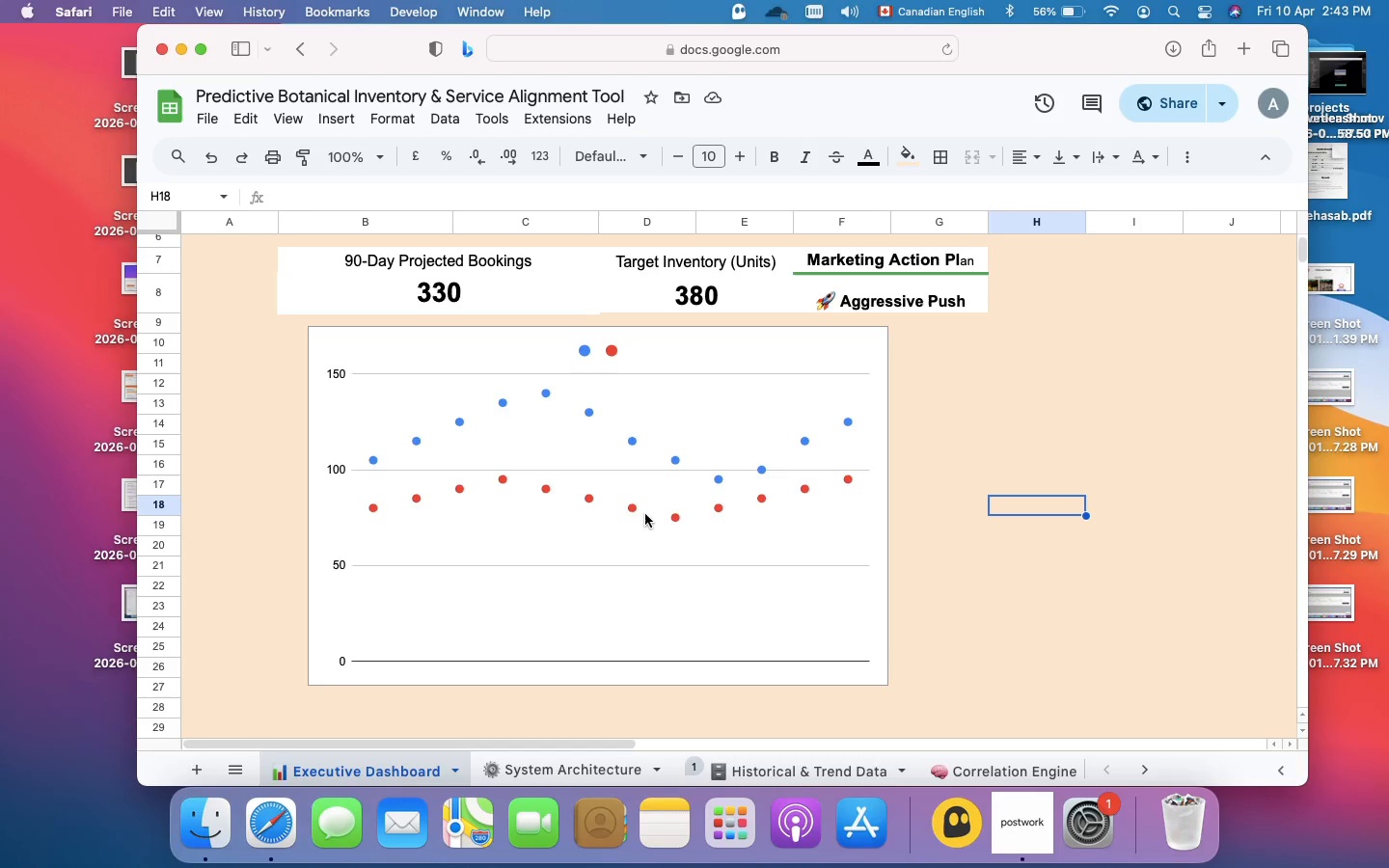 
wait(14.74)
 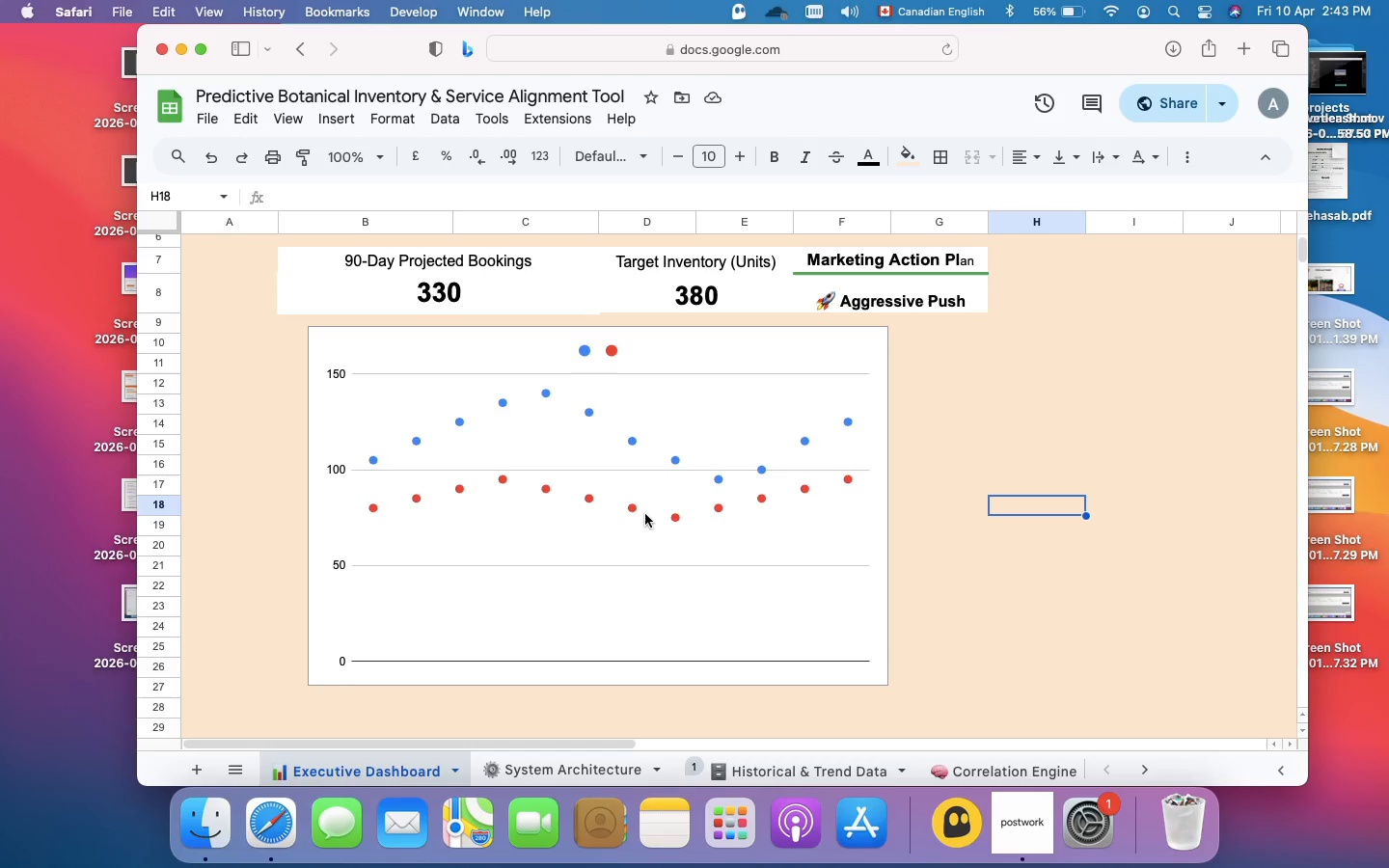 
left_click([510, 525])
 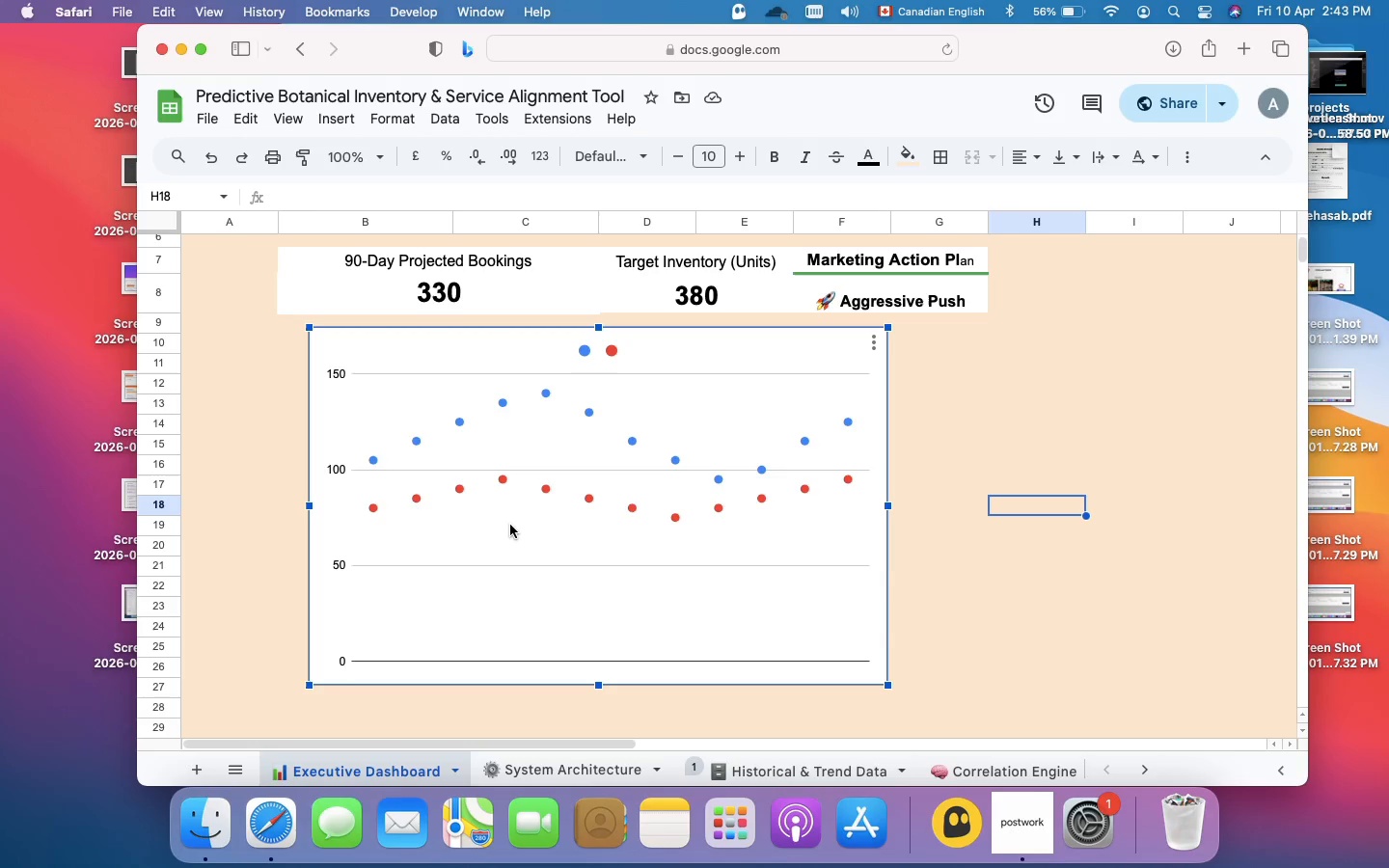 
double_click([510, 525])
 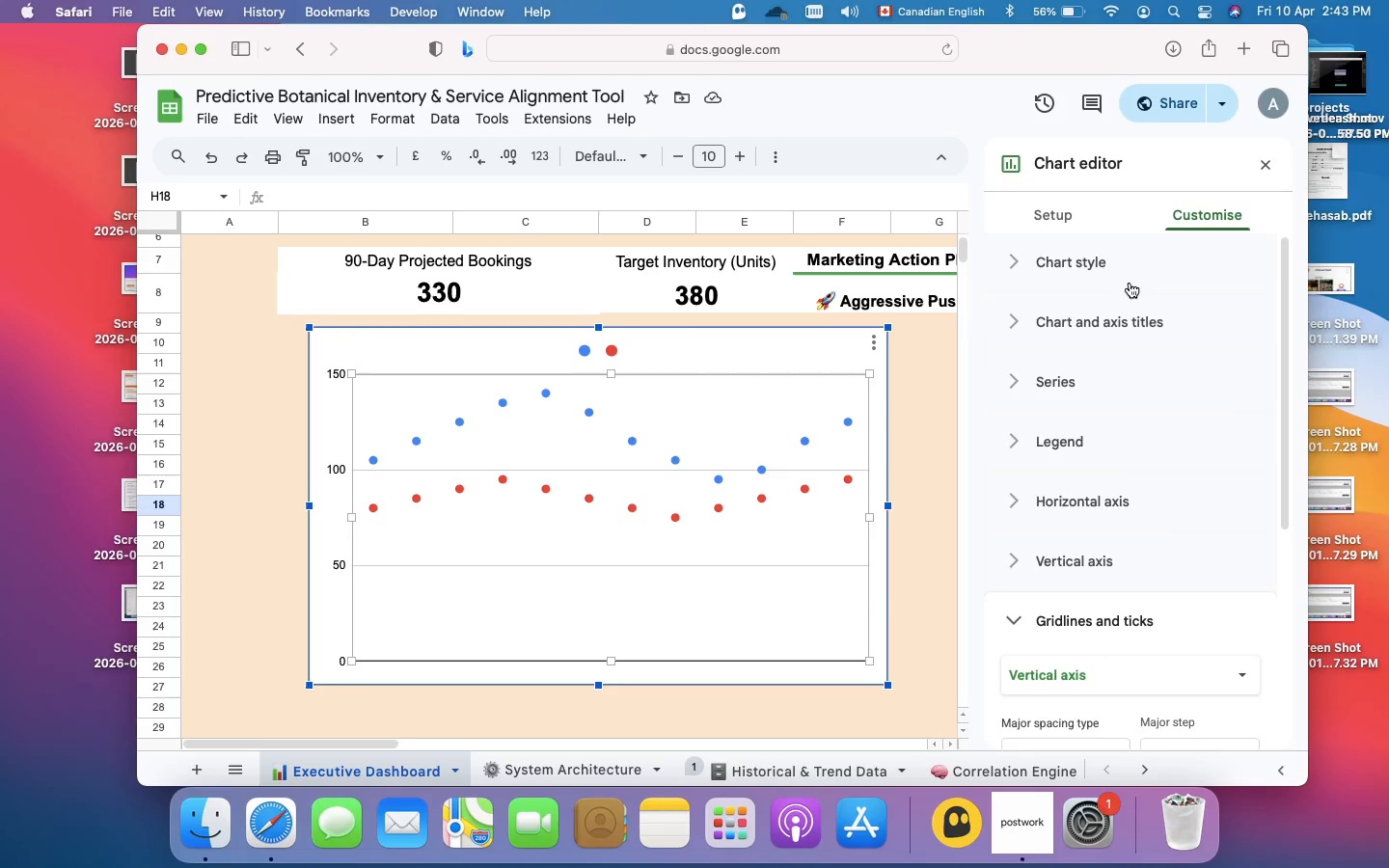 
wait(11.65)
 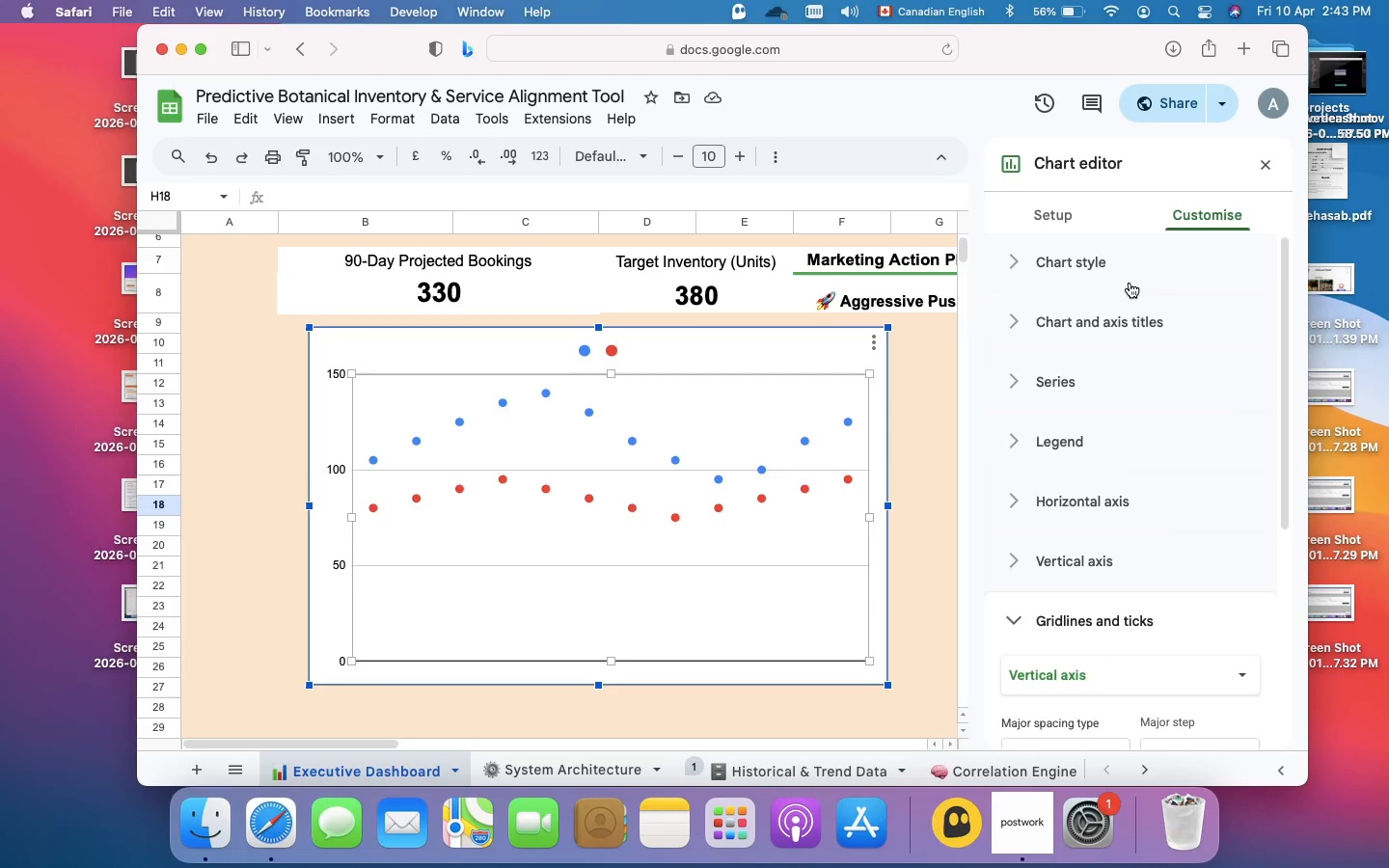 
left_click([1016, 316])
 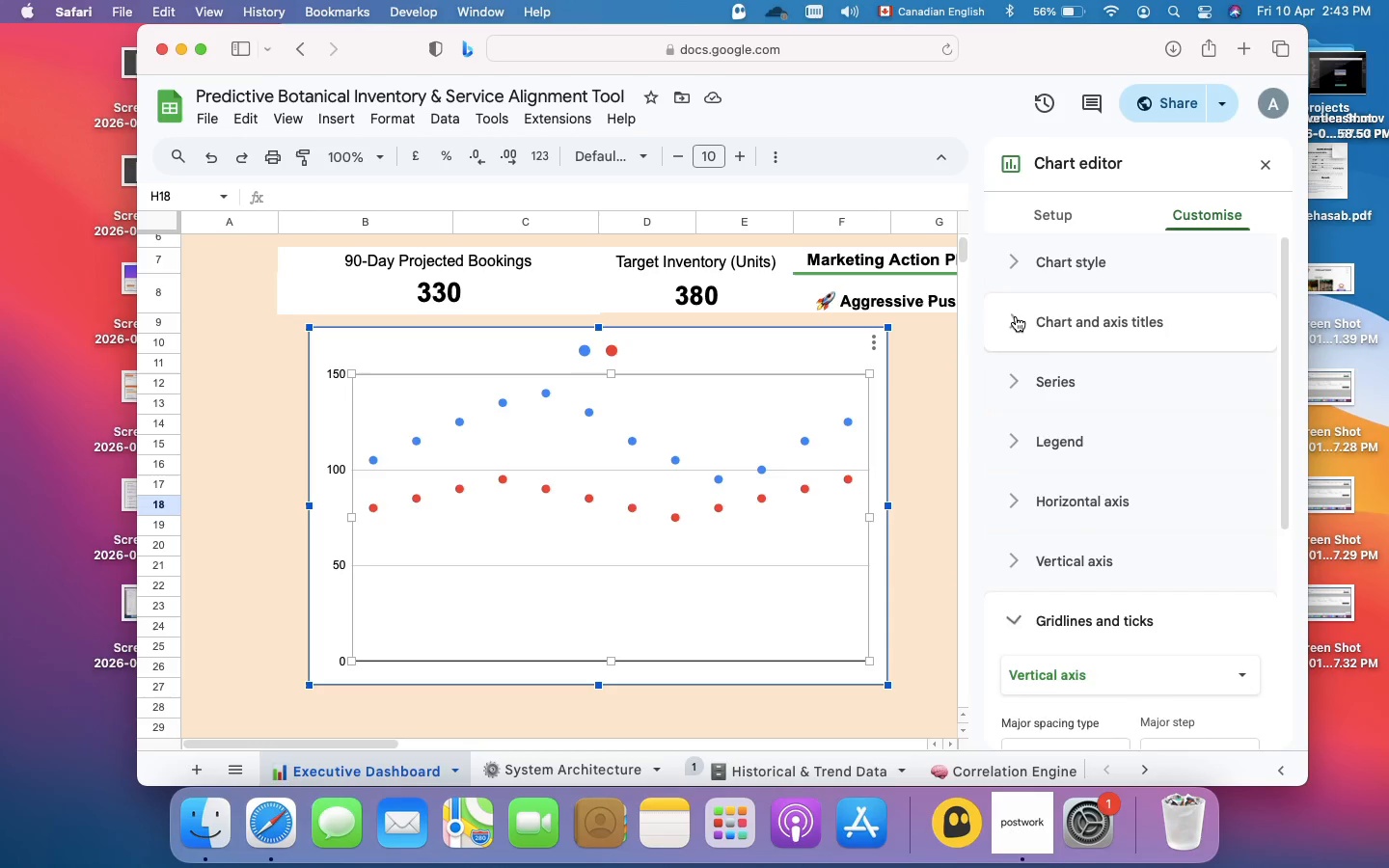 
mouse_move([1024, 338])
 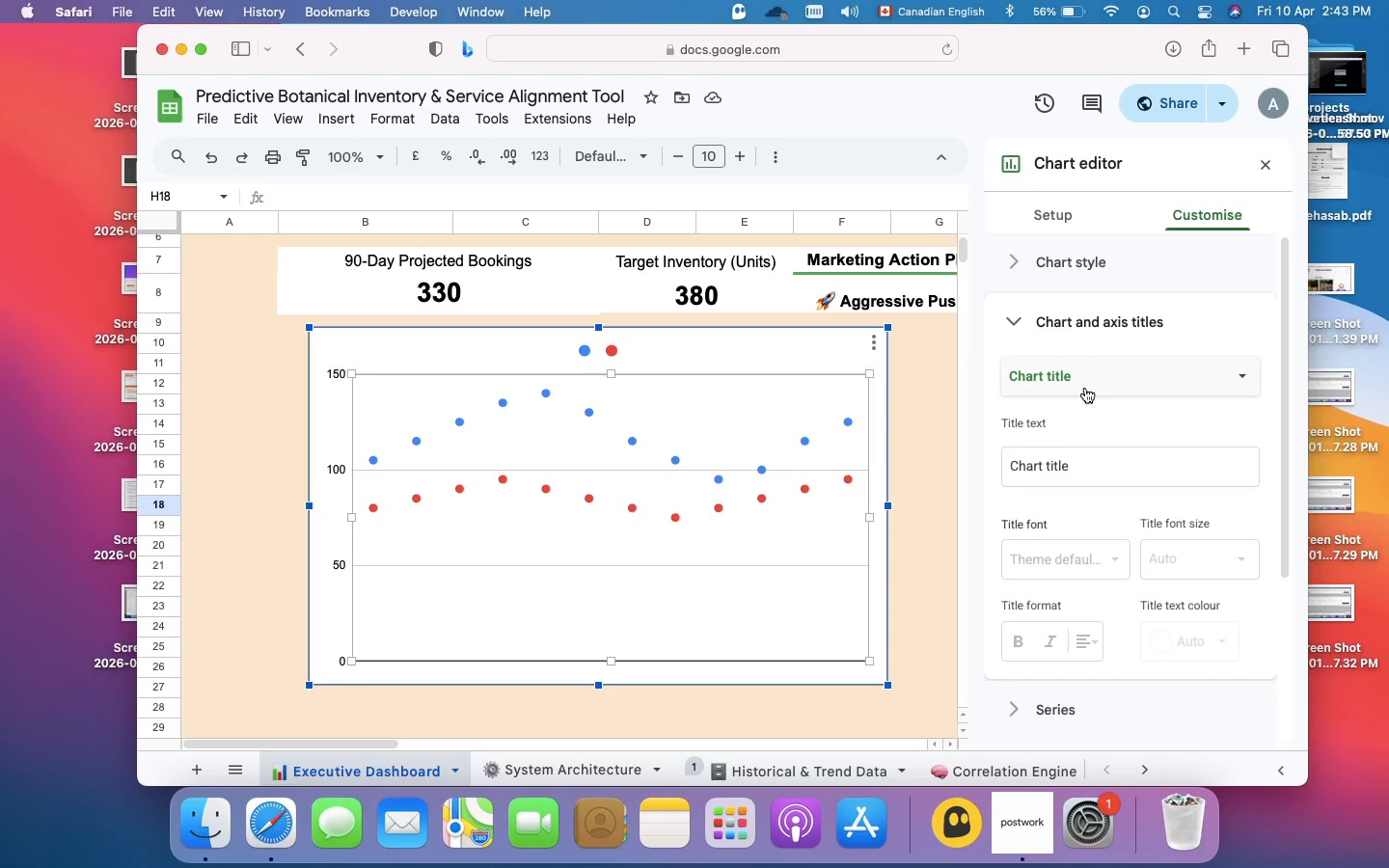 
mouse_move([1072, 420])
 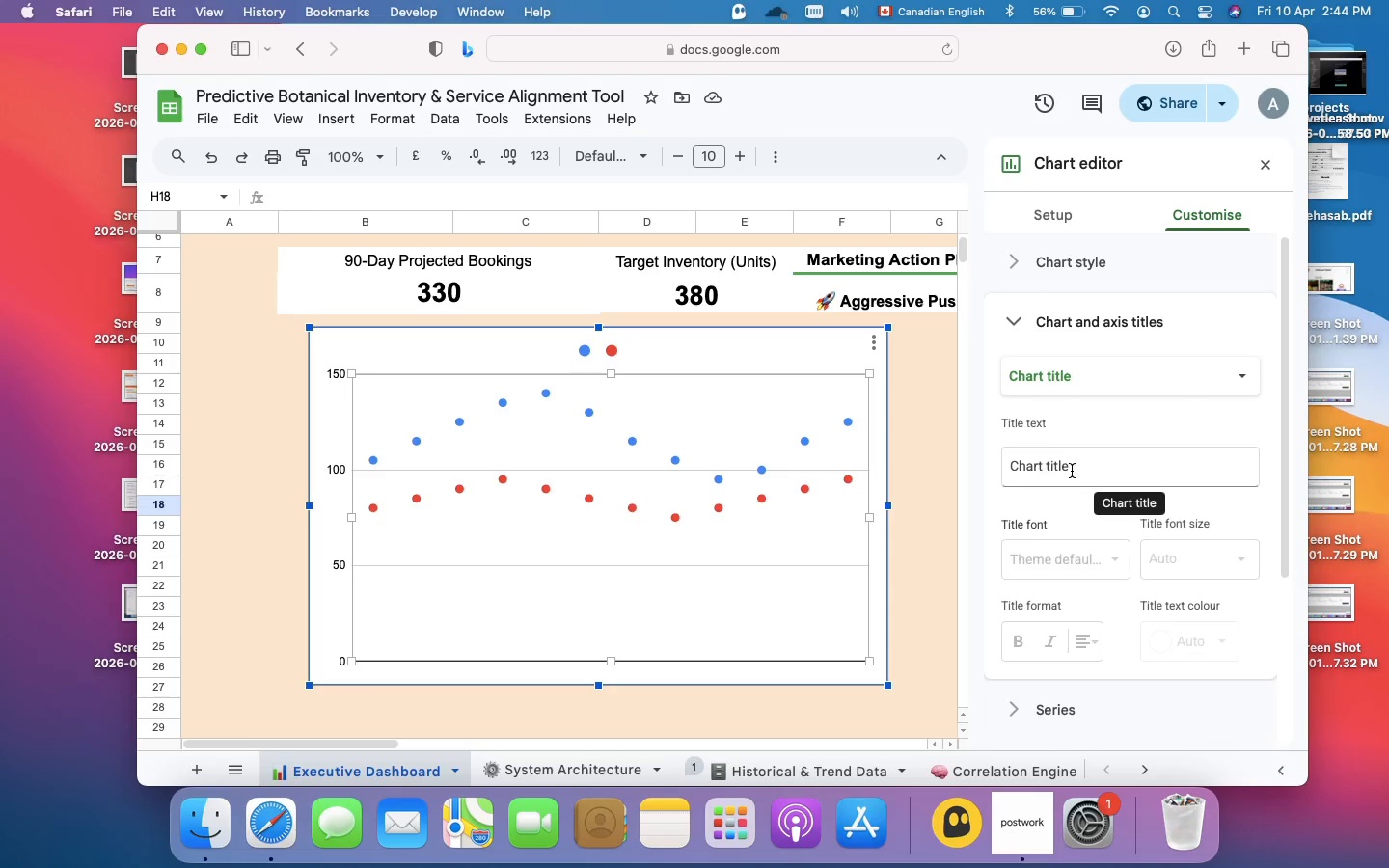 
left_click([1072, 471])
 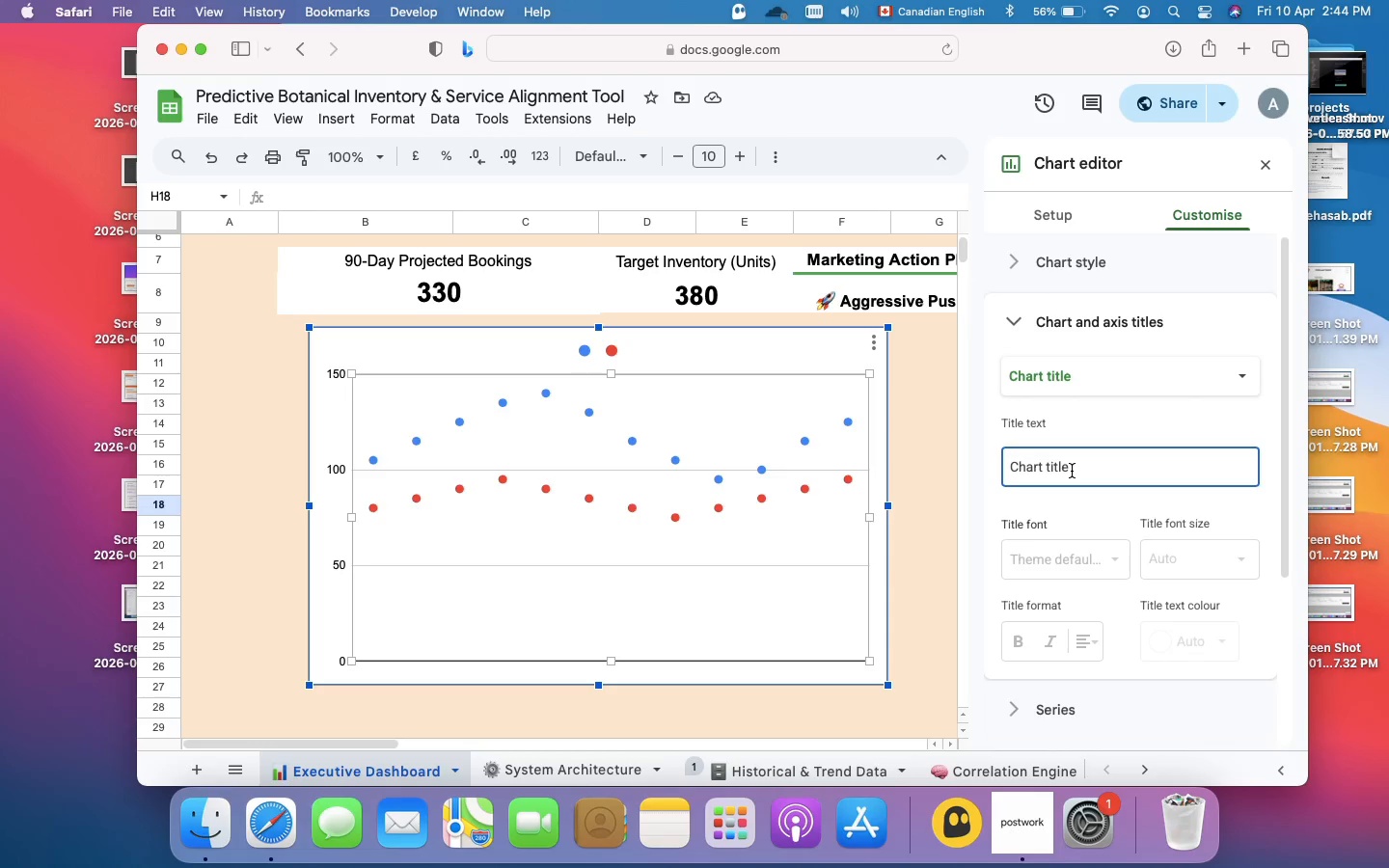 
type(Correct)
key(Backspace)
key(Backspace)
type(lation)
 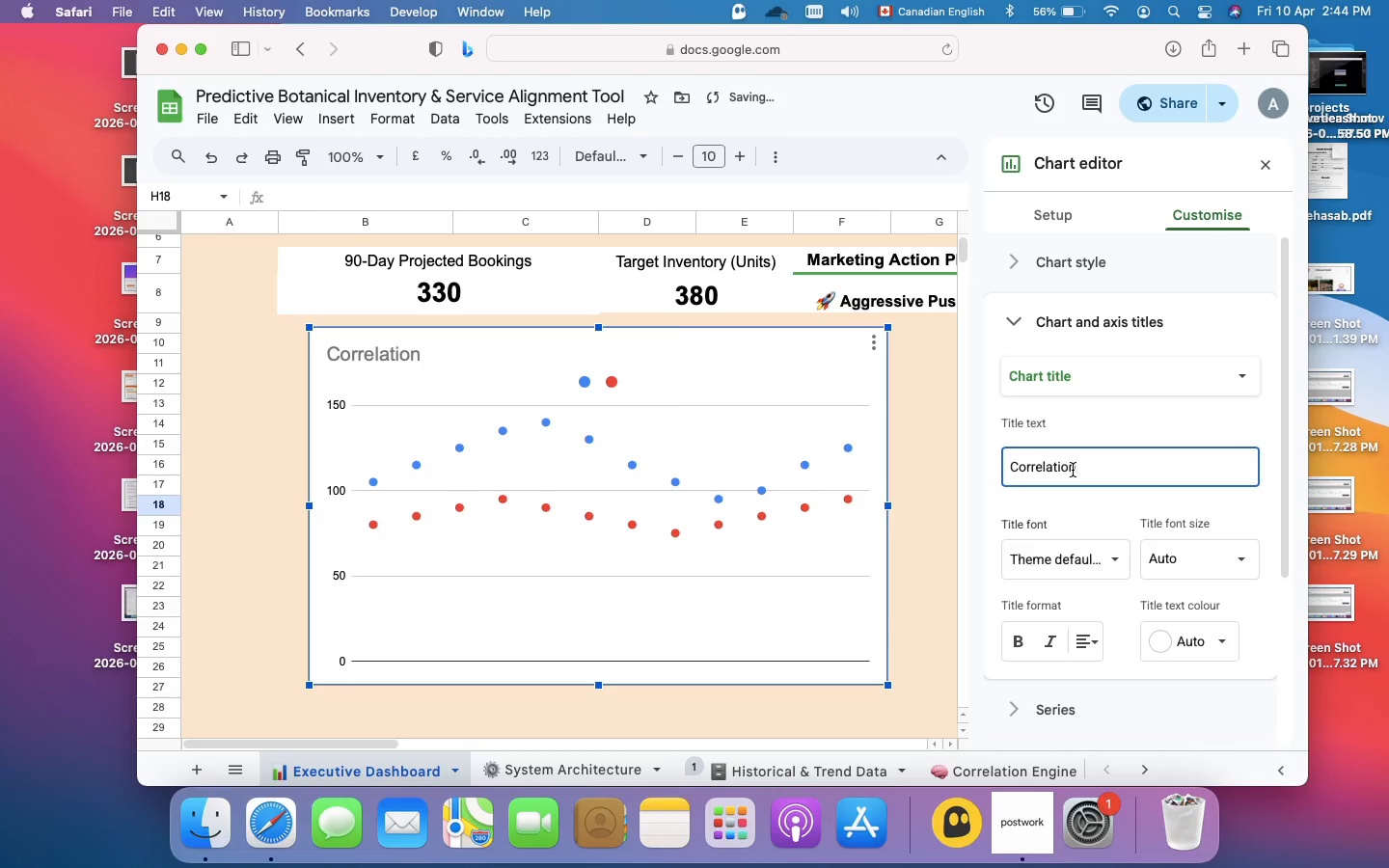 
type( Momentum (12-Month Trajectory)
 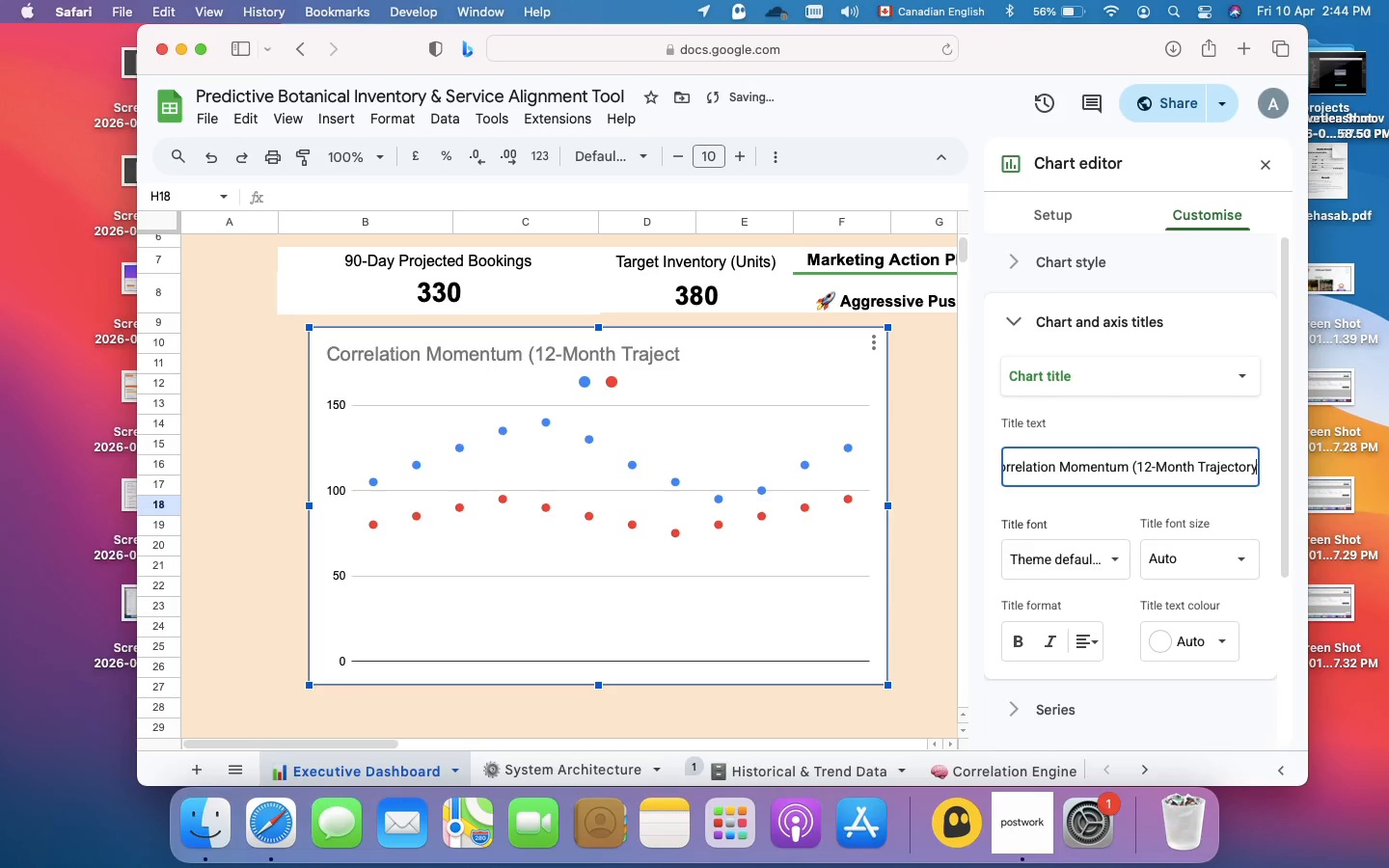 
key(Shift+0)
 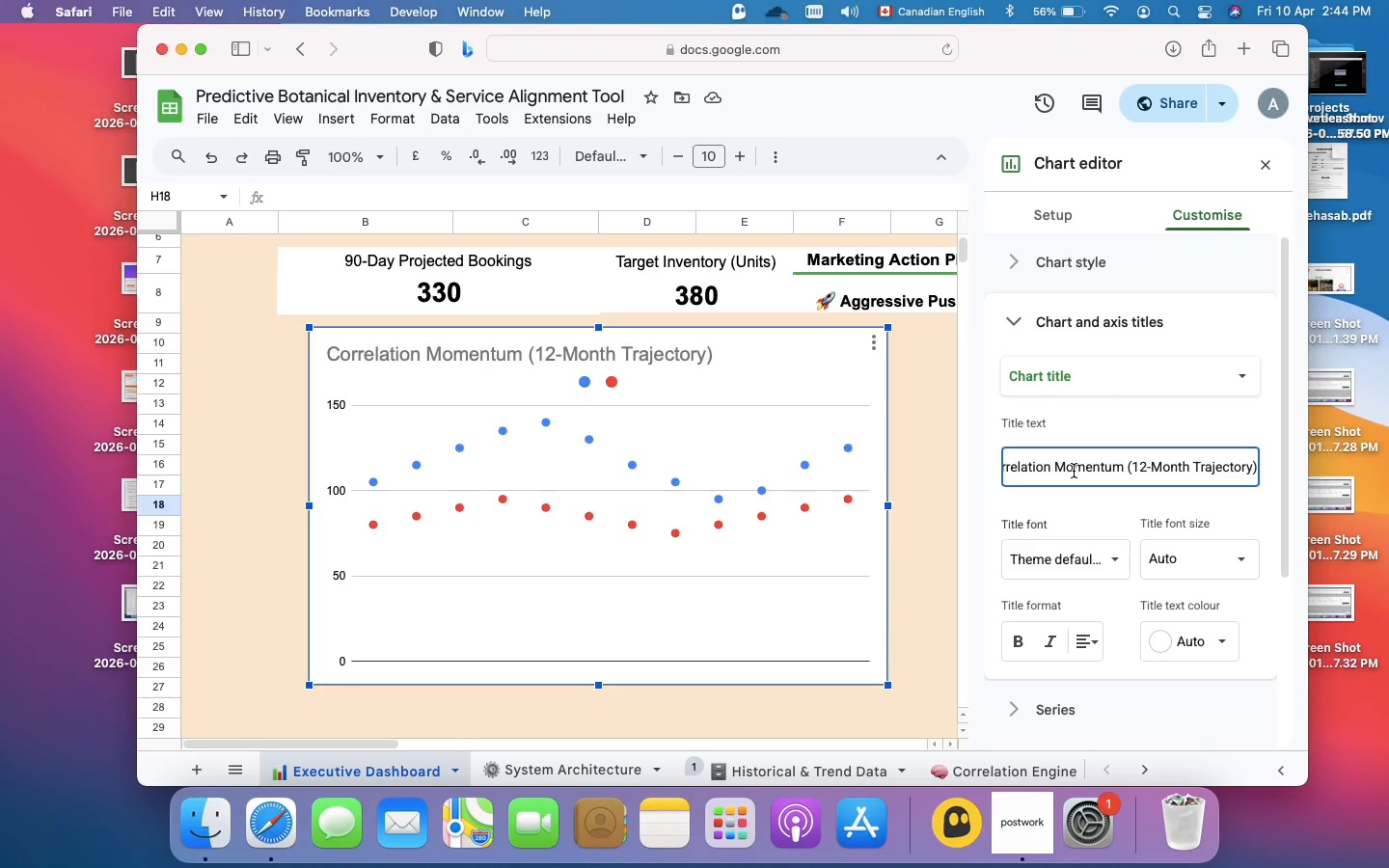 
wait(15.06)
 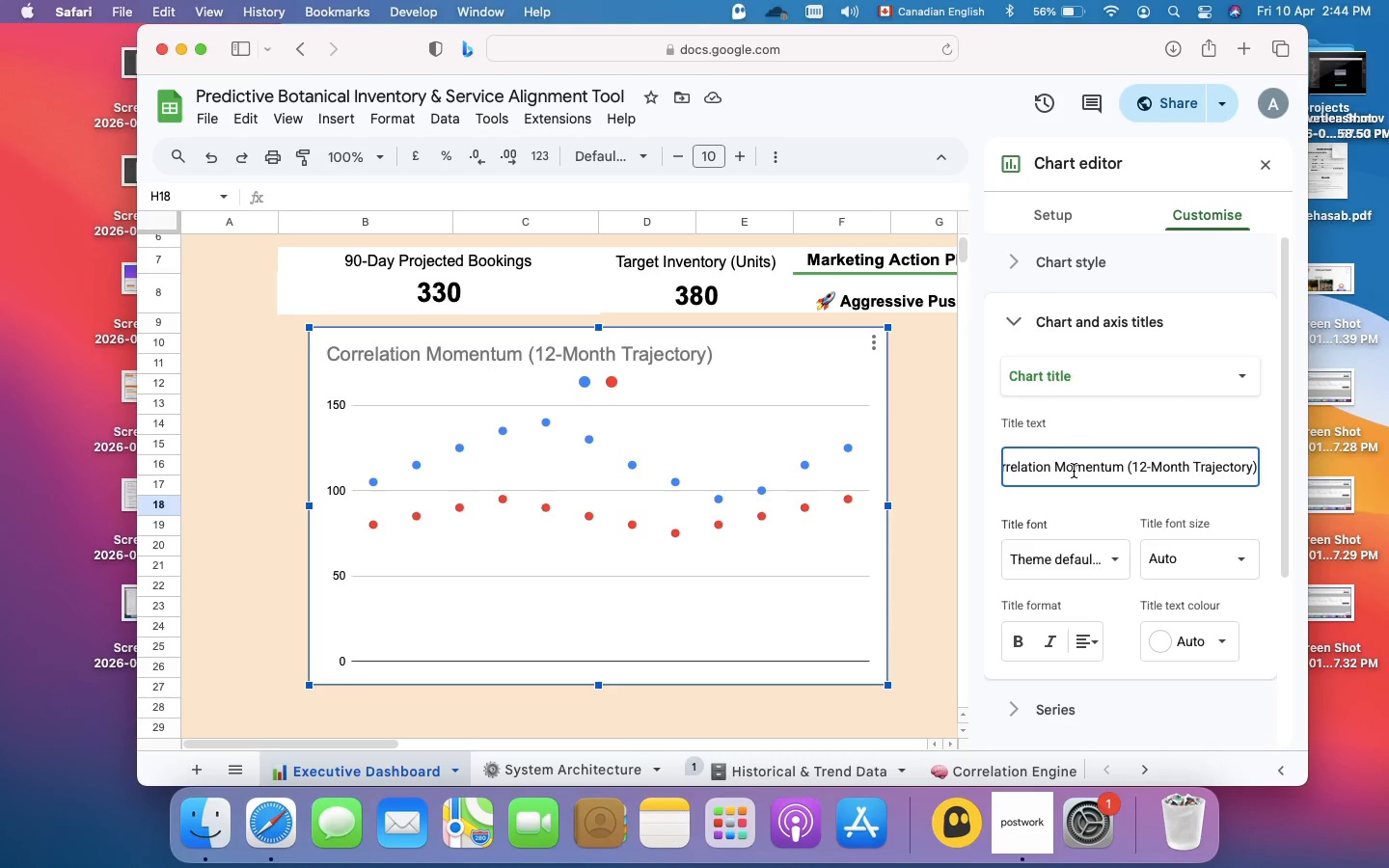 
scroll: coordinate [1114, 709], scroll_direction: down, amount: 14.0
 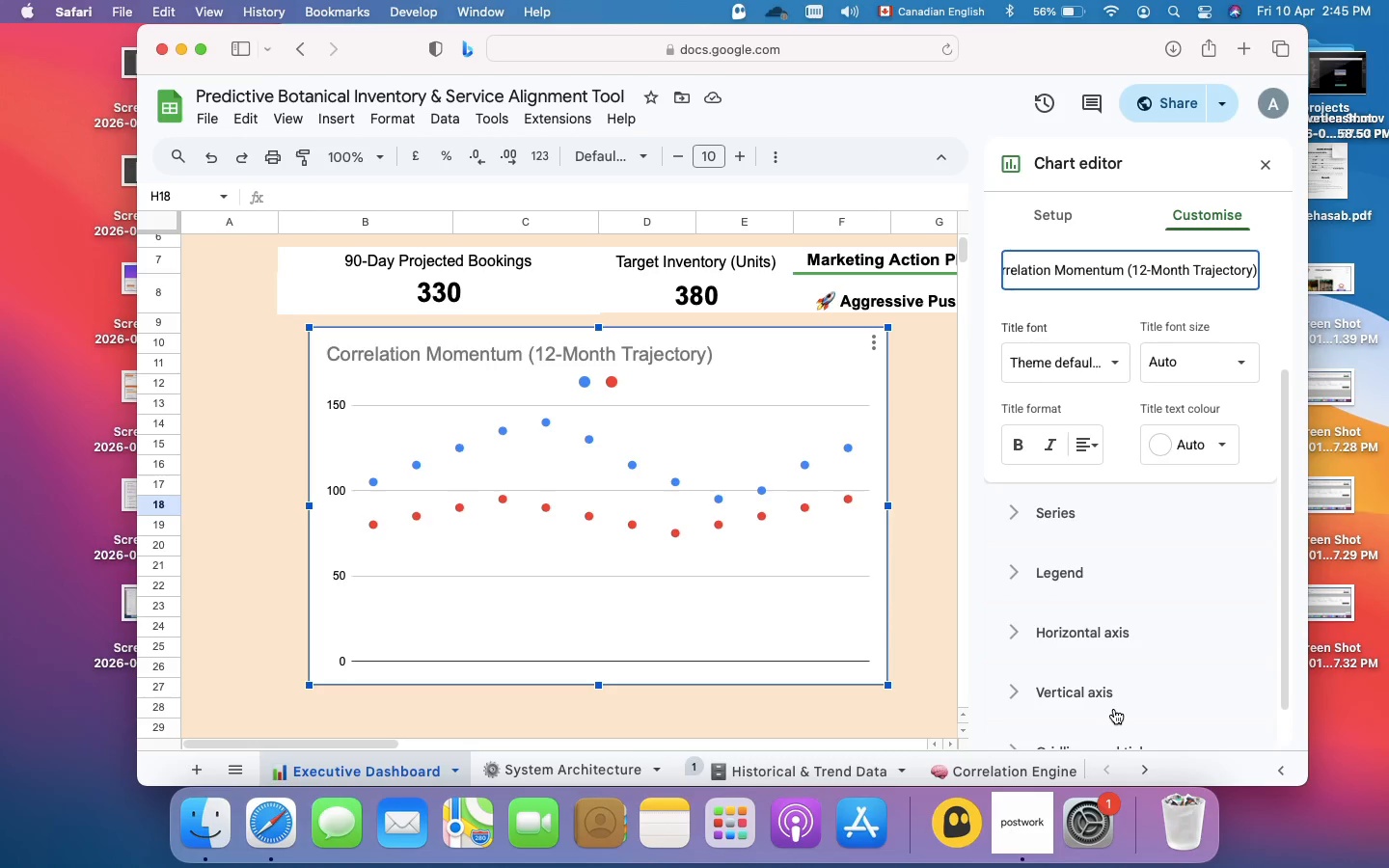 
wait(6.23)
 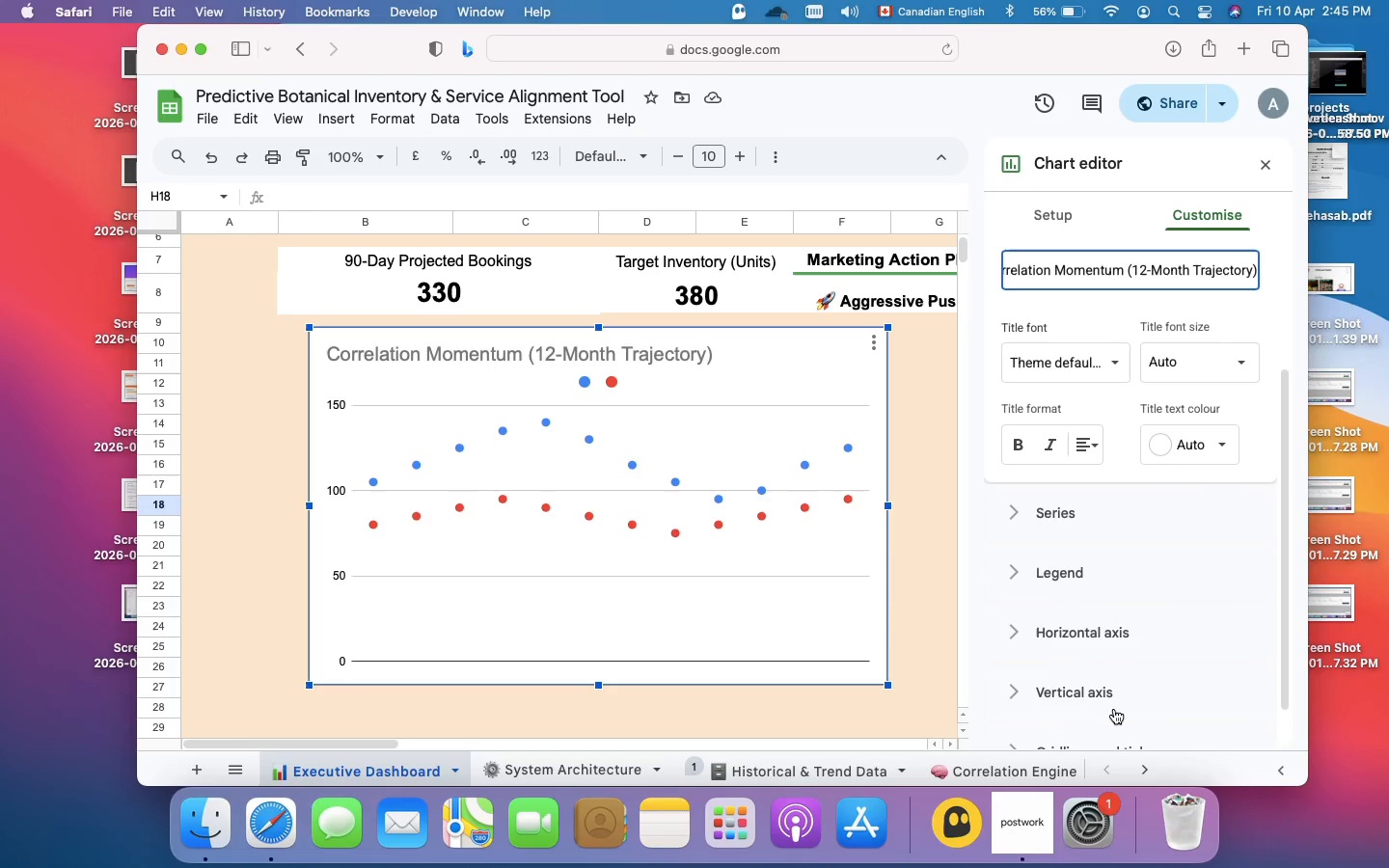 
left_click([1016, 507])
 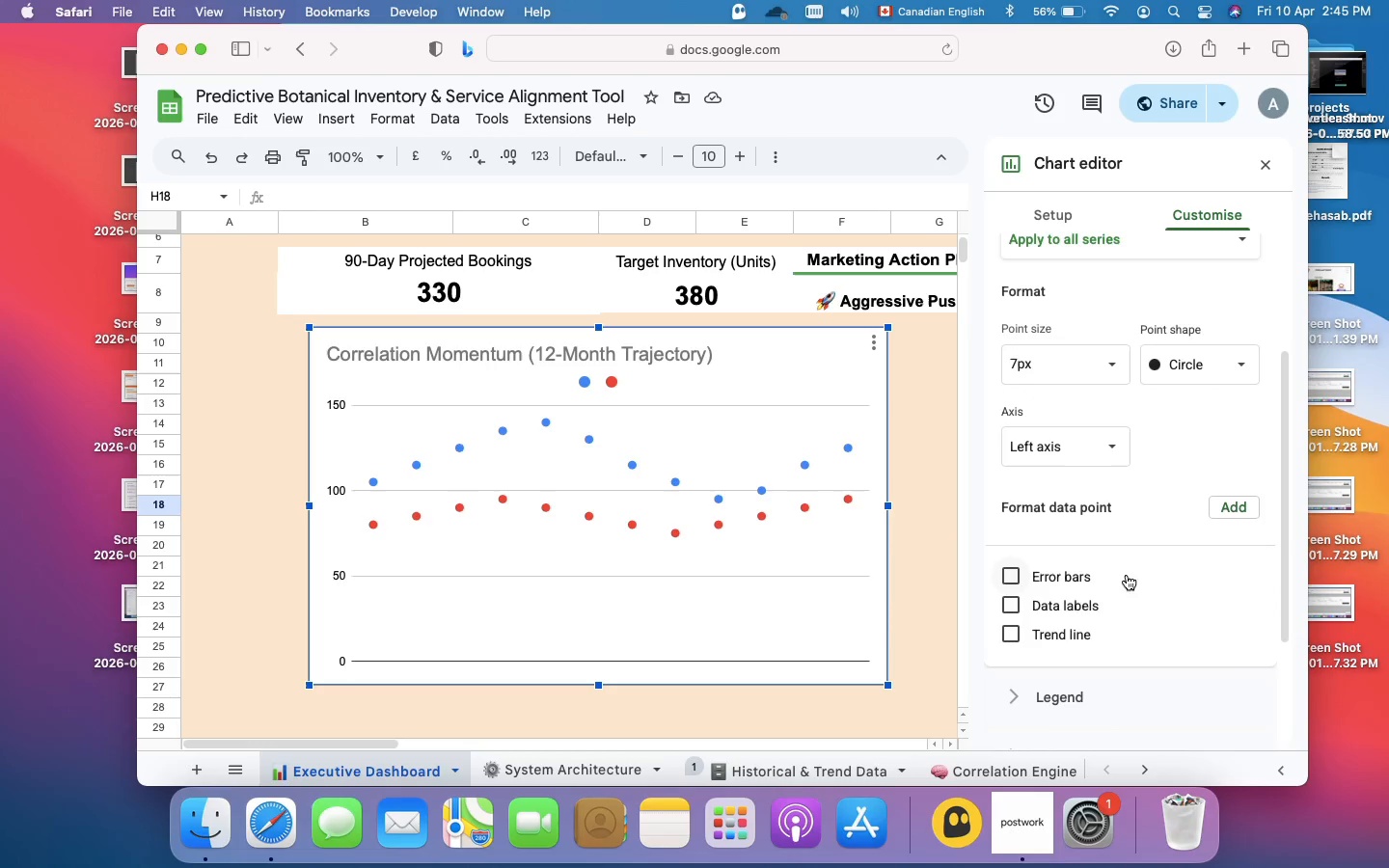 
left_click([1010, 635])
 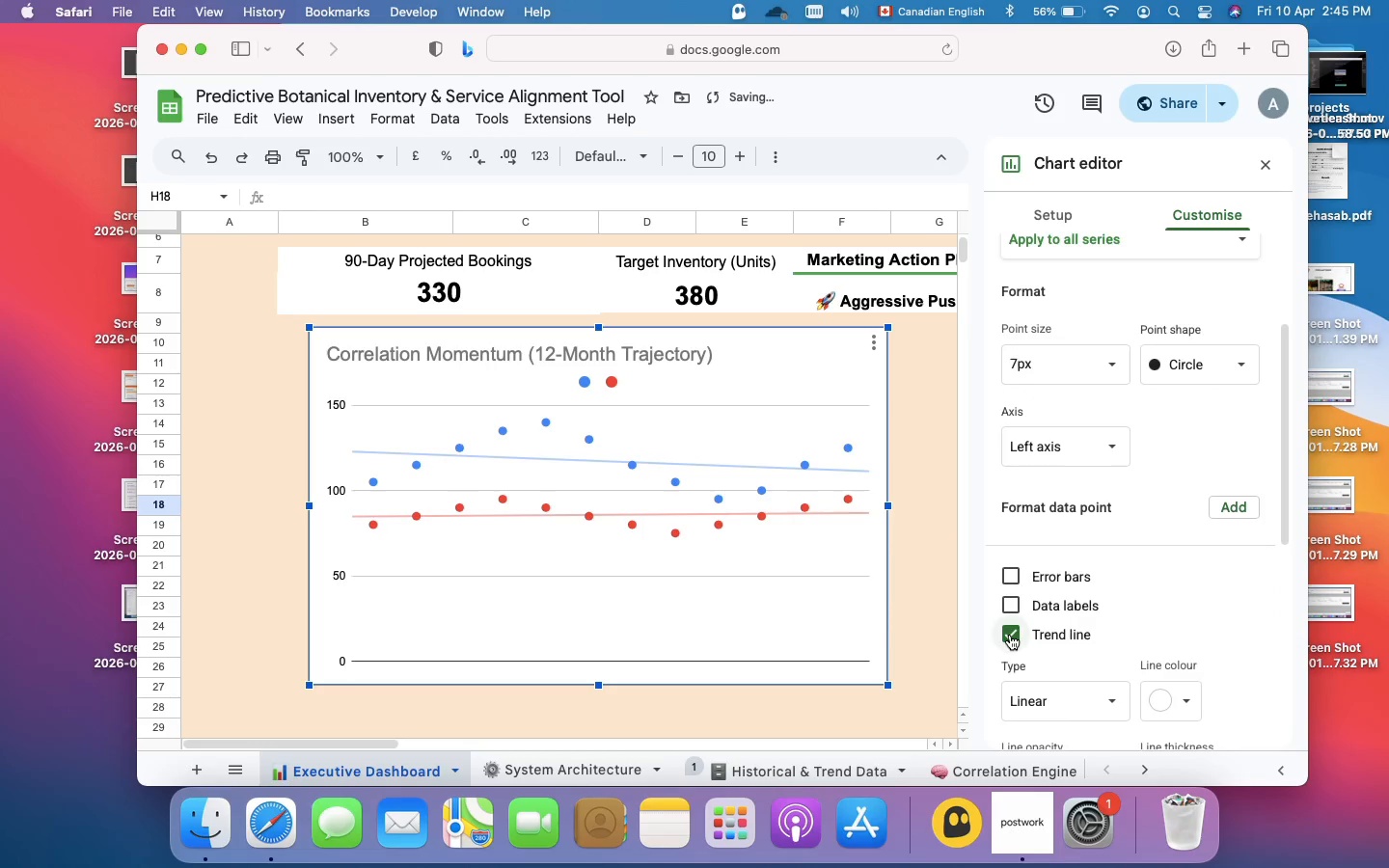 
scroll: coordinate [1010, 635], scroll_direction: down, amount: 6.0
 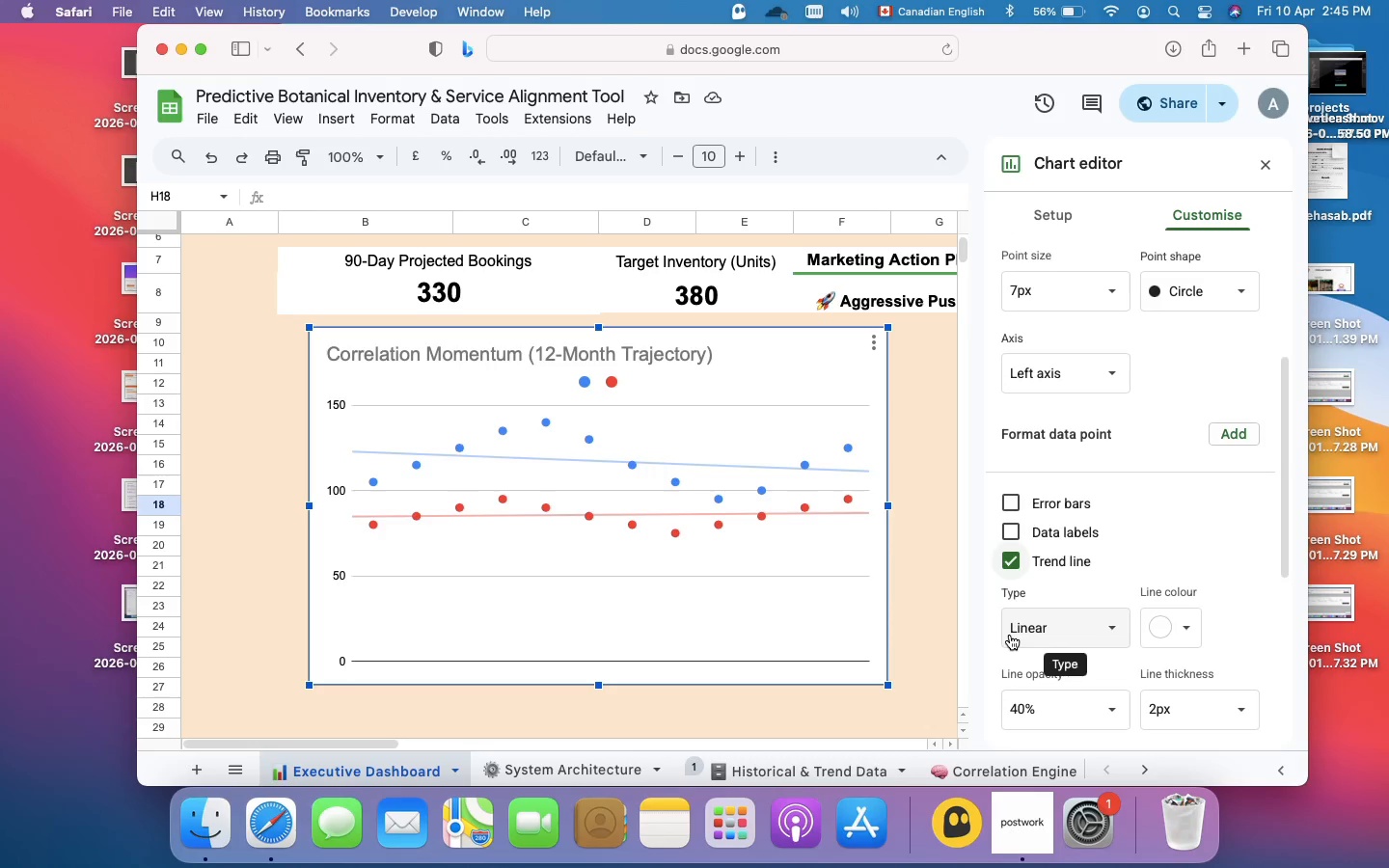 
wait(13.5)
 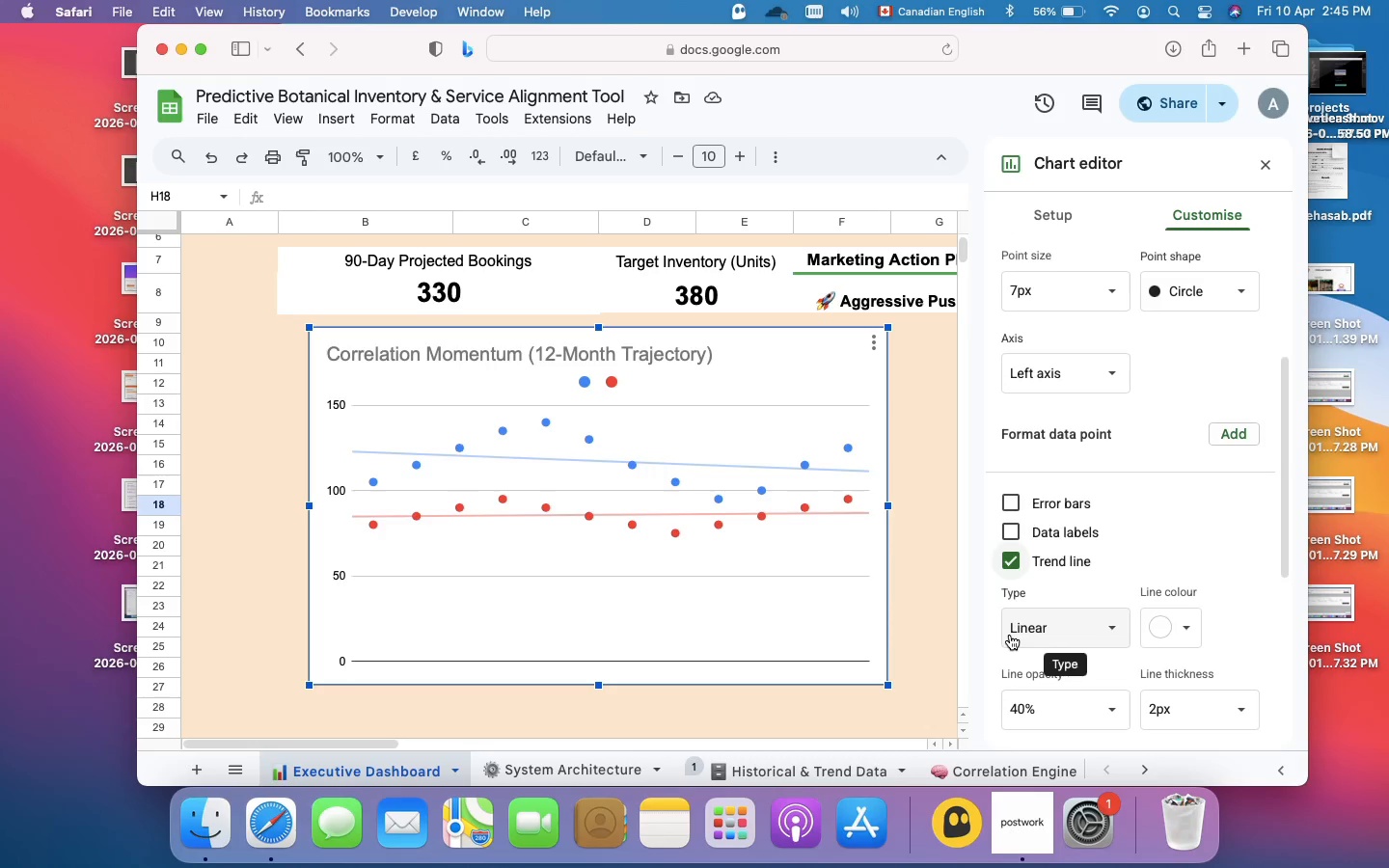 
mouse_move([1129, 602])
 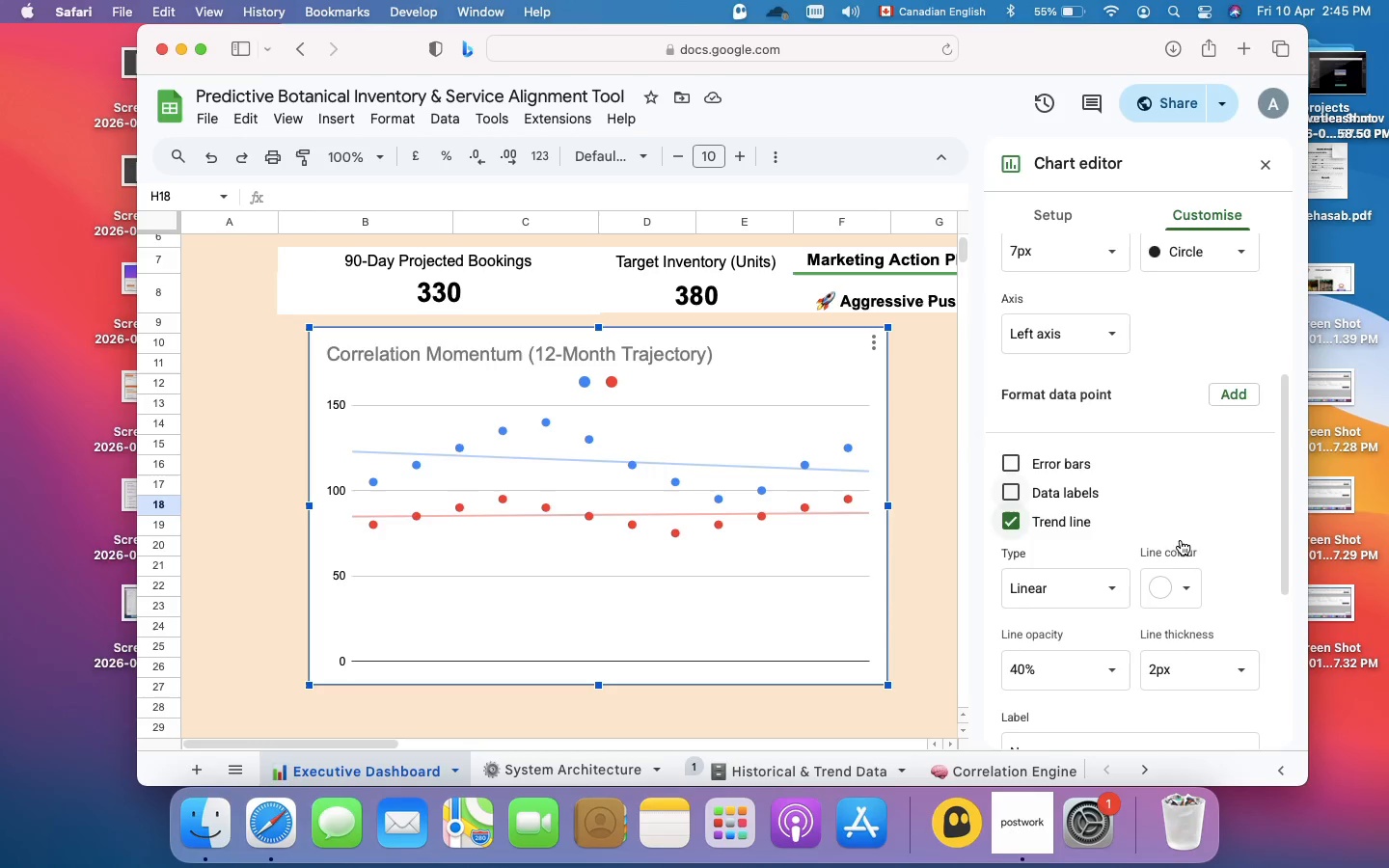 
scroll: coordinate [1167, 670], scroll_direction: down, amount: 12.0
 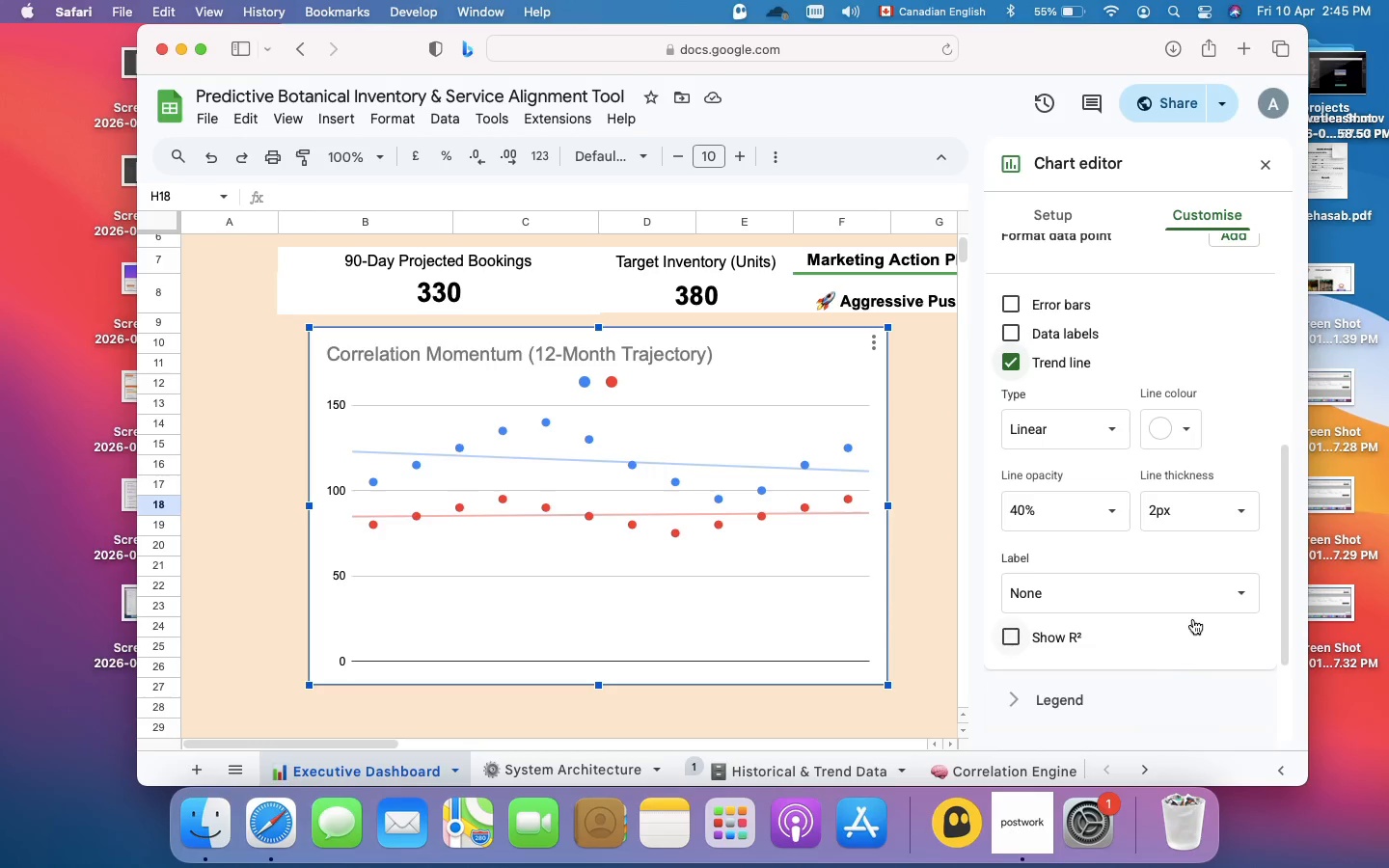 
left_click([1212, 590])
 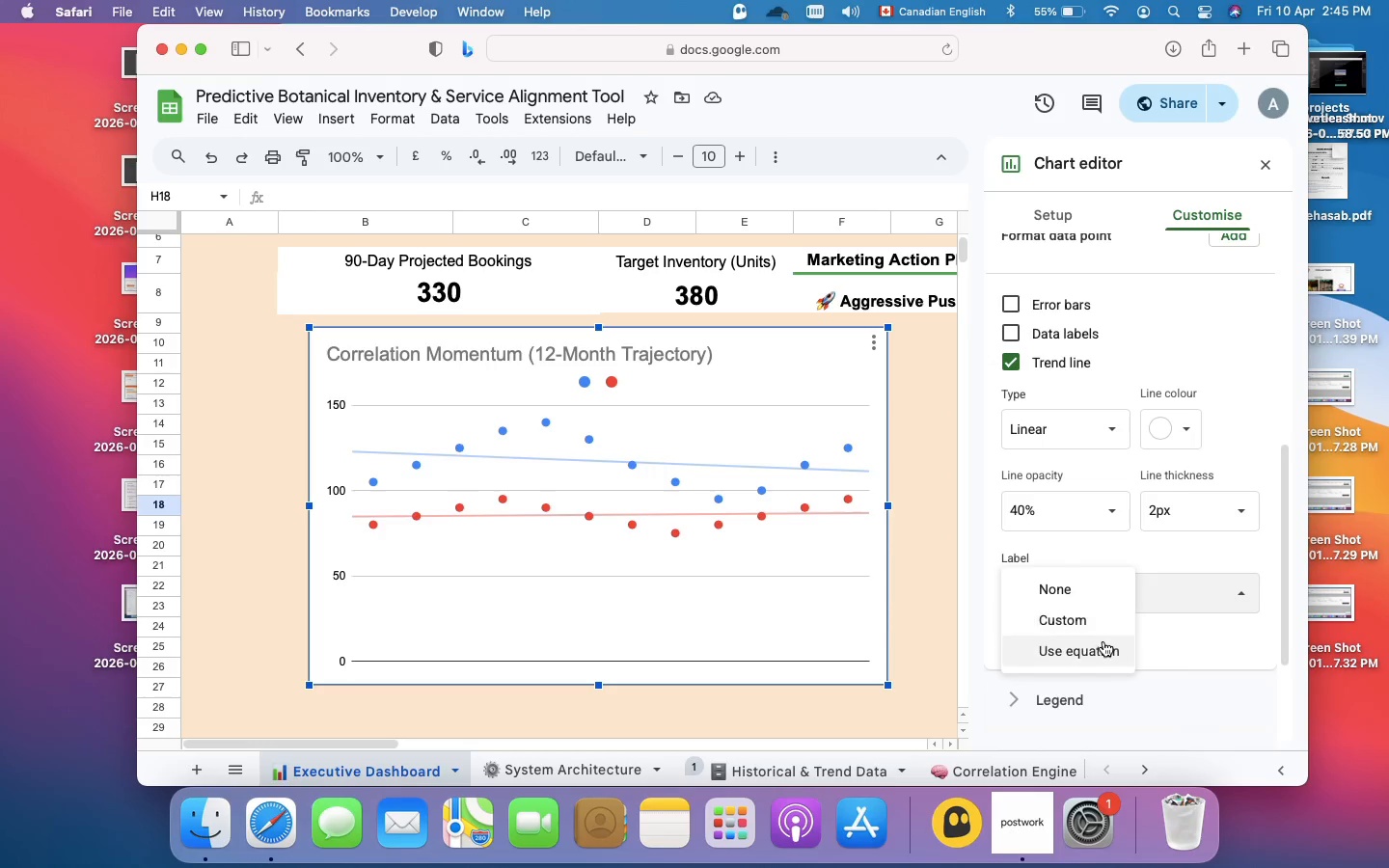 
left_click([1097, 647])
 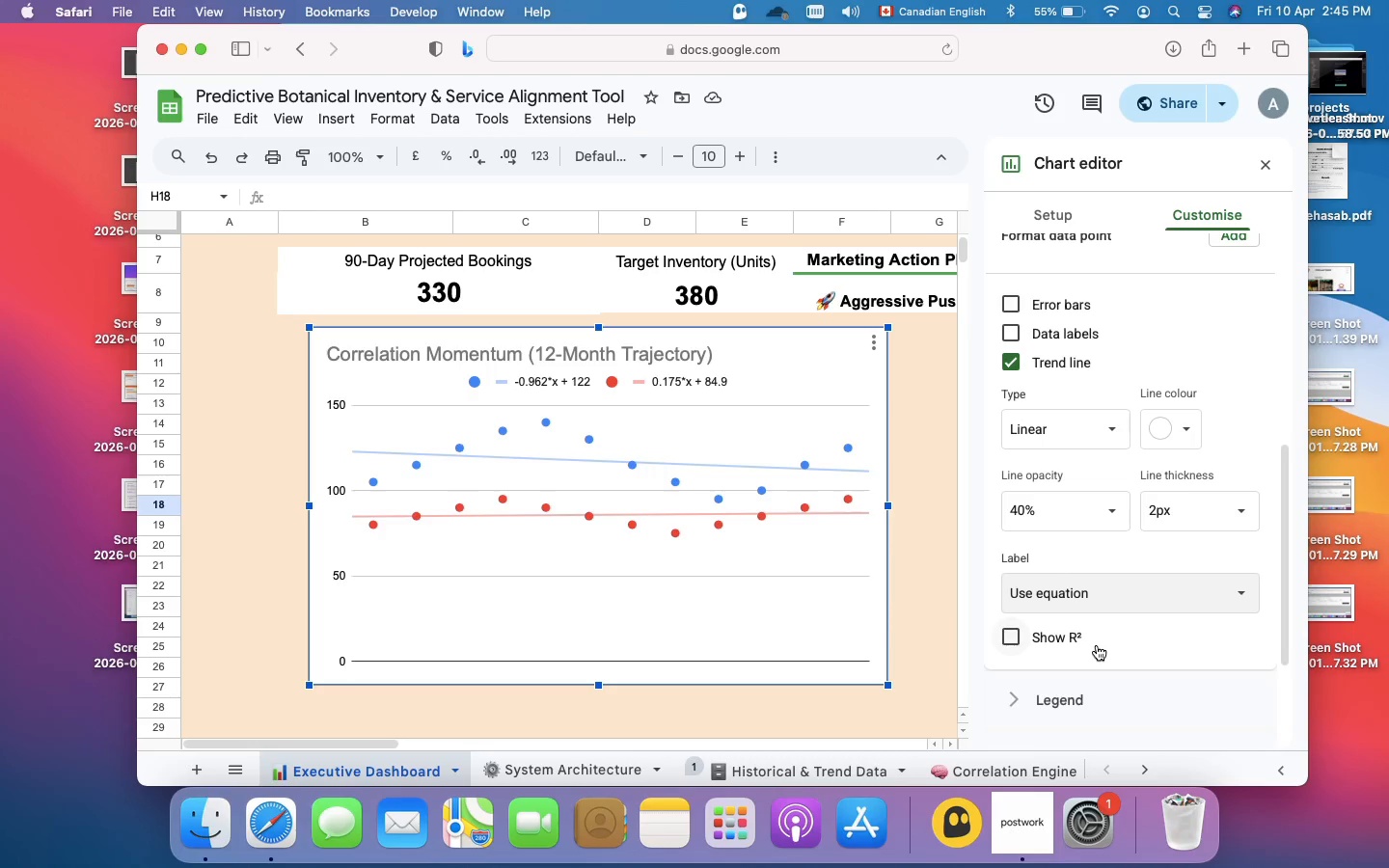 
wait(12.96)
 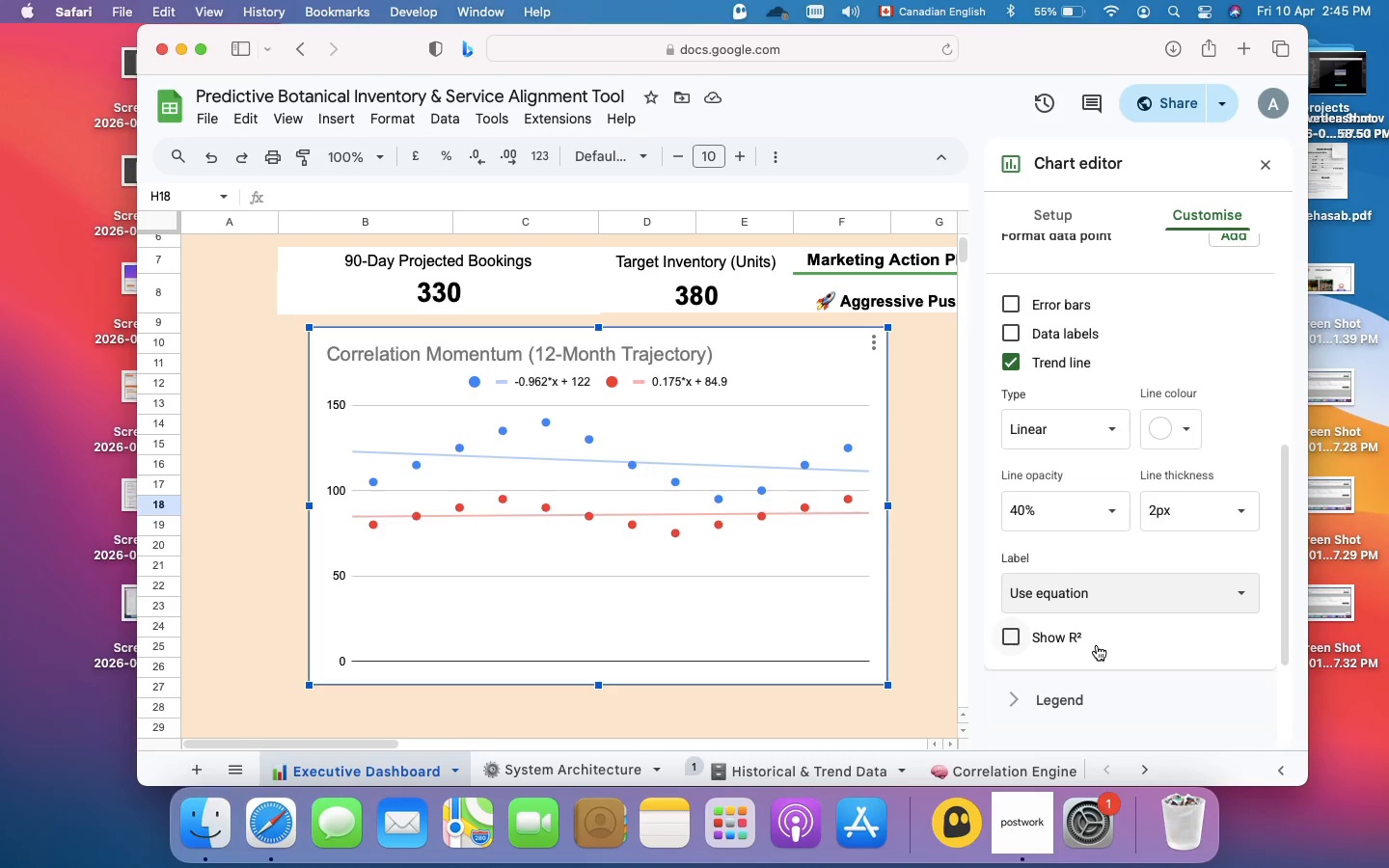 
scroll: coordinate [1096, 645], scroll_direction: down, amount: 1.0
 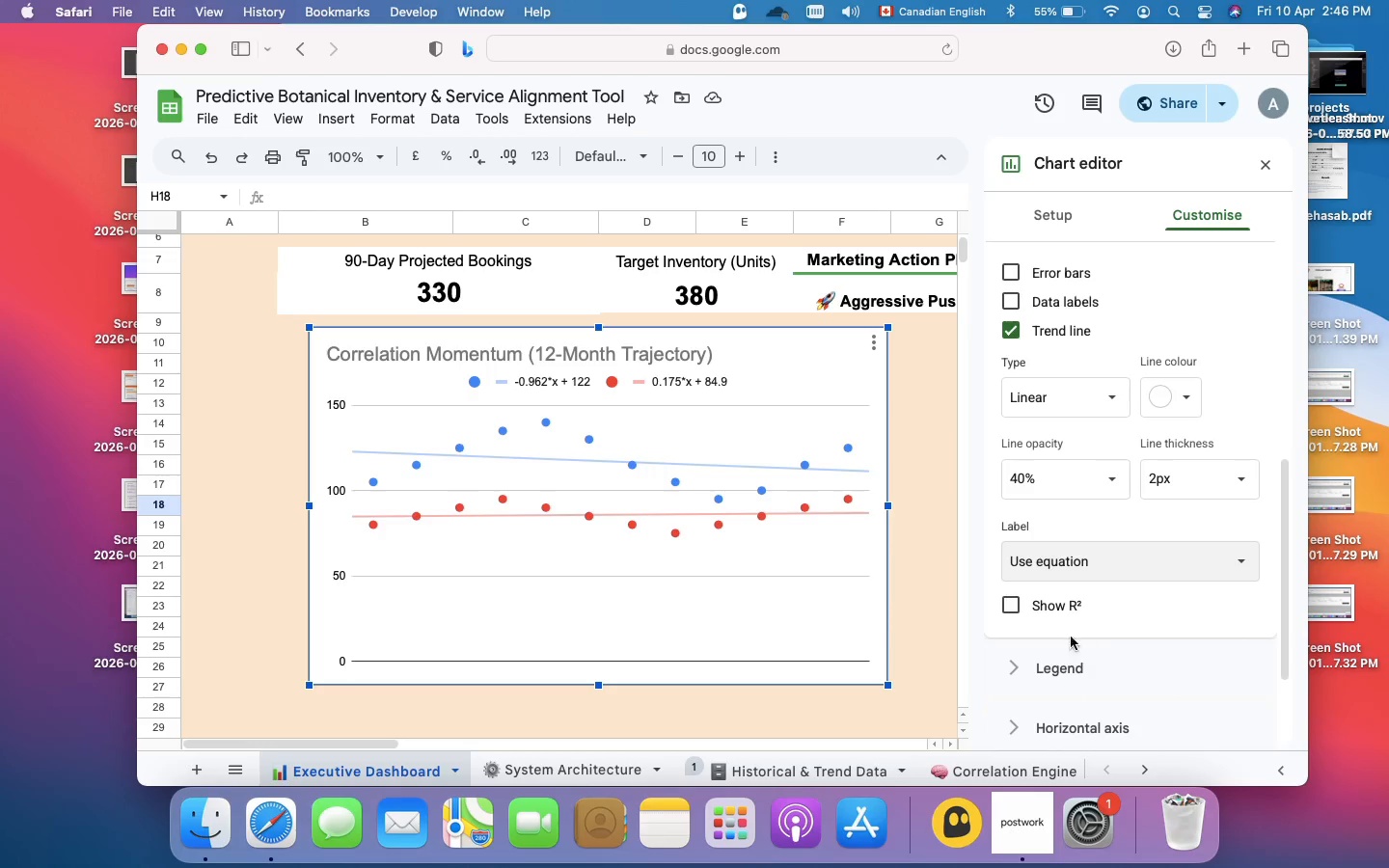 
left_click([1007, 598])
 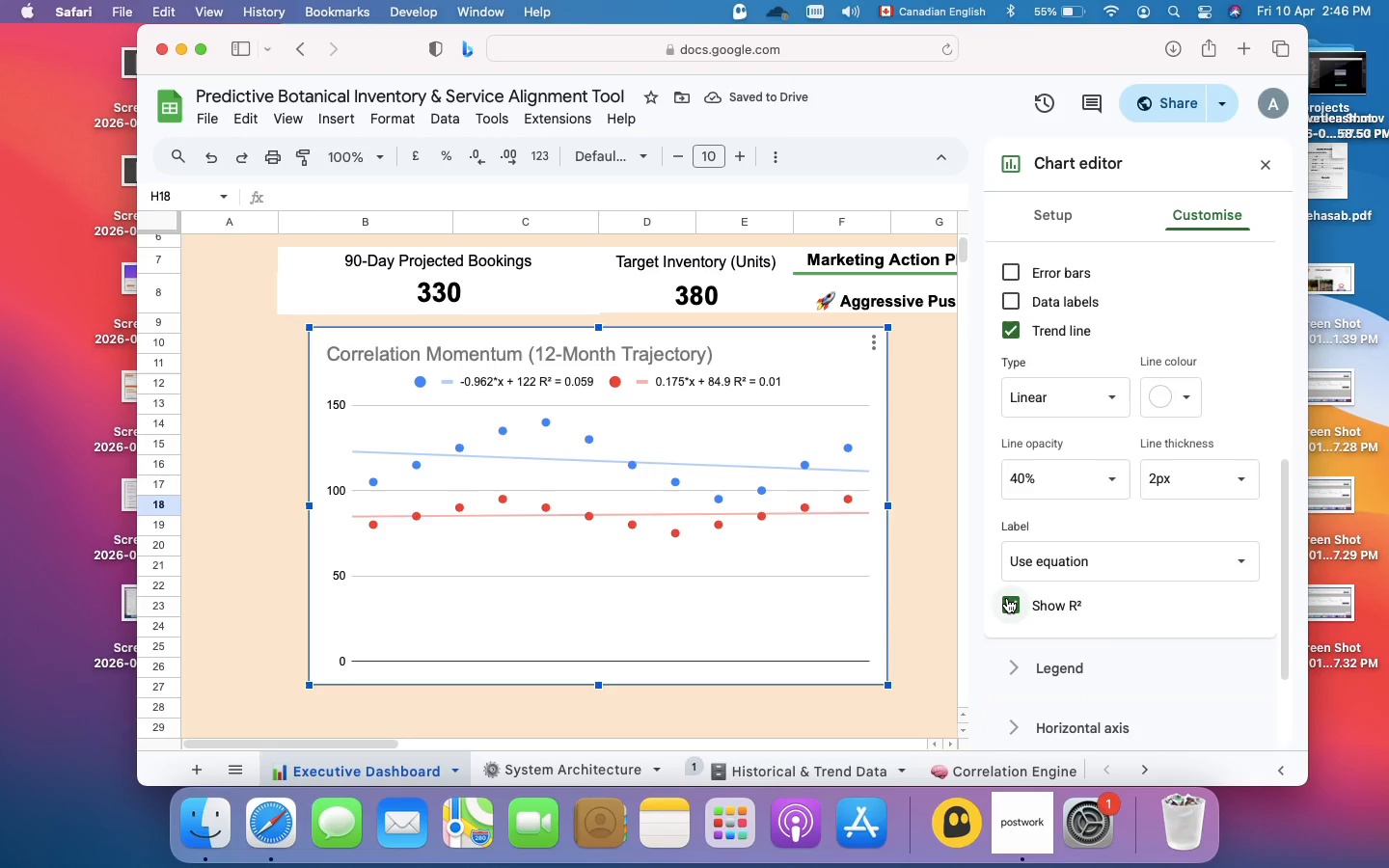 
left_click([1007, 598])
 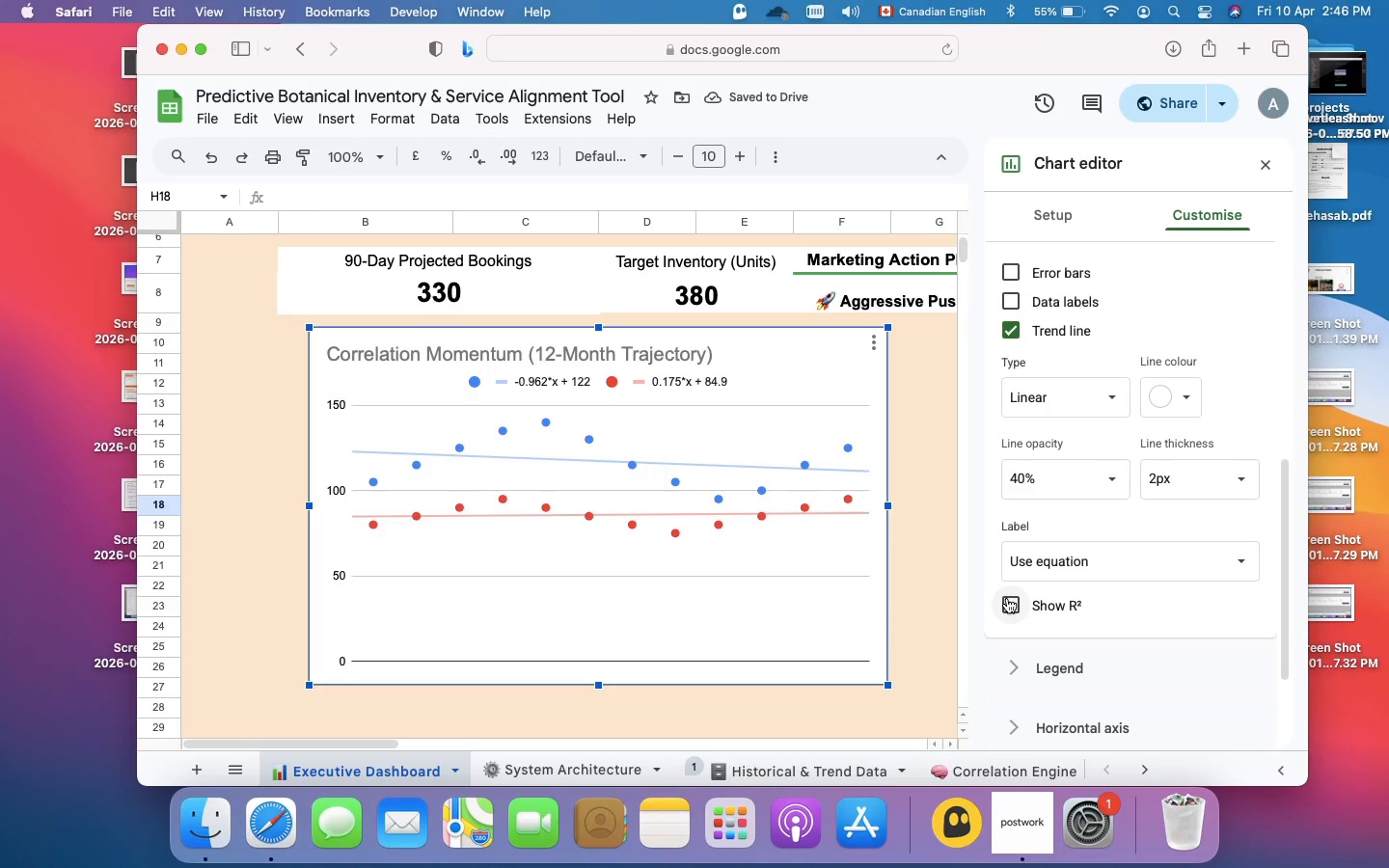 
wait(12.66)
 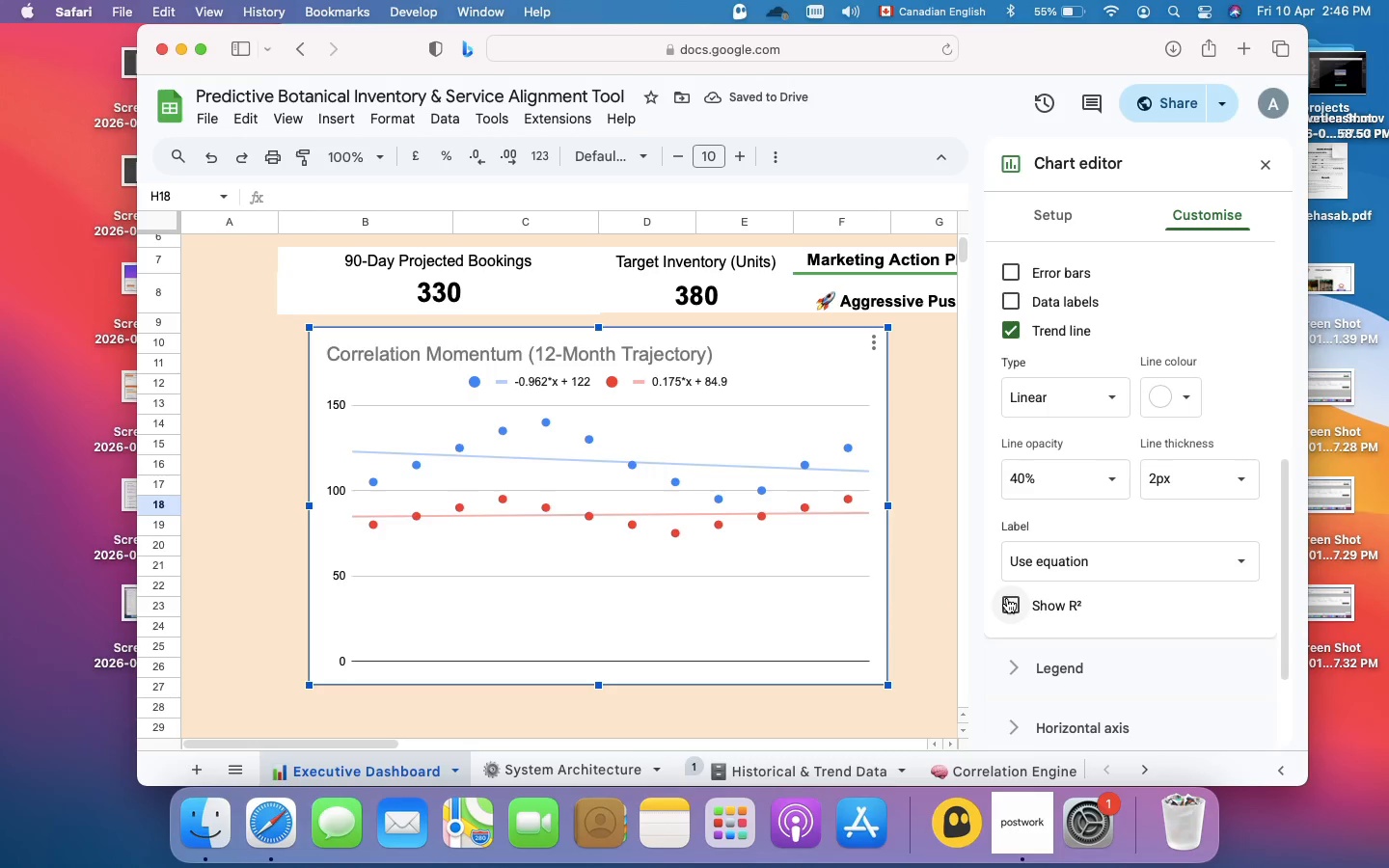 
left_click([1014, 671])
 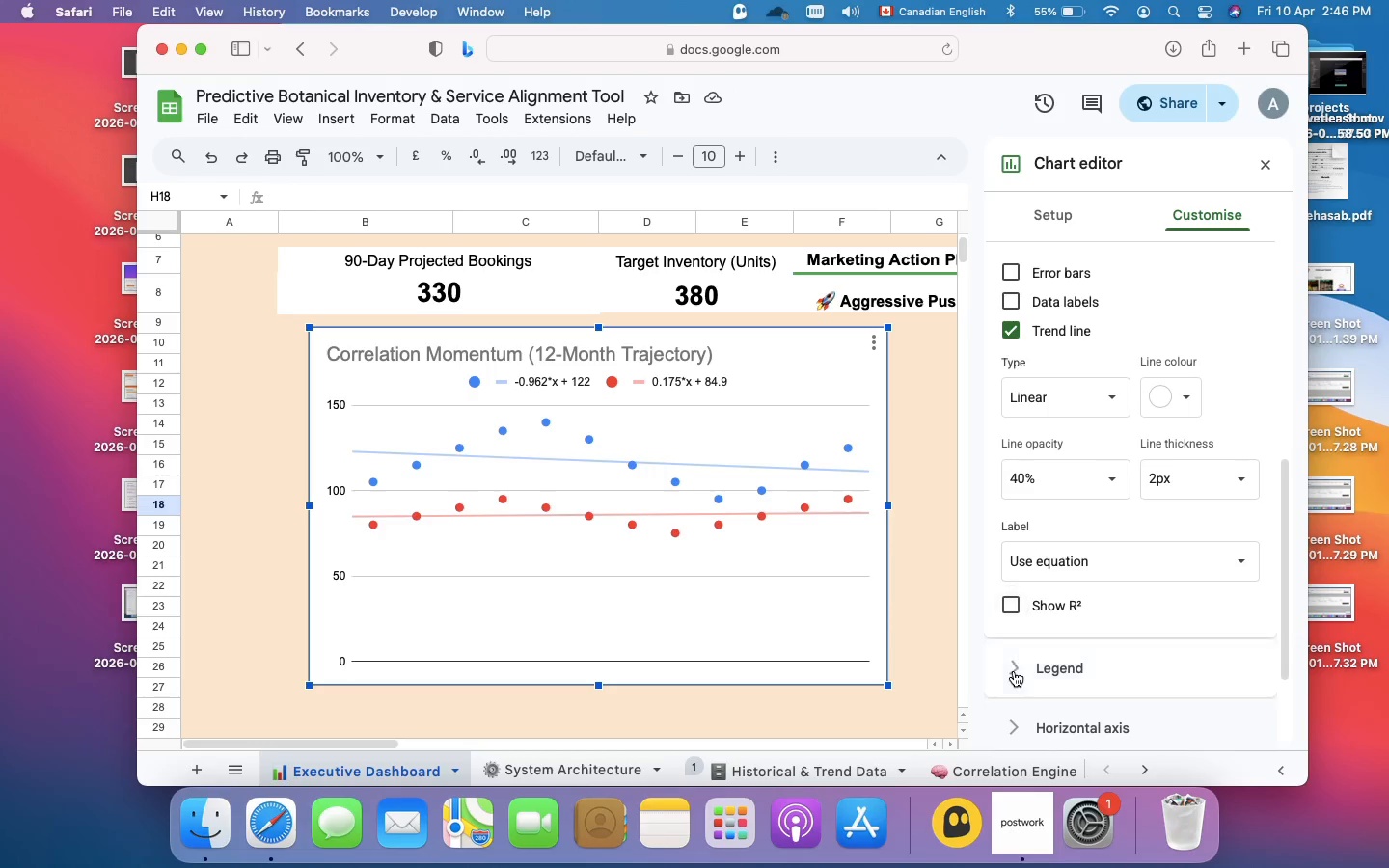 
mouse_move([1016, 642])
 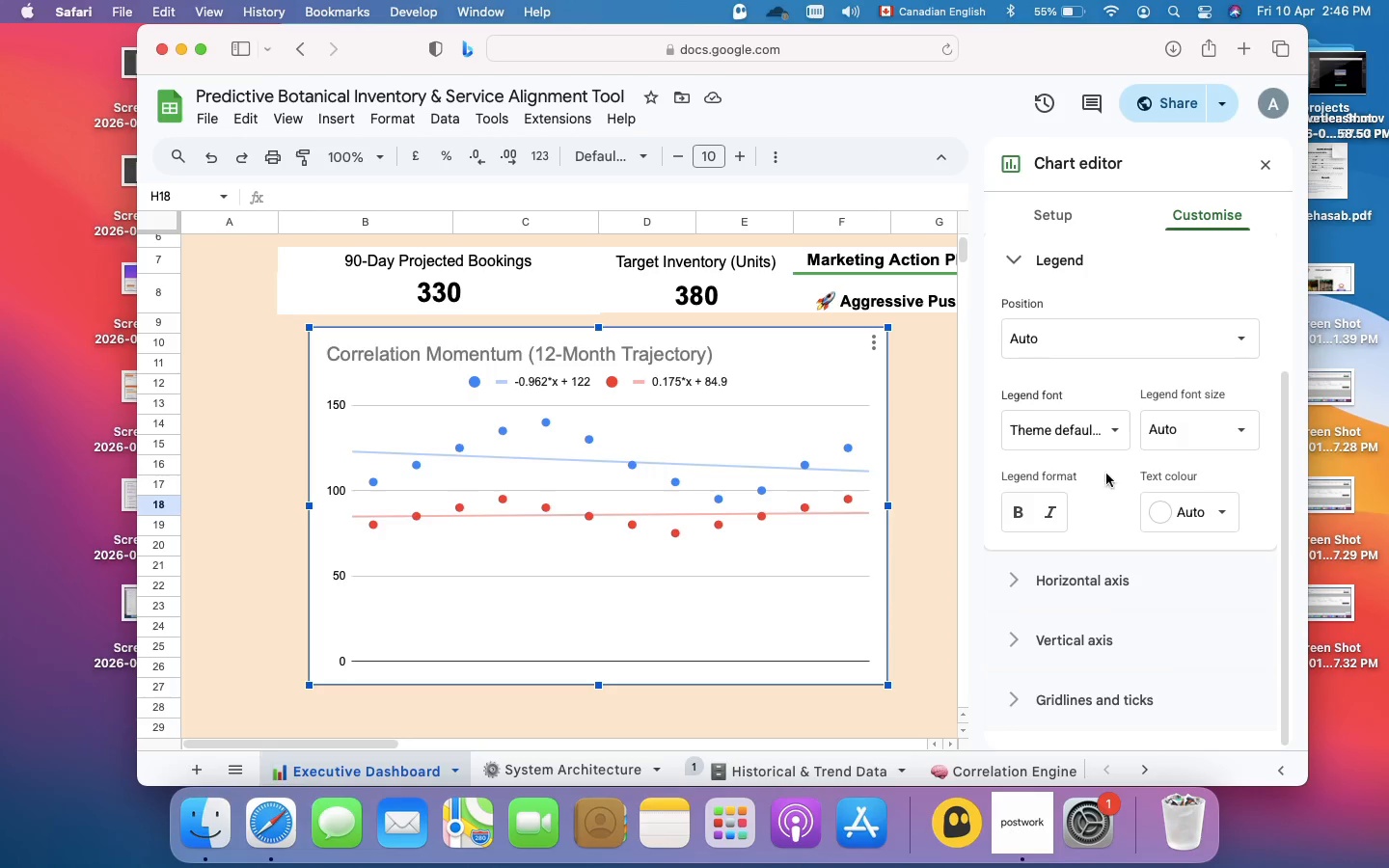 
left_click([1169, 329])
 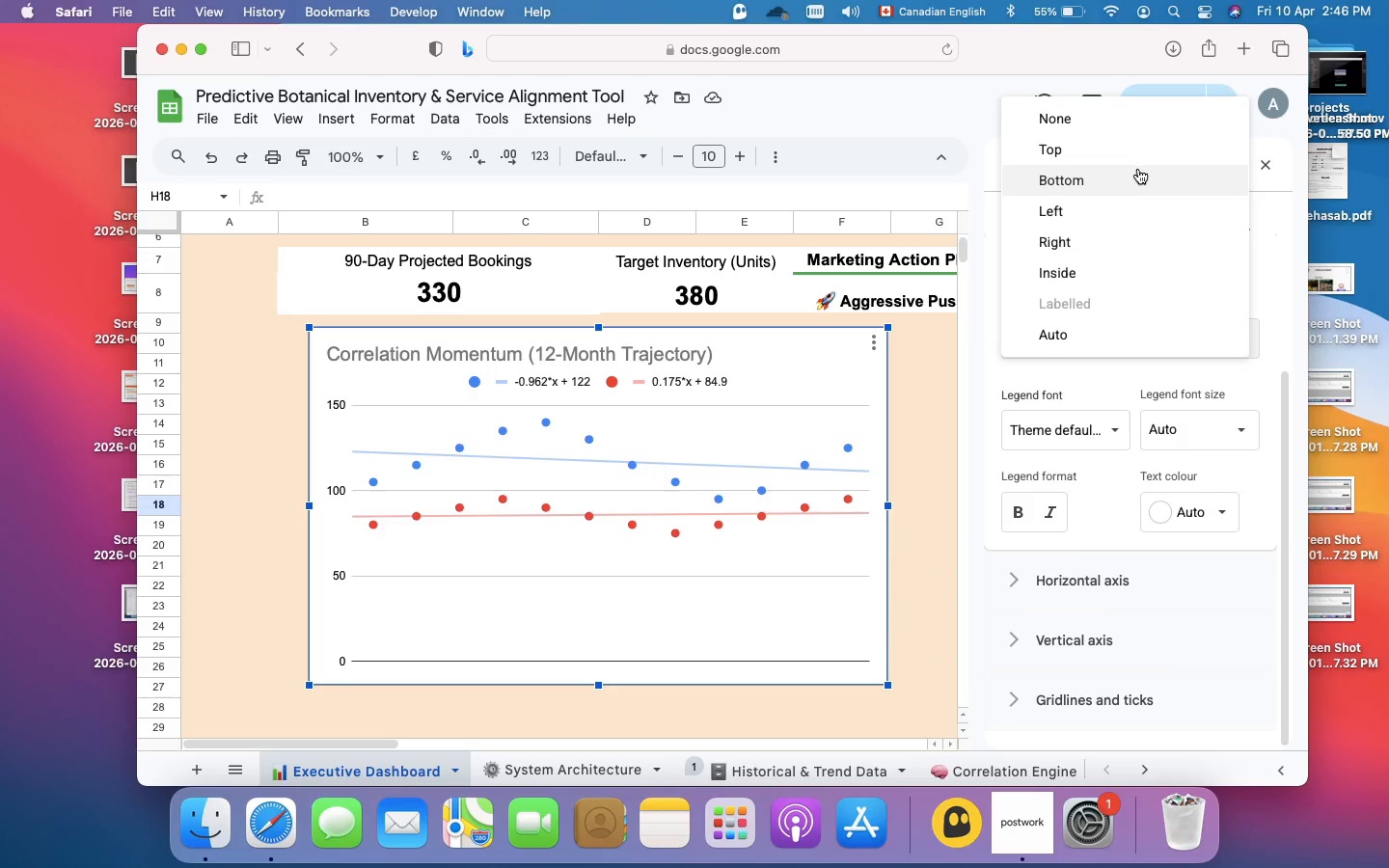 
scroll: coordinate [1138, 288], scroll_direction: up, amount: 7.0
 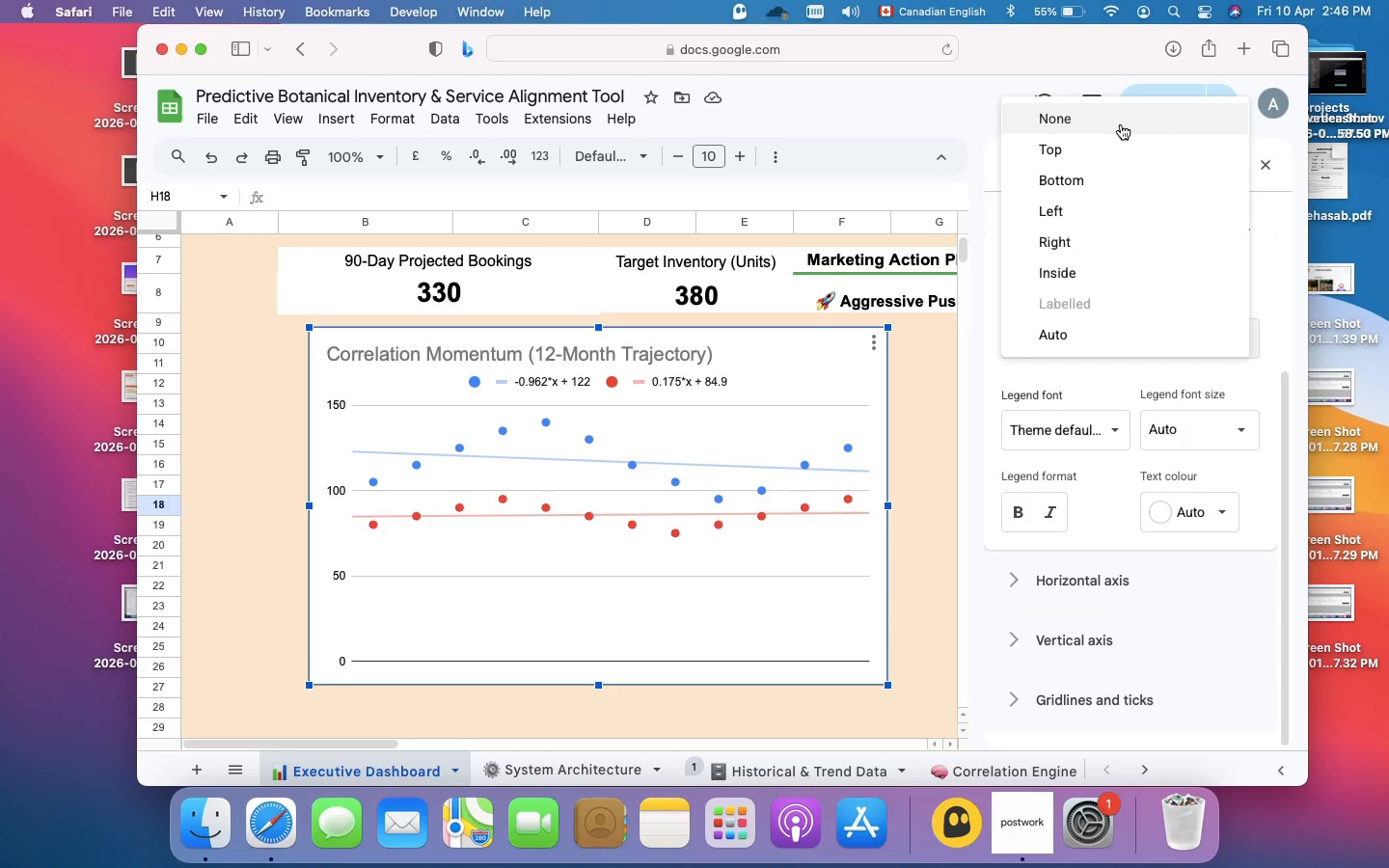 
left_click([1121, 123])
 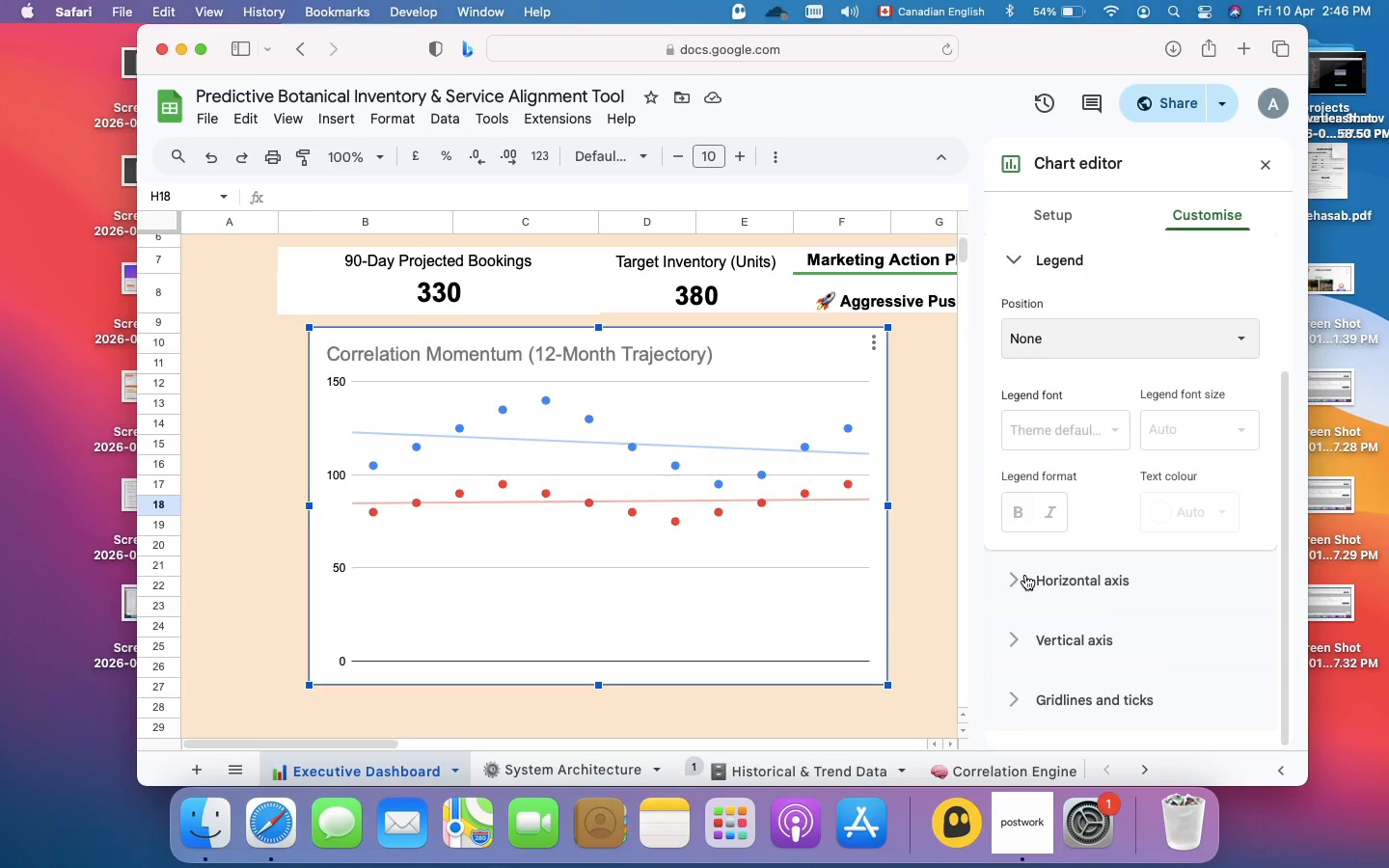 
wait(13.58)
 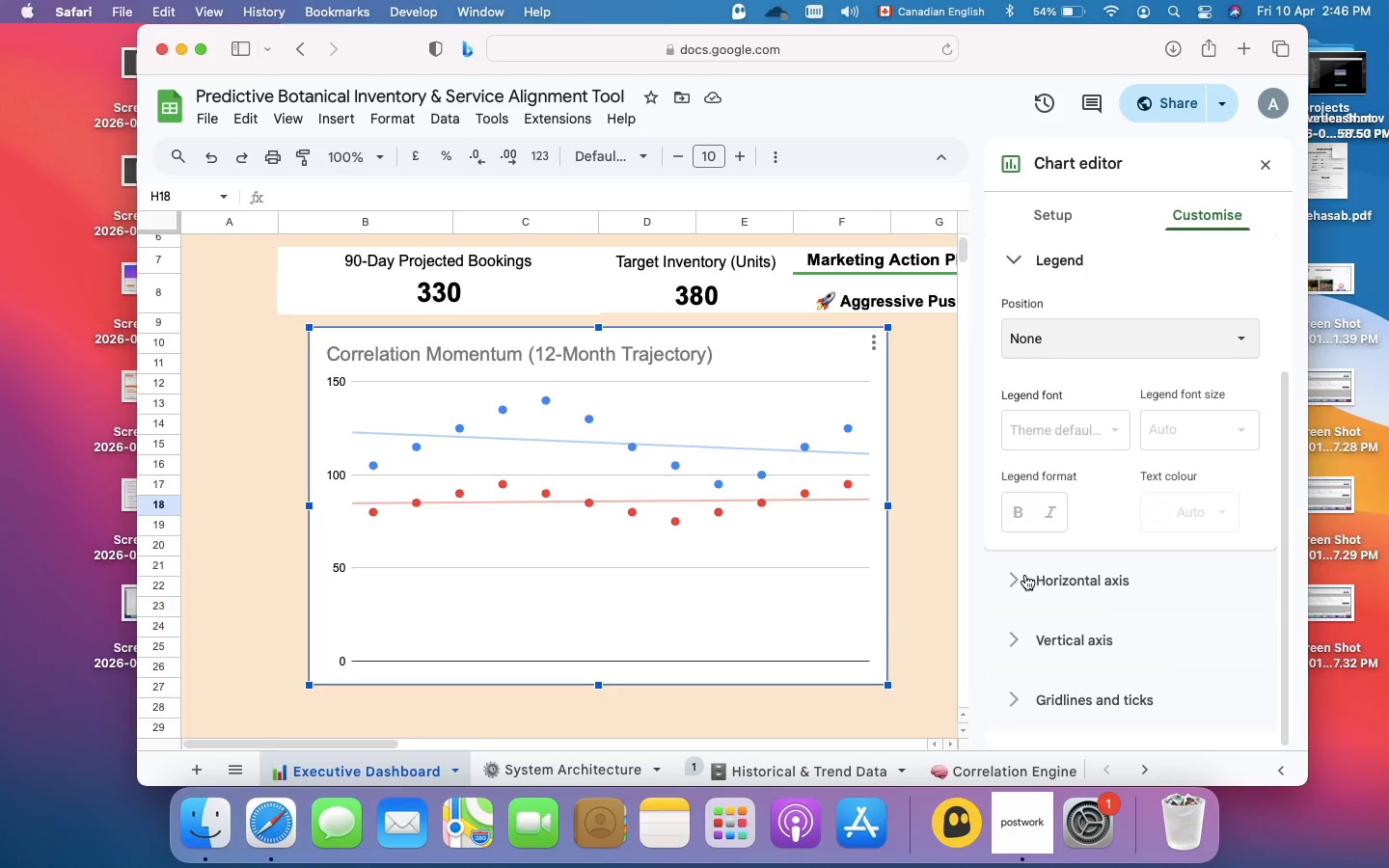 
scroll: coordinate [1057, 648], scroll_direction: down, amount: 60.0
 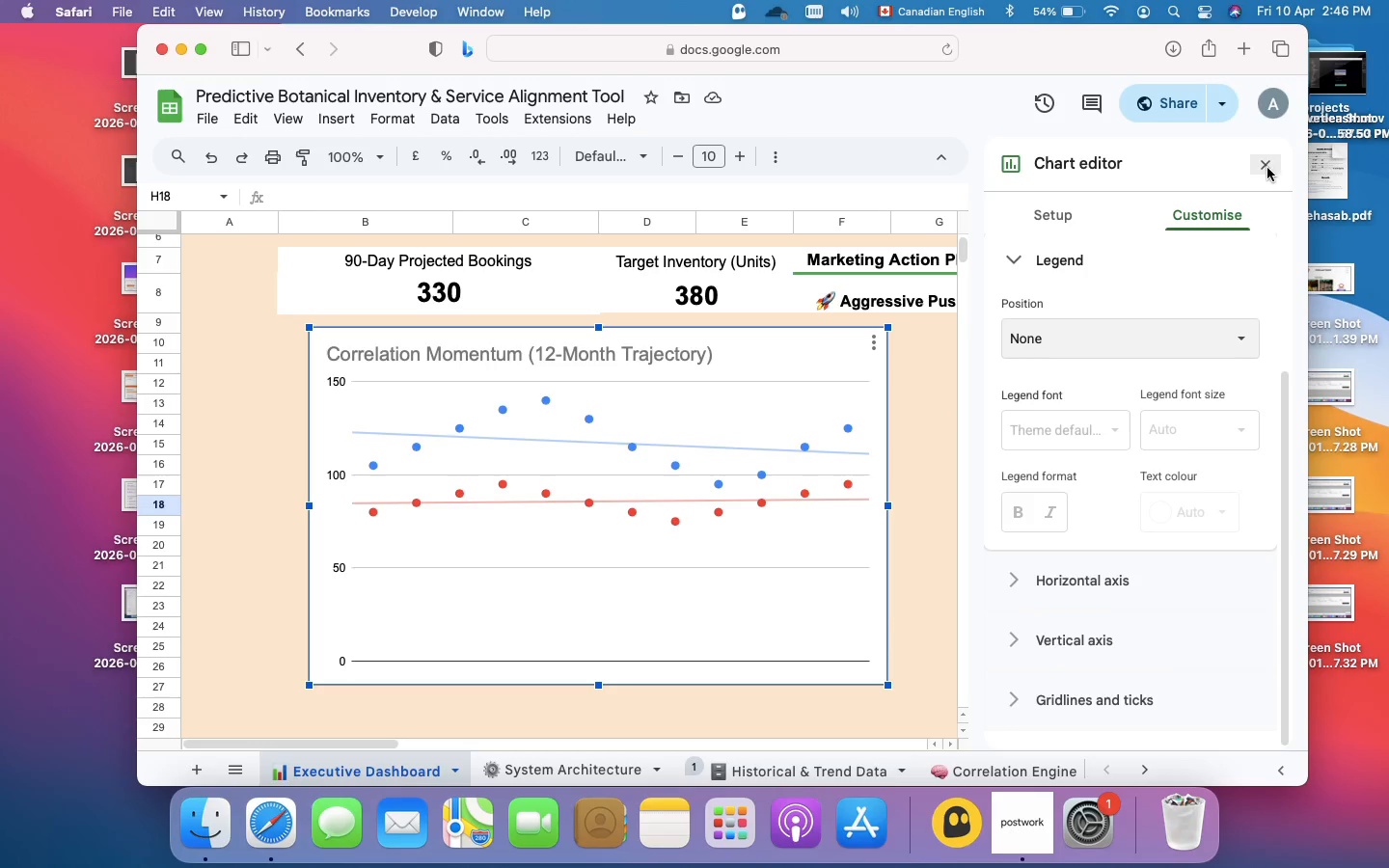 
left_click([1267, 170])
 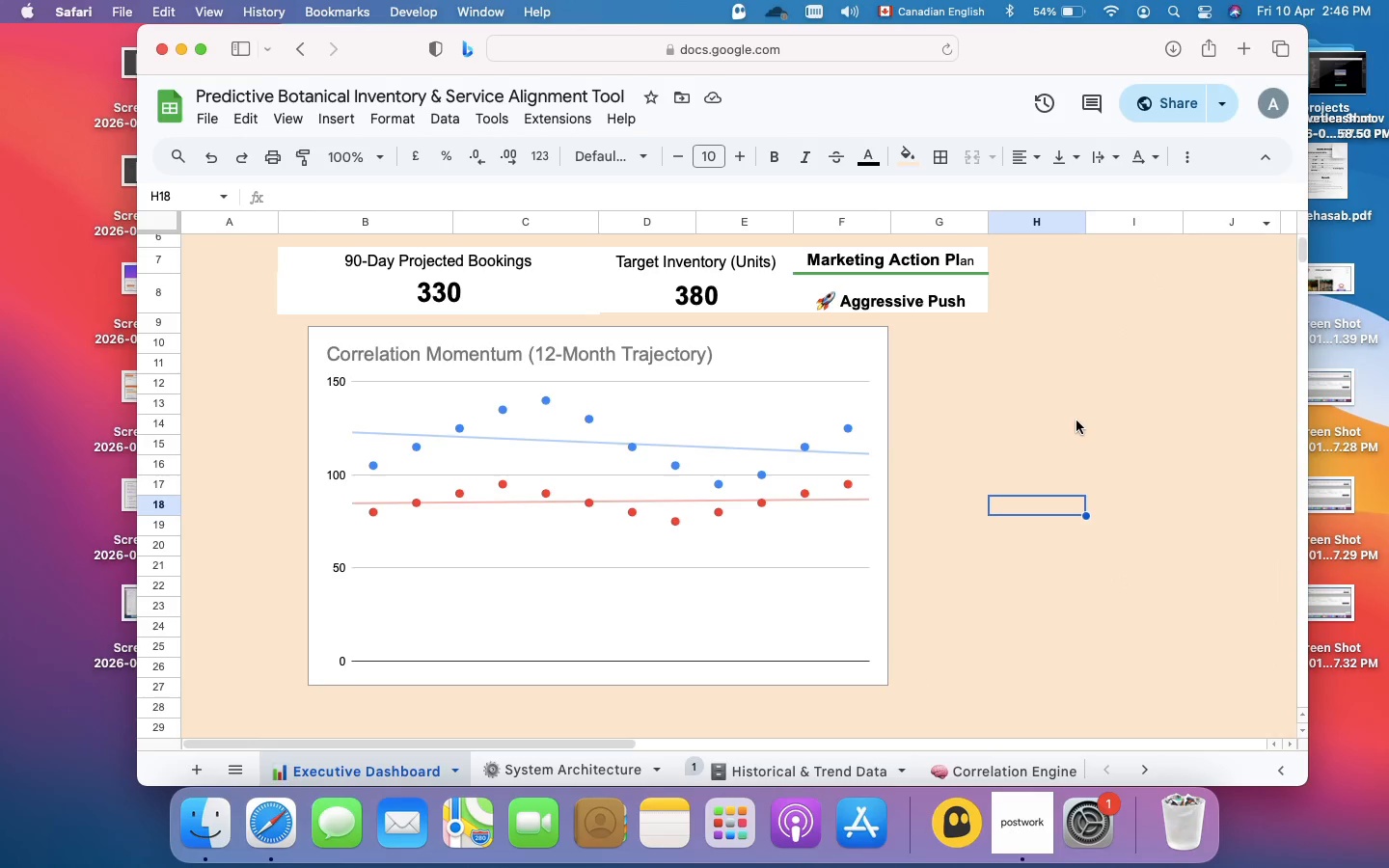 
scroll: coordinate [1076, 421], scroll_direction: up, amount: 4.0
 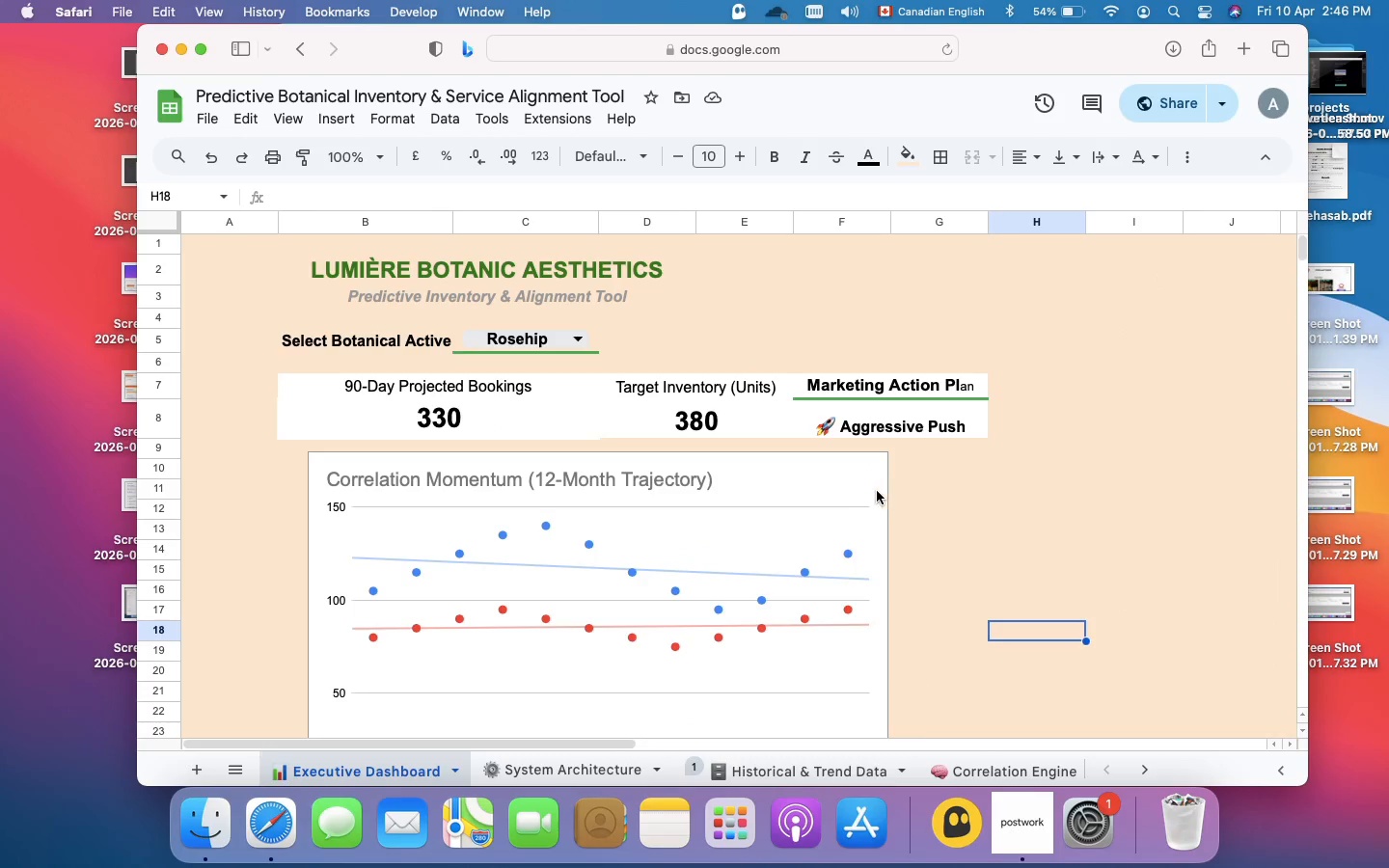 
left_click([858, 493])
 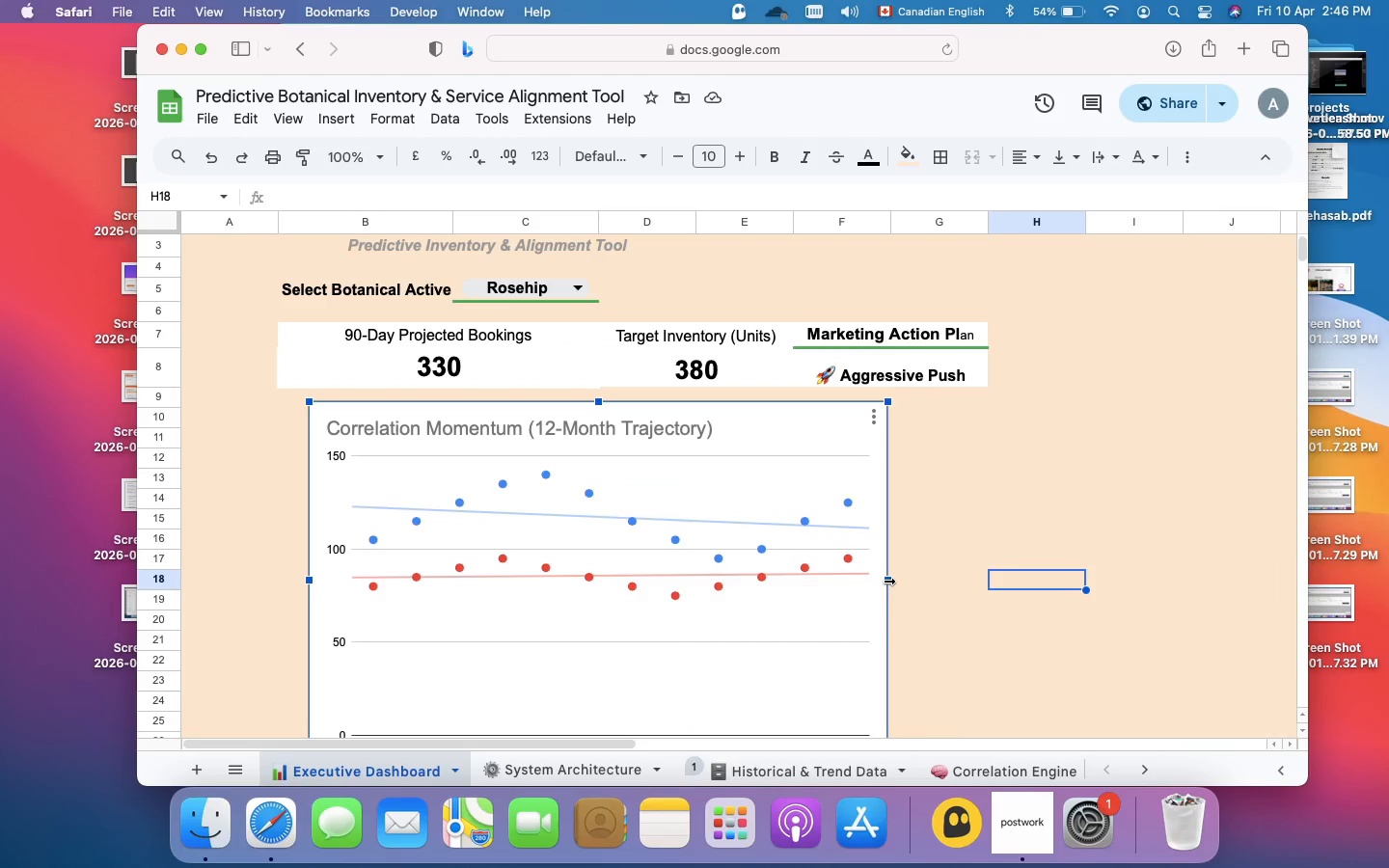 
left_click_drag(start_coordinate=[887, 580], to_coordinate=[984, 583])
 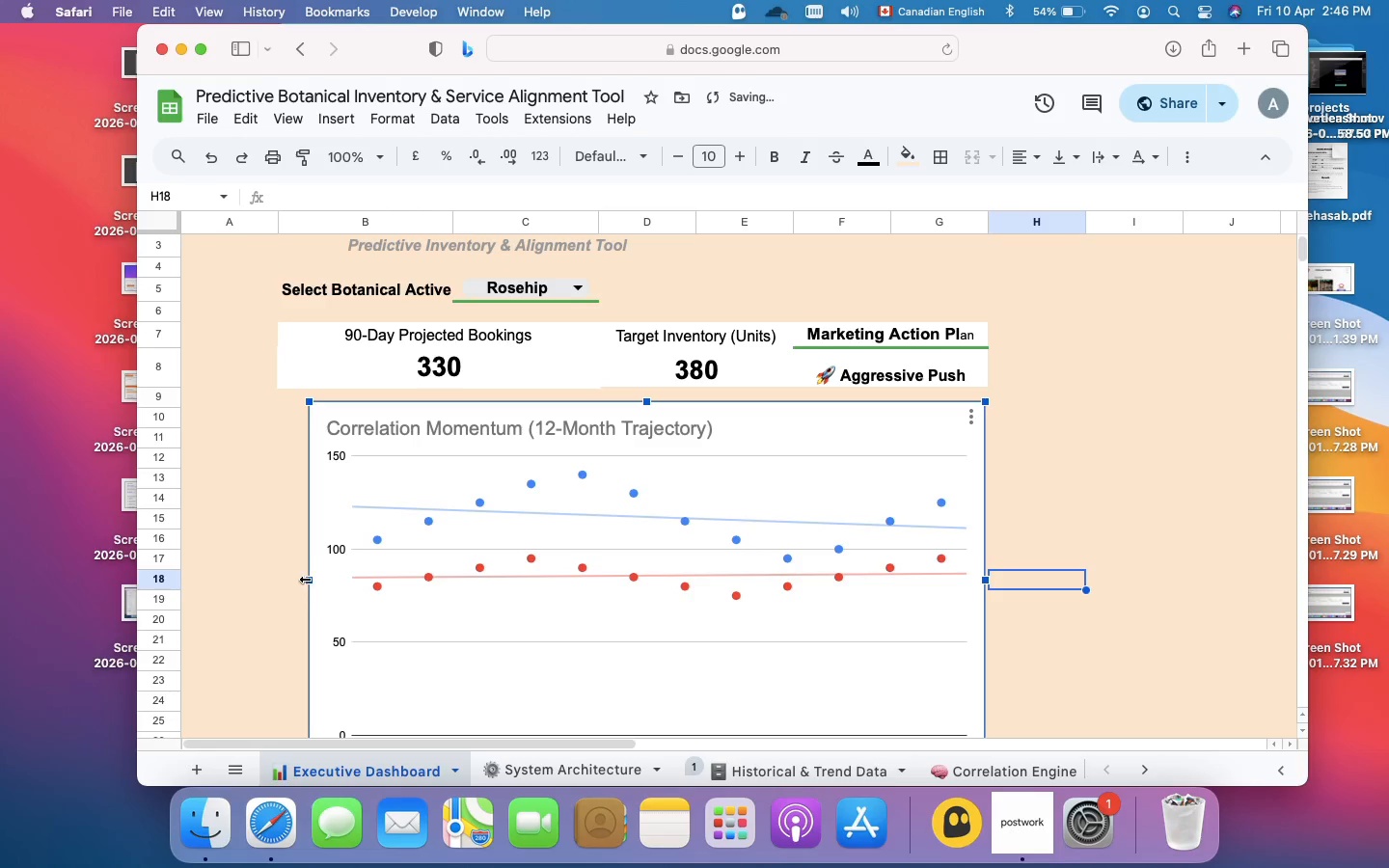 
left_click_drag(start_coordinate=[308, 578], to_coordinate=[269, 560])
 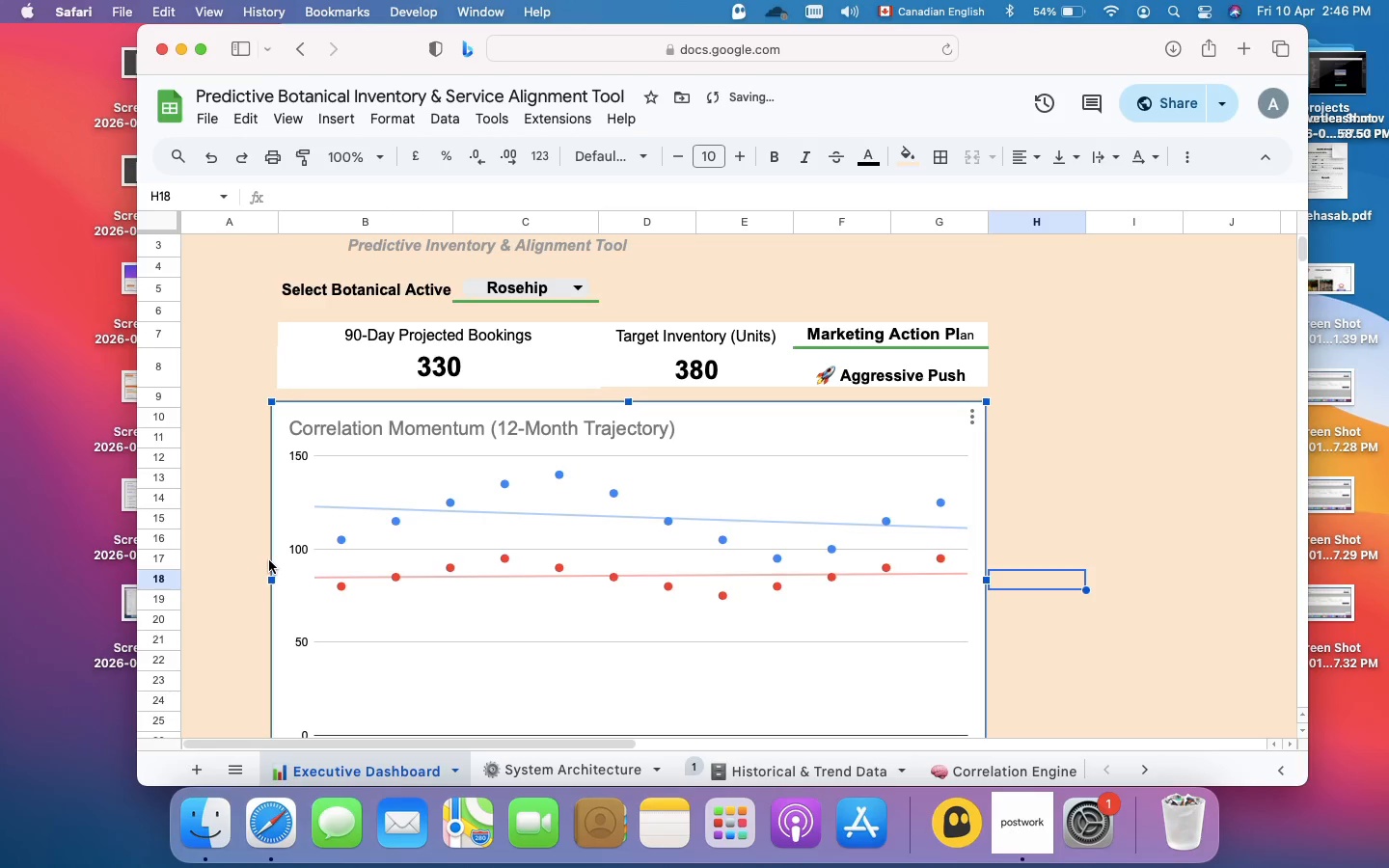 
scroll: coordinate [269, 560], scroll_direction: down, amount: 3.0
 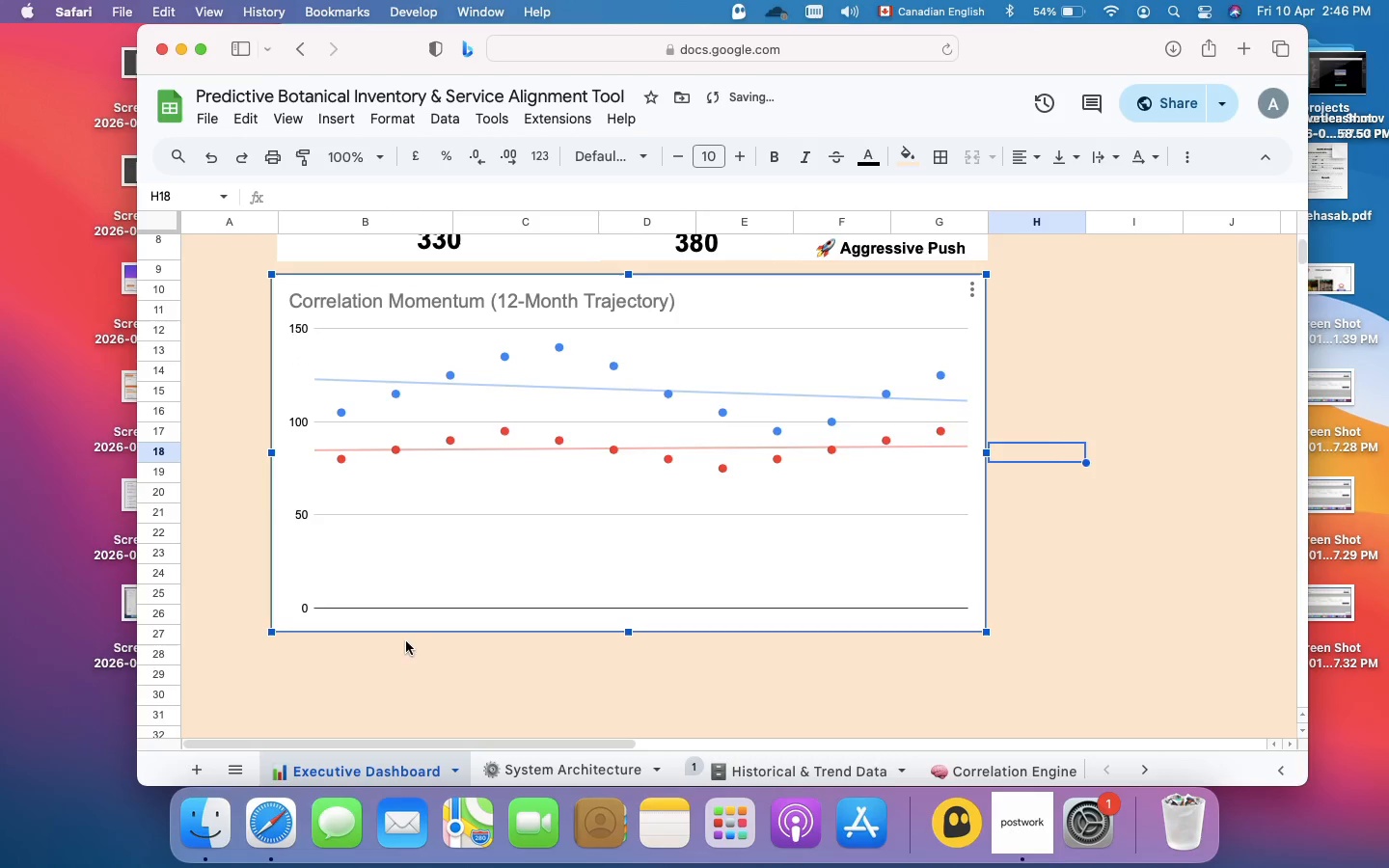 
left_click([432, 674])
 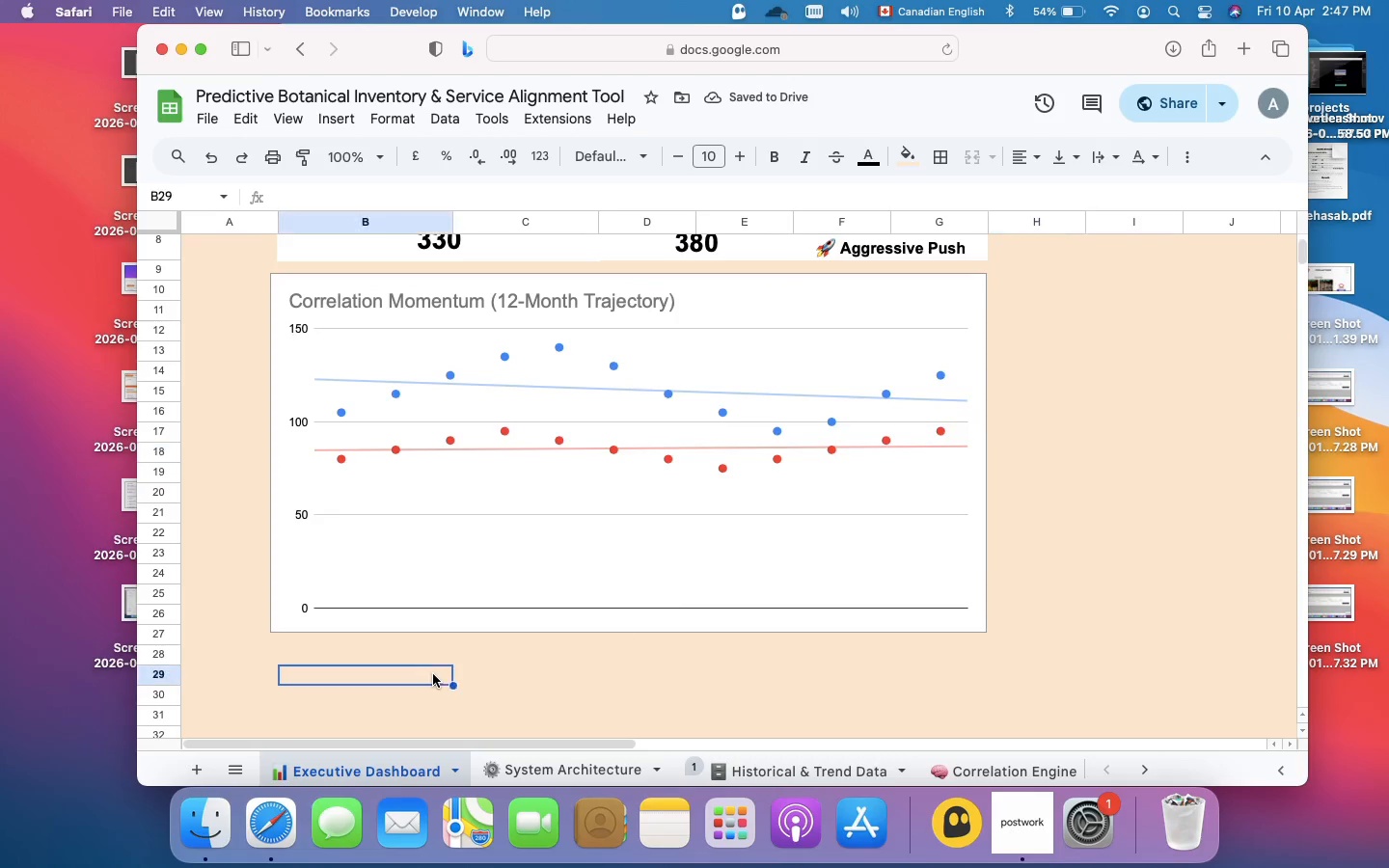 
scroll: coordinate [433, 674], scroll_direction: up, amount: 15.0
 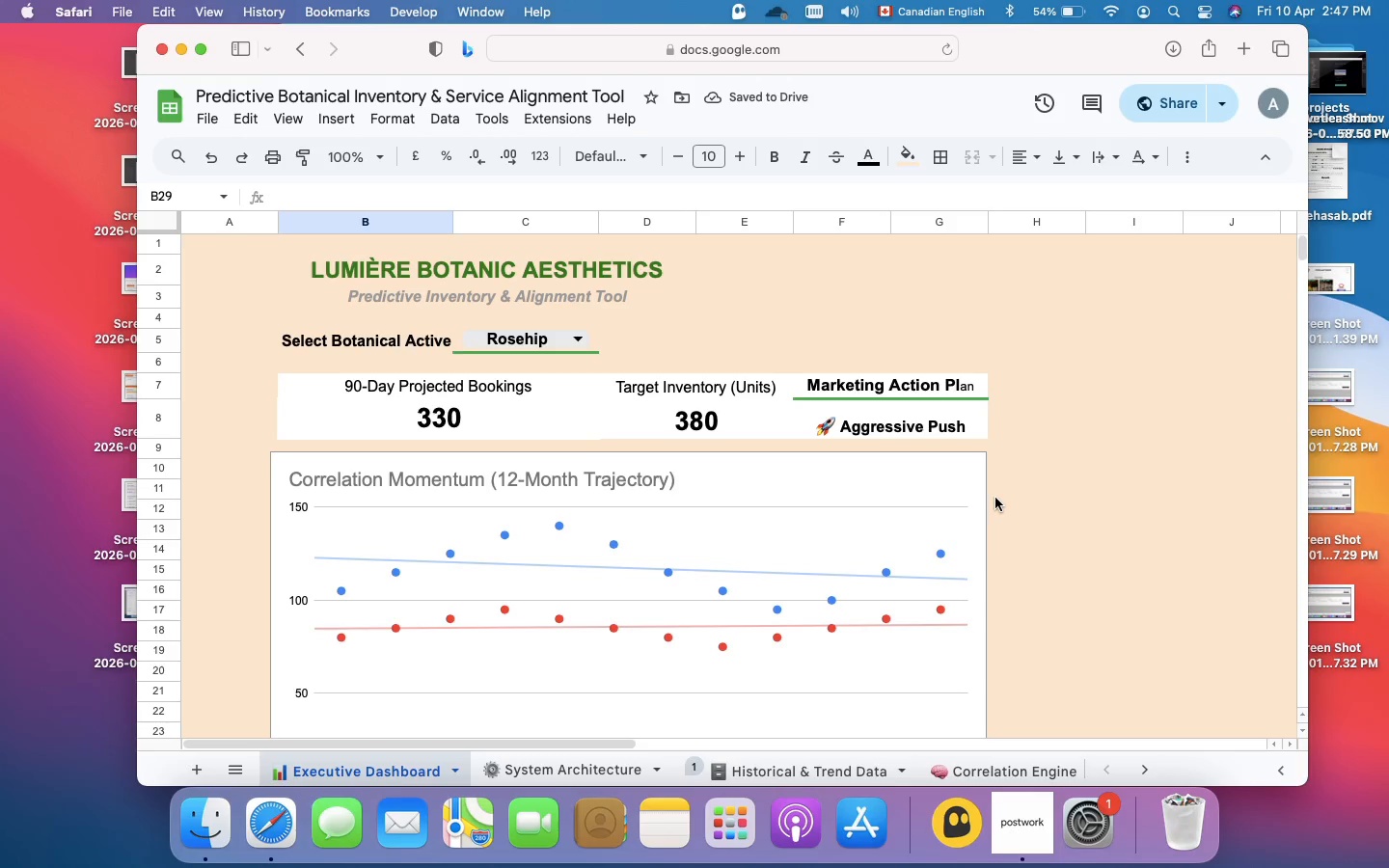 
left_click([1031, 495])
 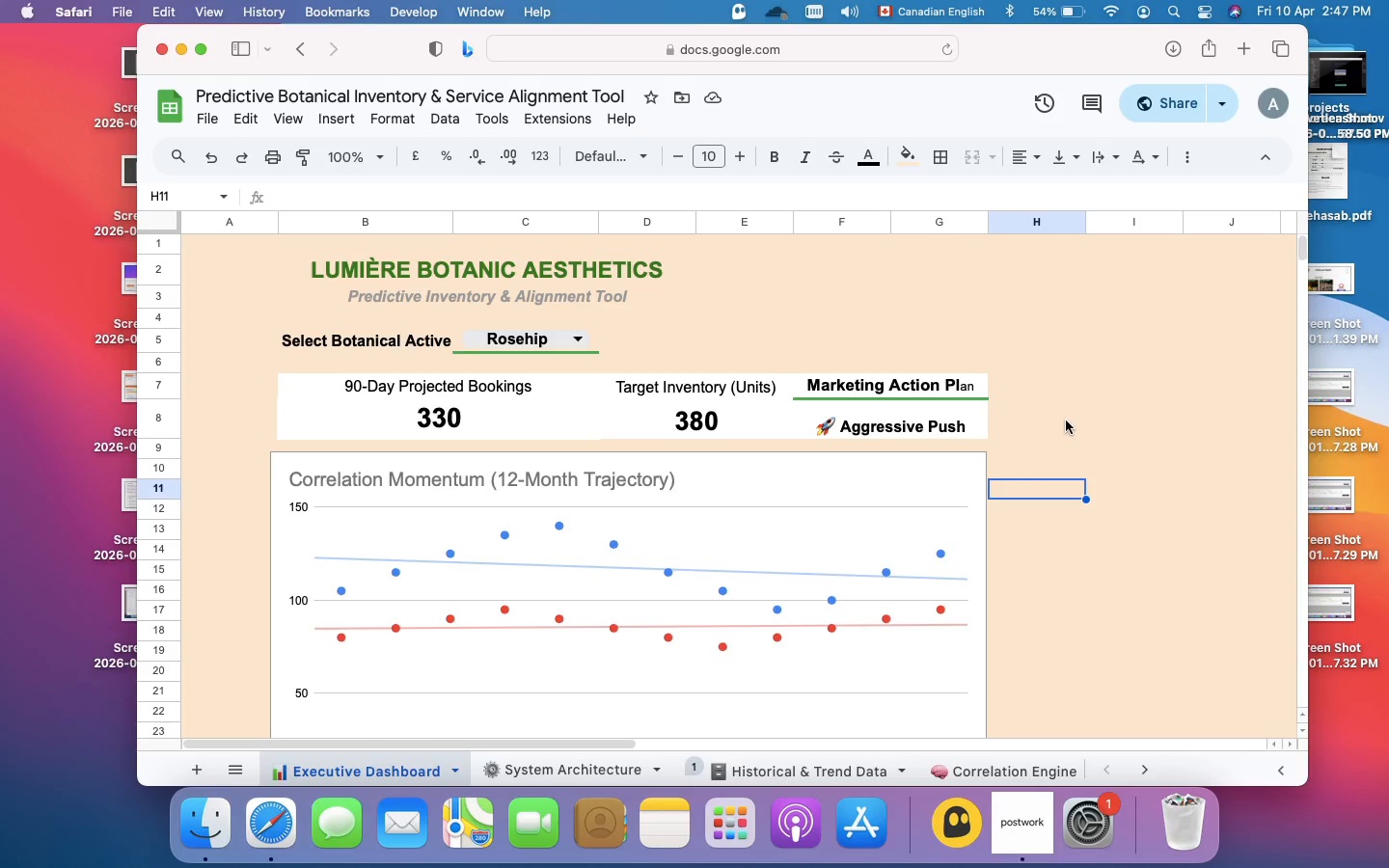 
wait(9.91)
 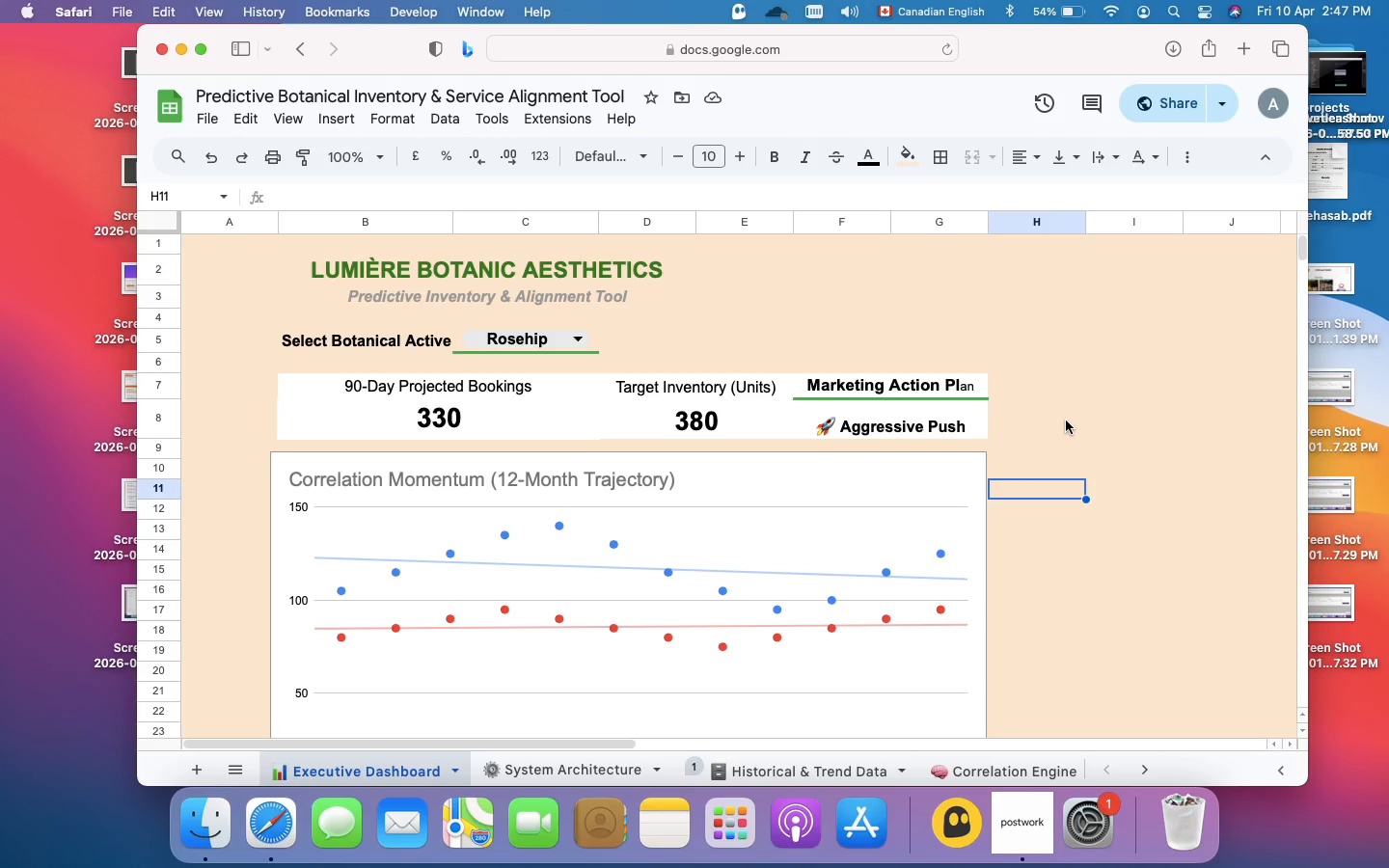 
left_click([573, 338])
 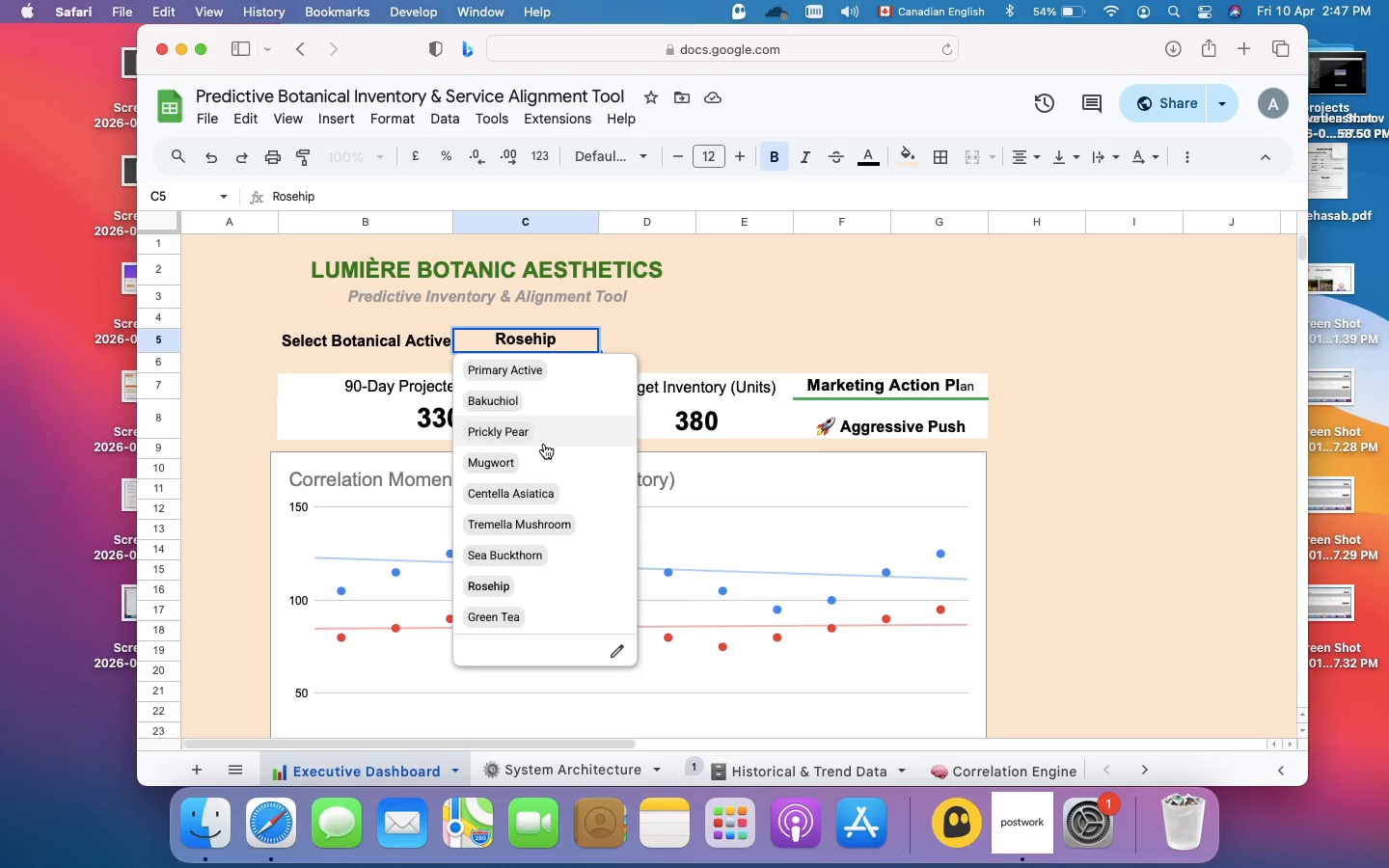 
left_click([545, 463])
 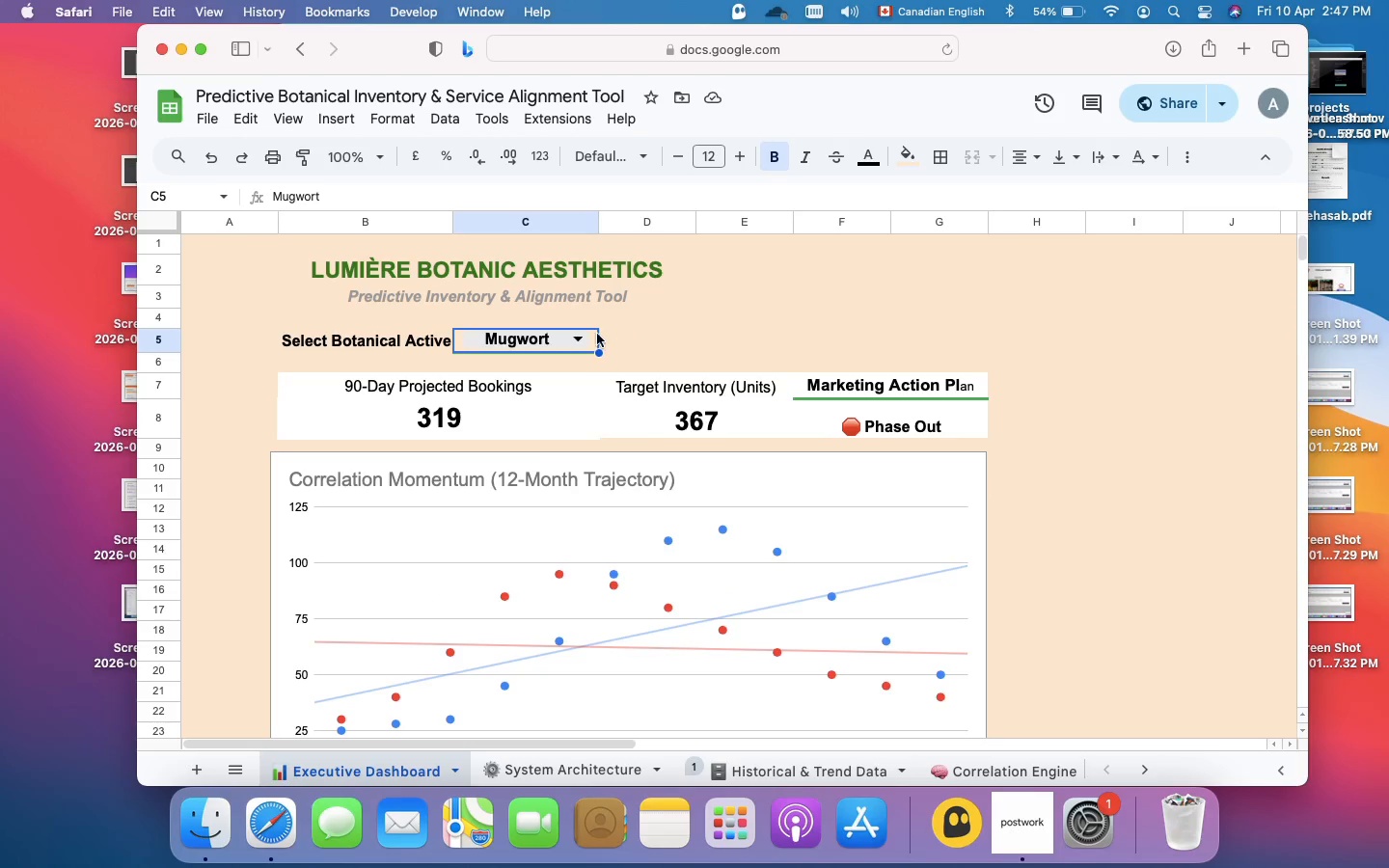 
wait(7.76)
 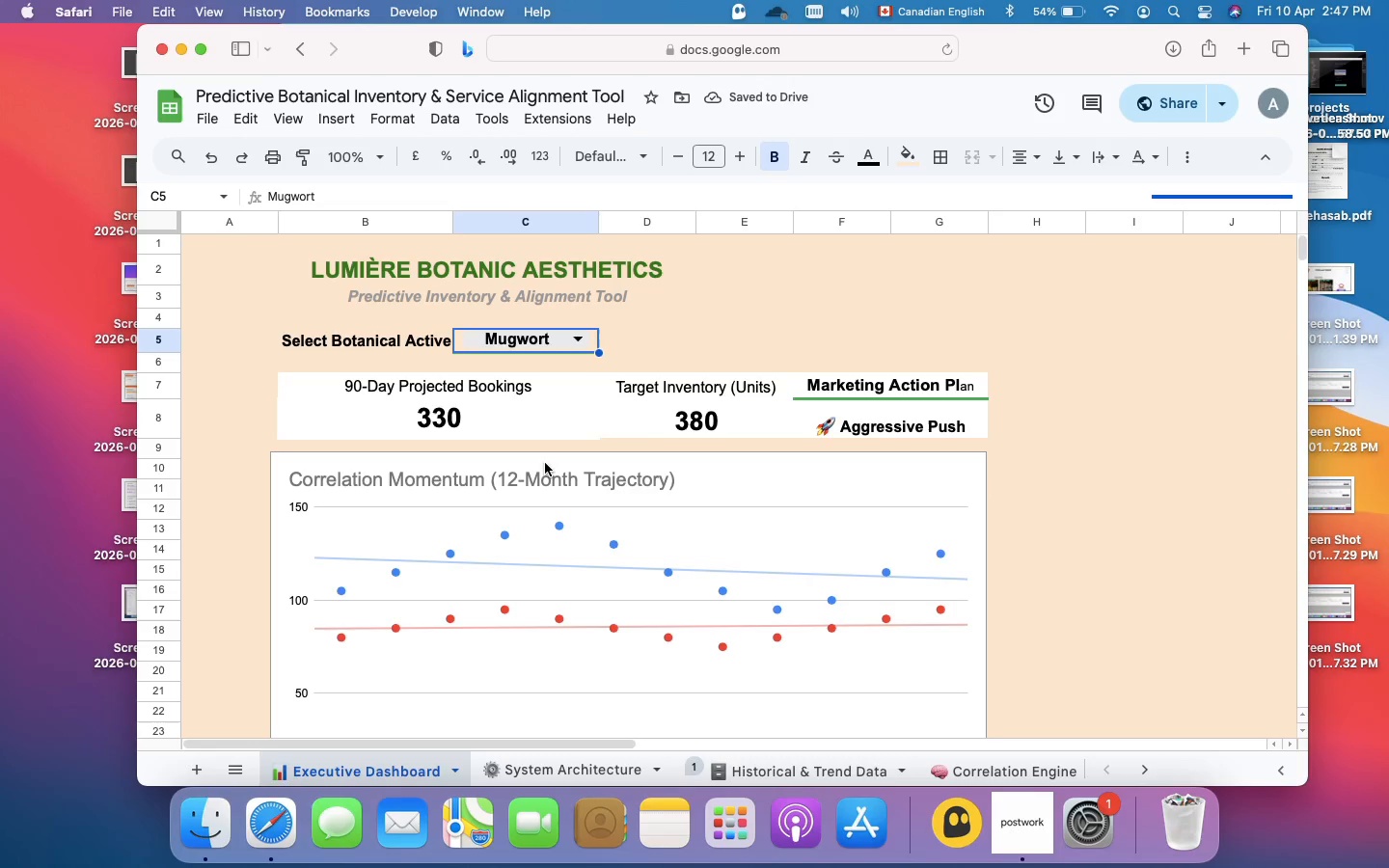 
left_click([576, 339])
 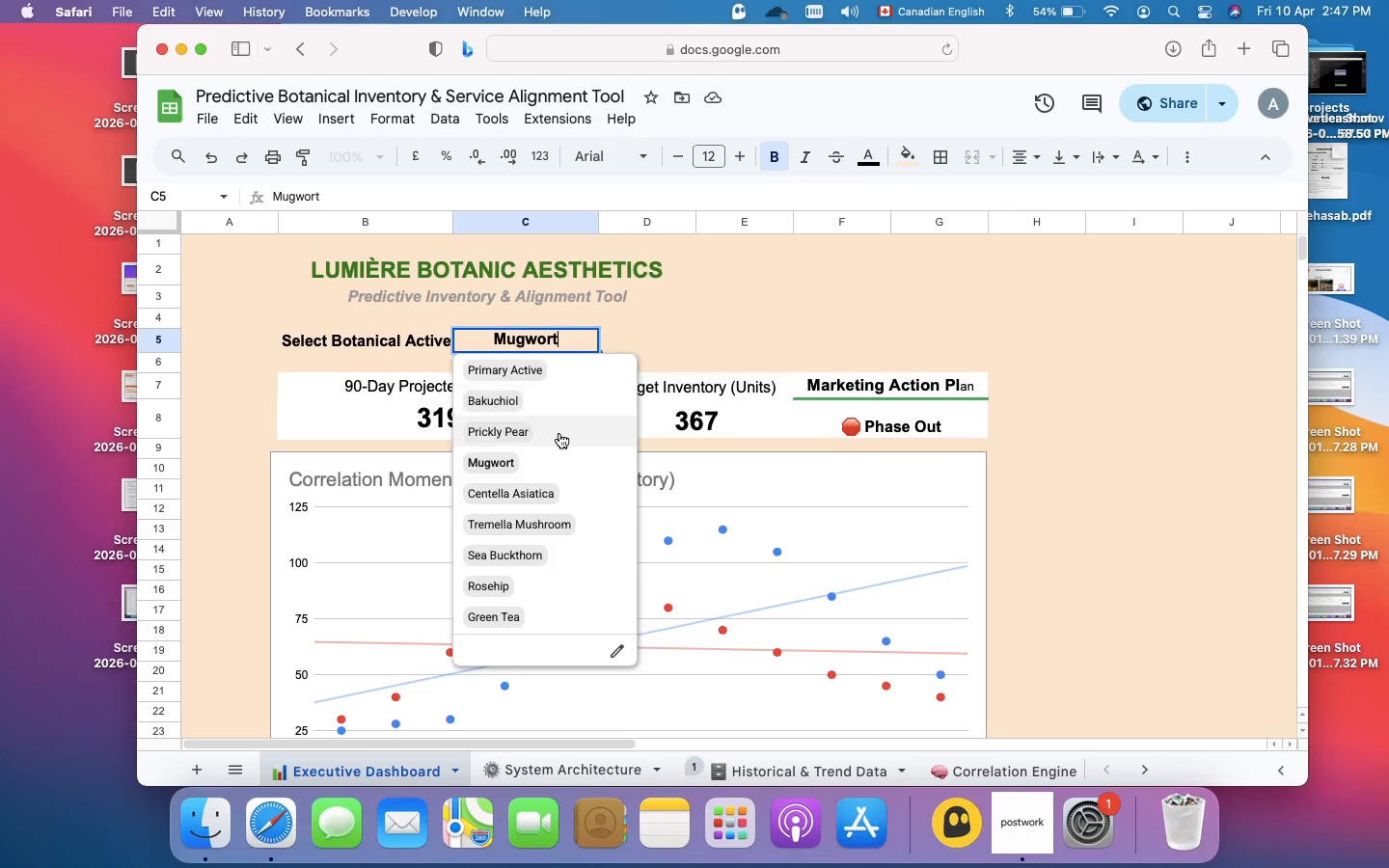 
left_click([559, 433])
 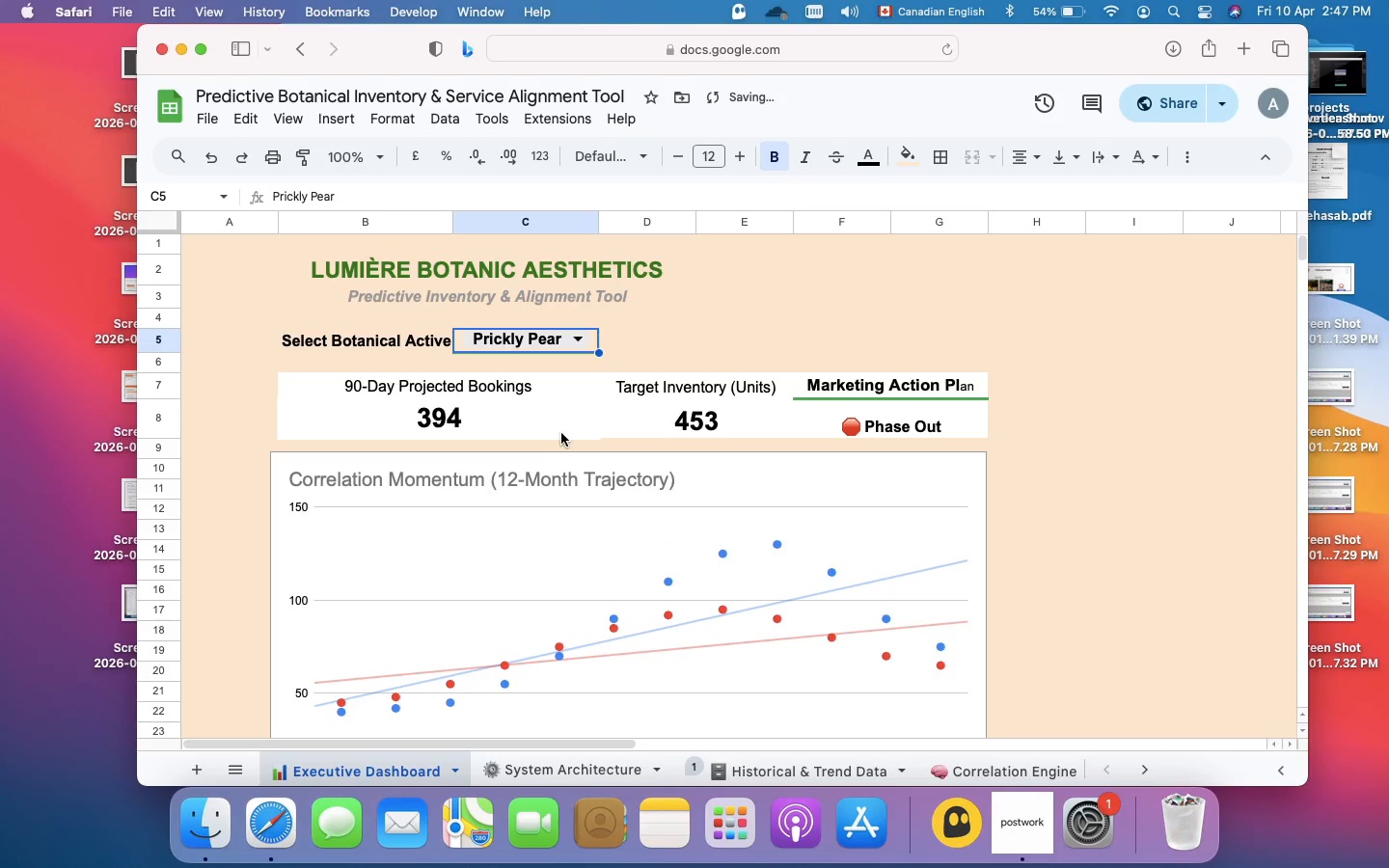 
scroll: coordinate [1064, 606], scroll_direction: down, amount: 2.0
 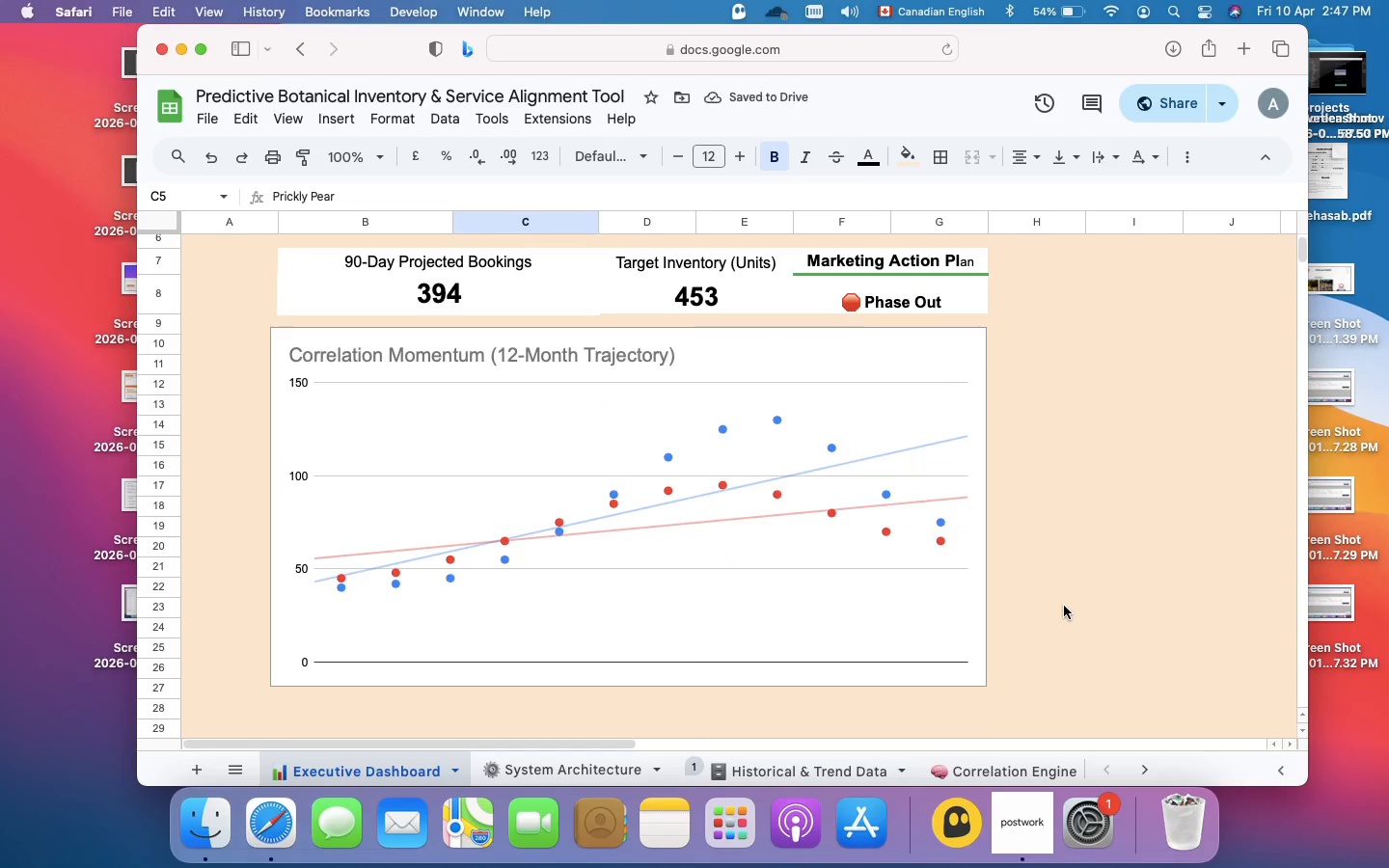 
scroll: coordinate [1064, 606], scroll_direction: up, amount: 2.0
 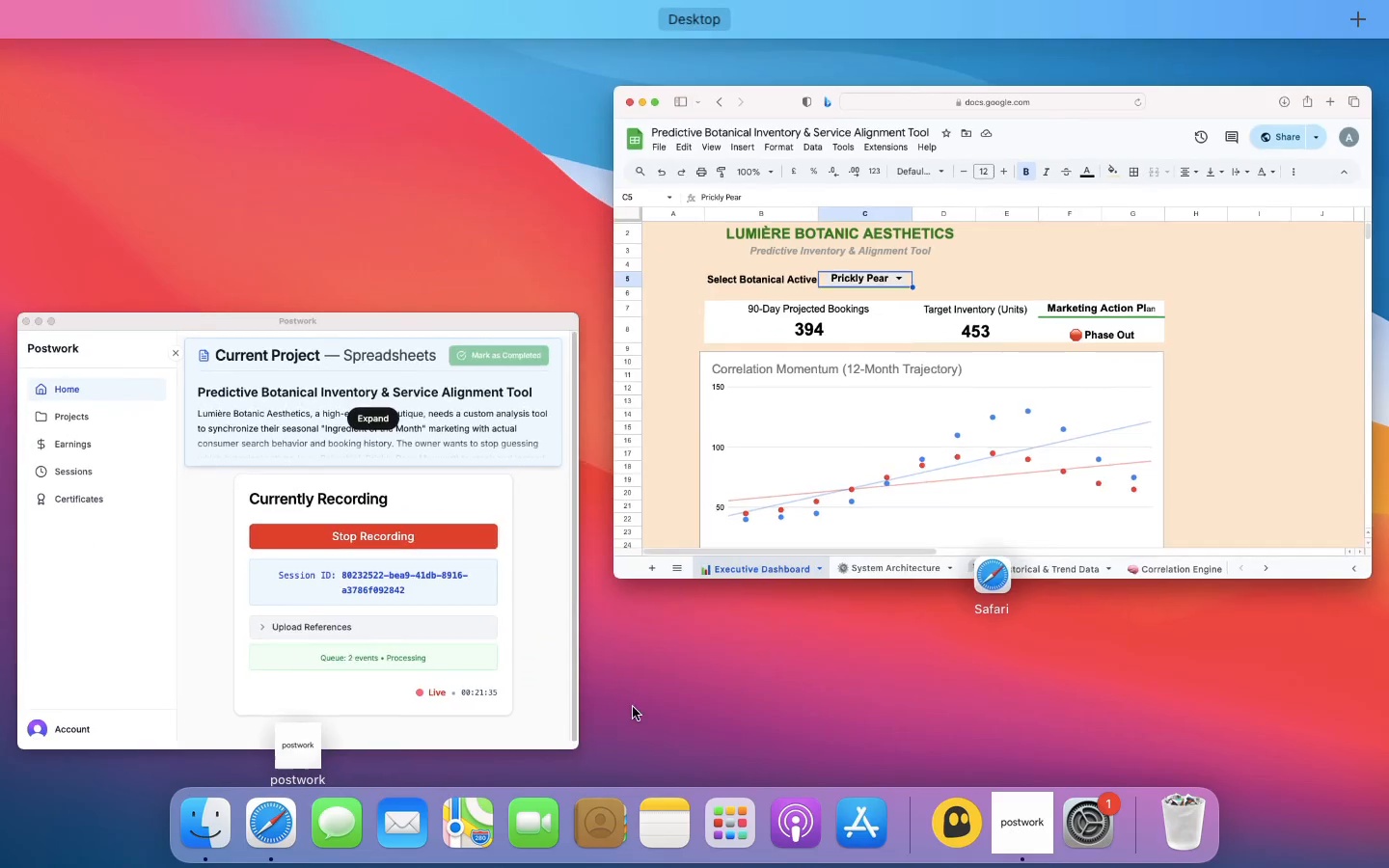 
wait(26.93)
 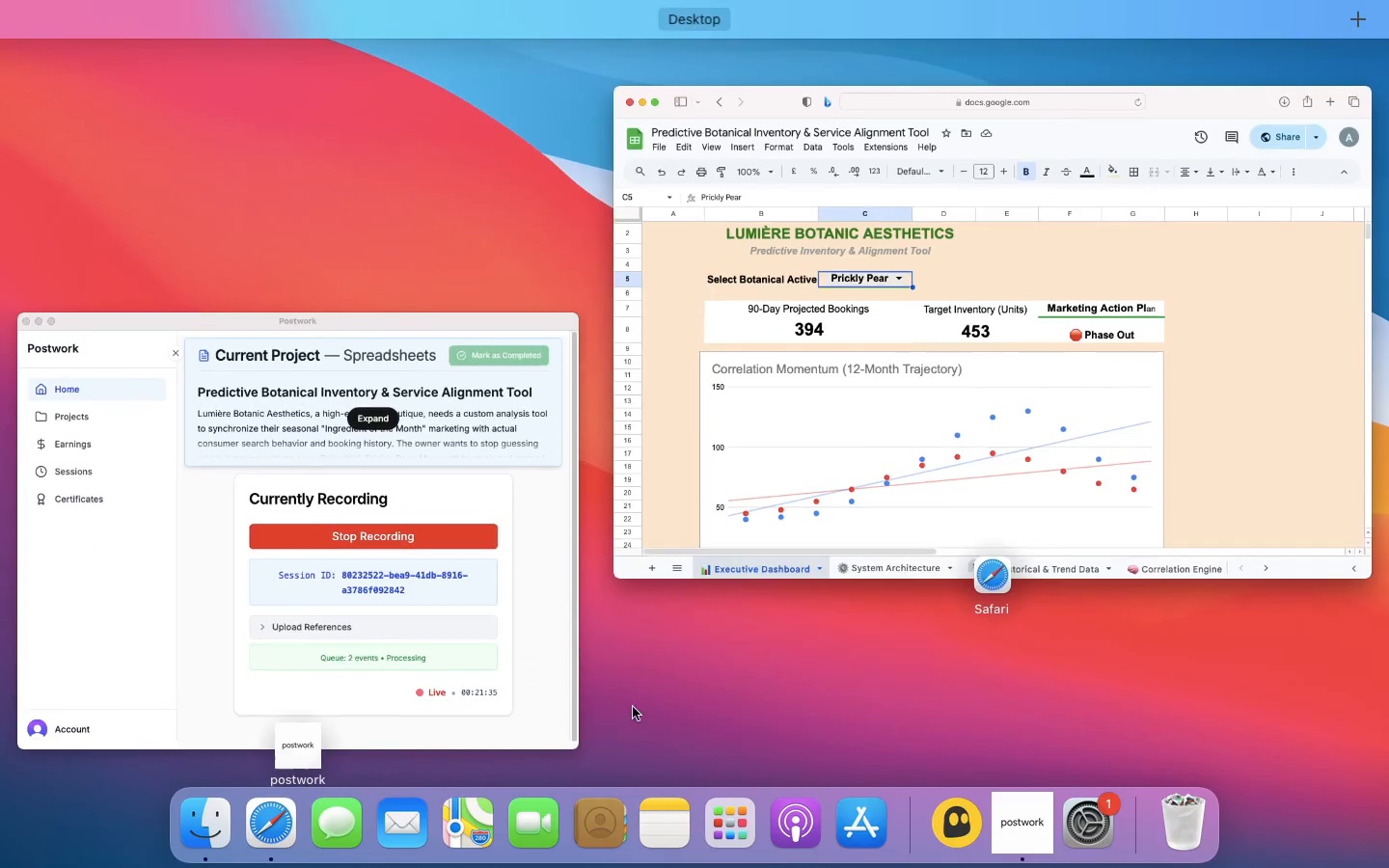 
left_click([564, 773])
 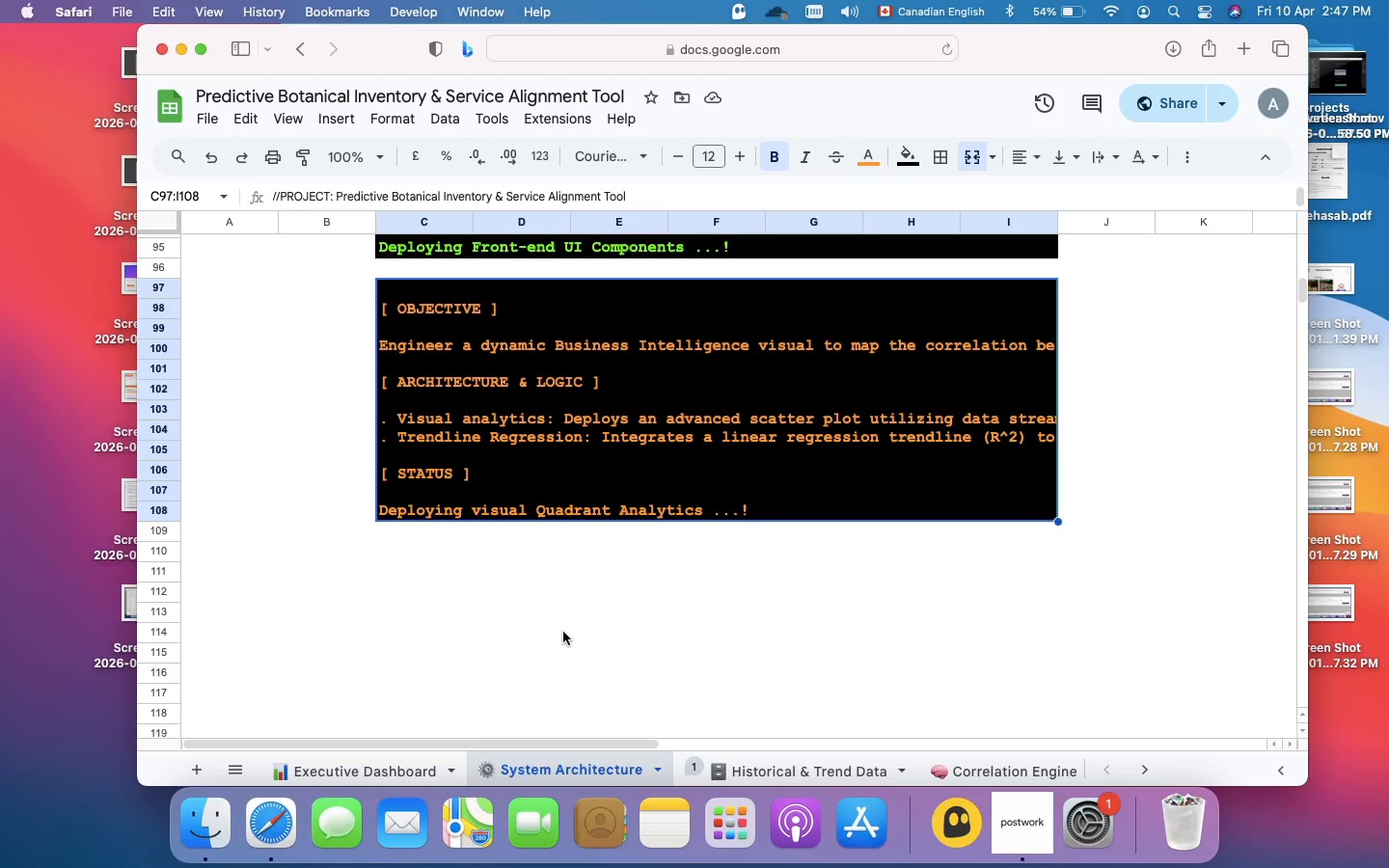 
left_click([569, 625])
 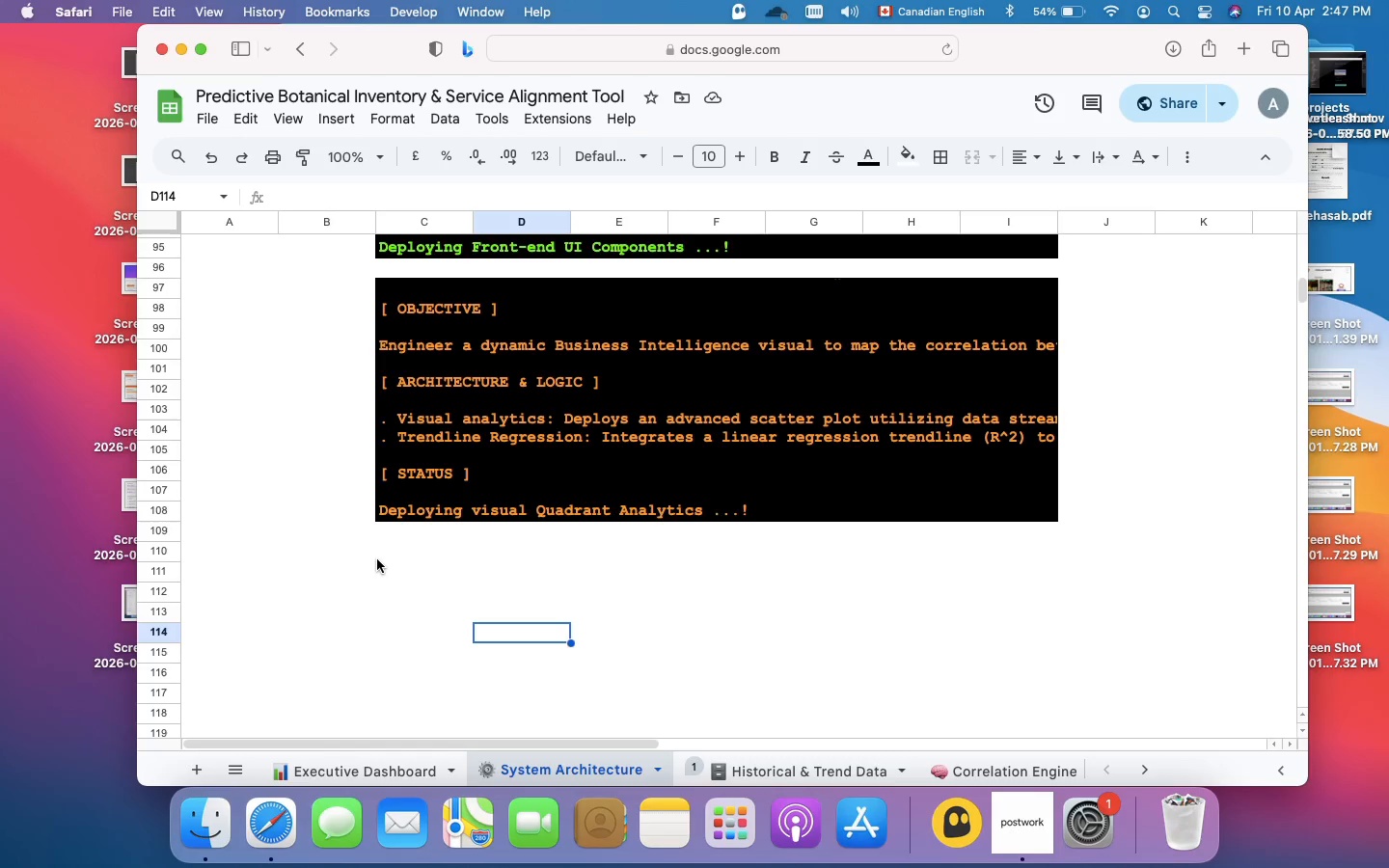 
left_click([376, 559])
 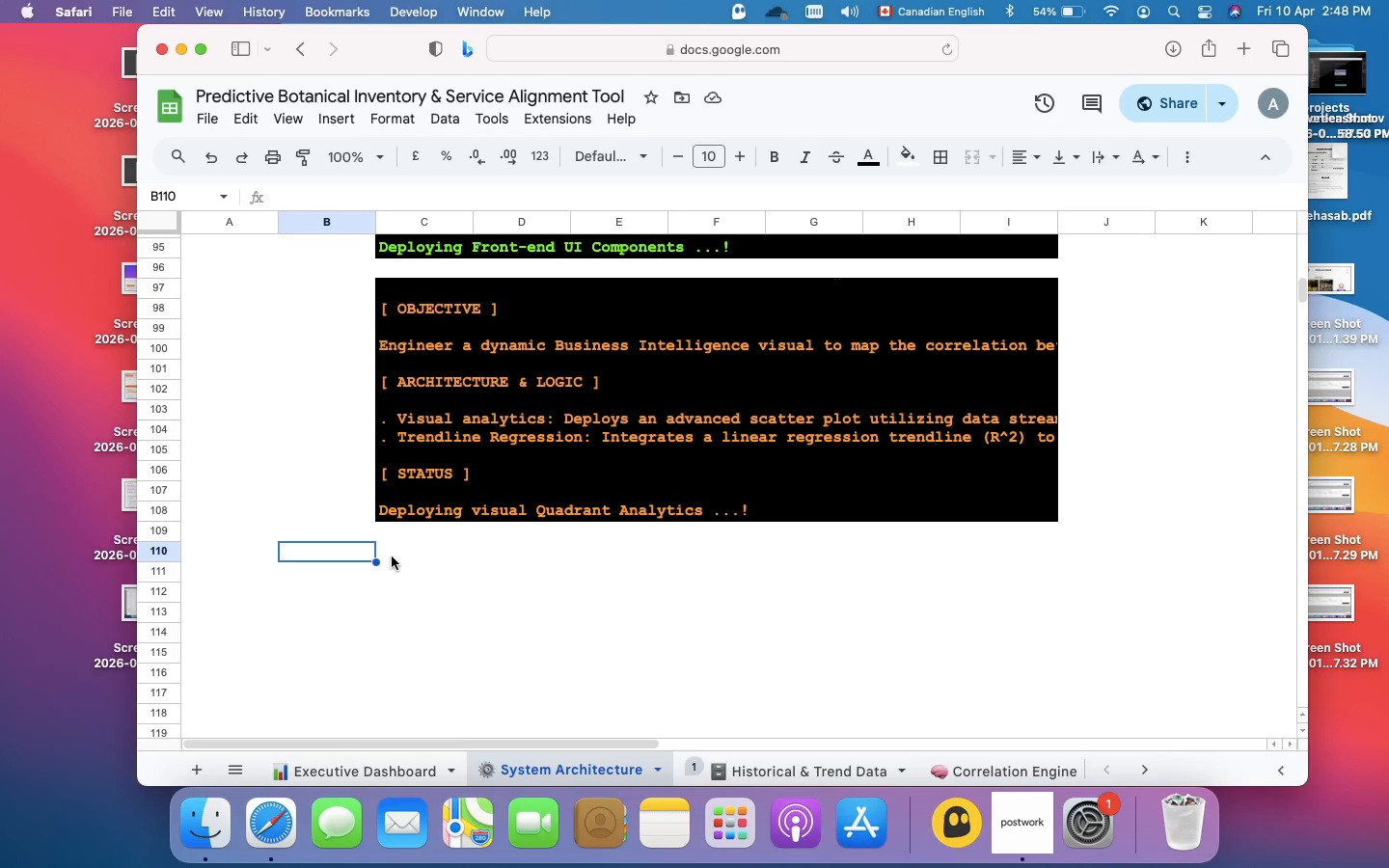 
left_click([392, 556])
 